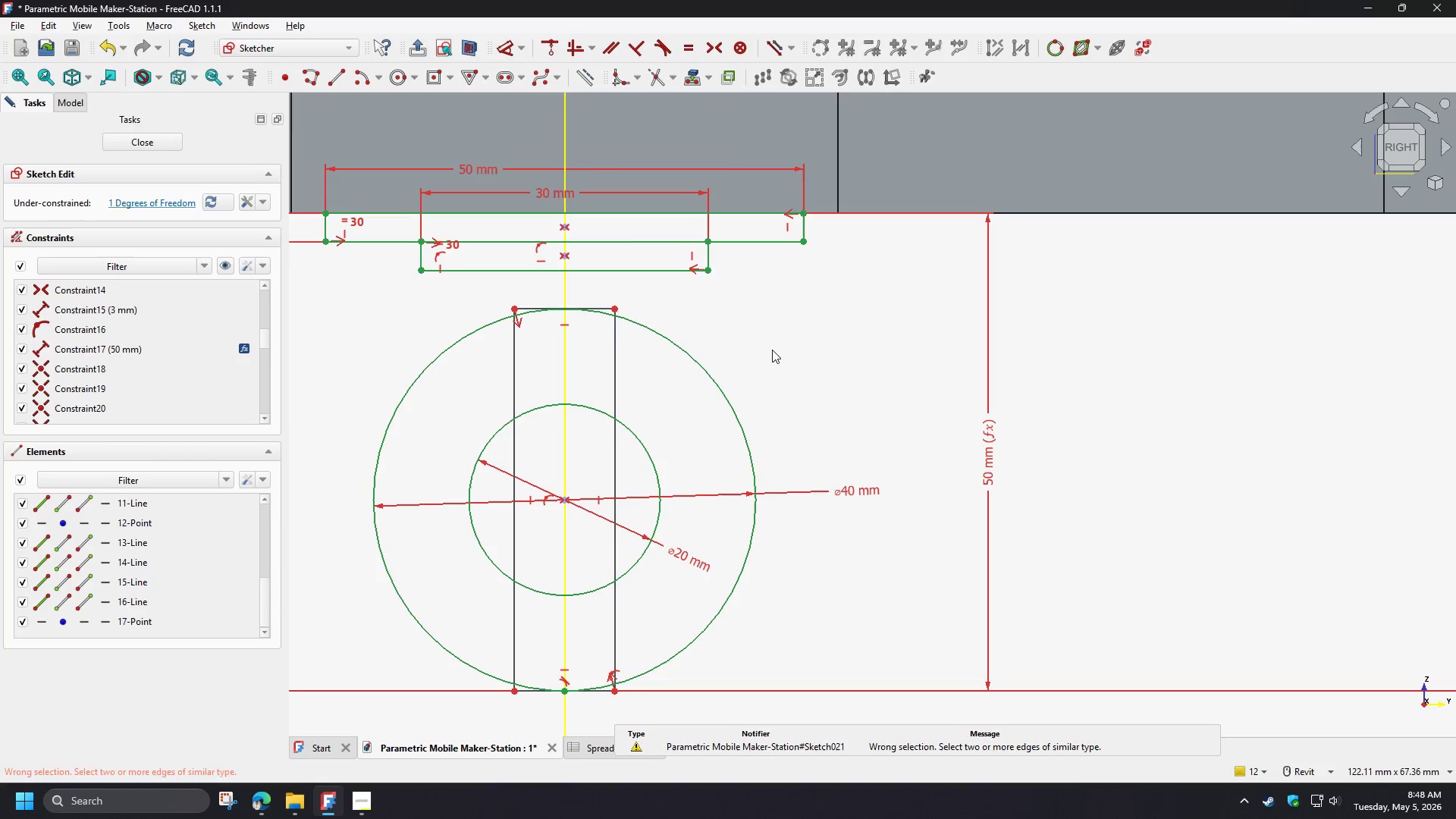 
left_click([614, 364])
 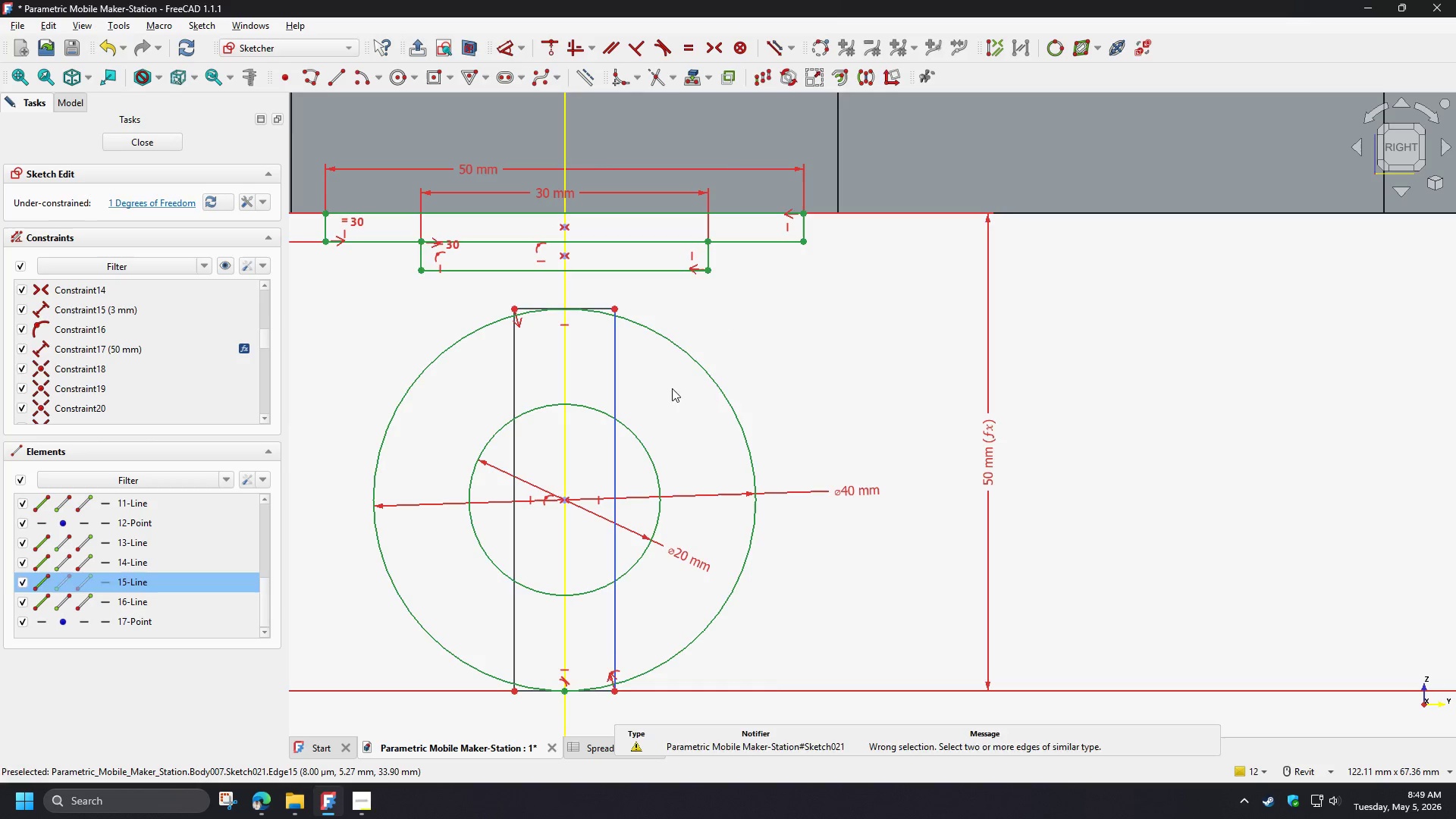 
key(D)
 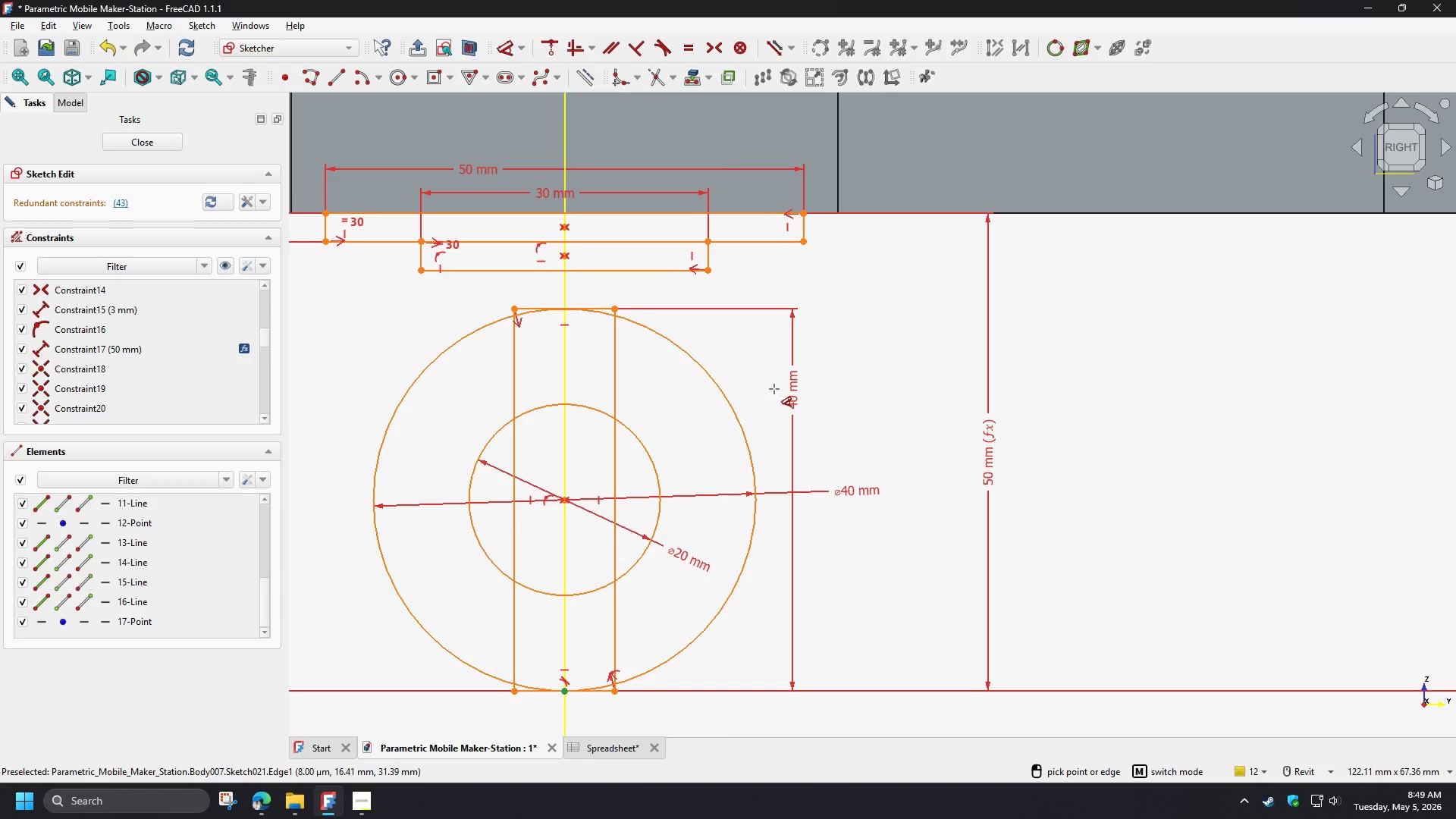 
right_click([757, 359])
 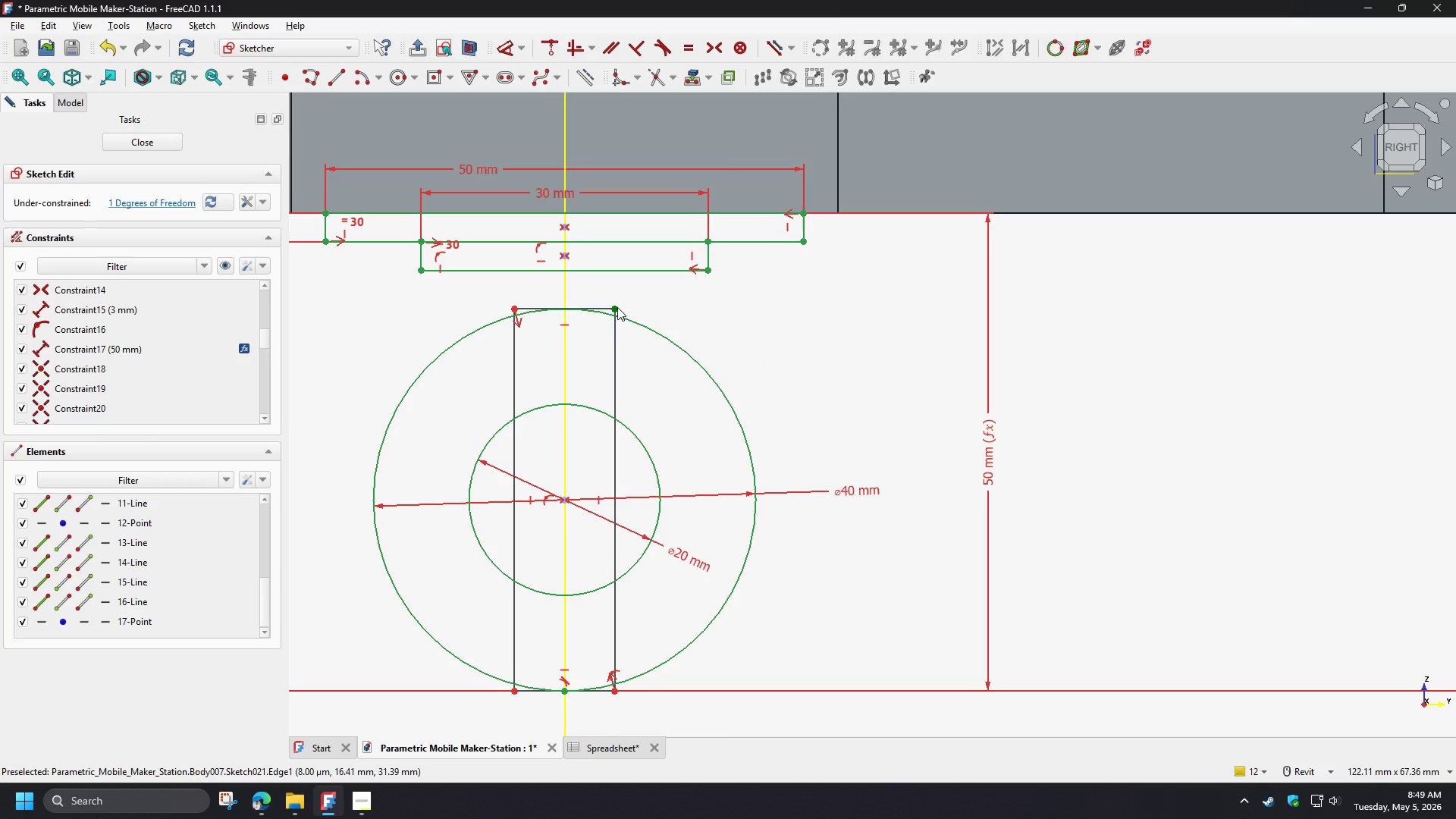 
left_click_drag(start_coordinate=[616, 309], to_coordinate=[635, 296])
 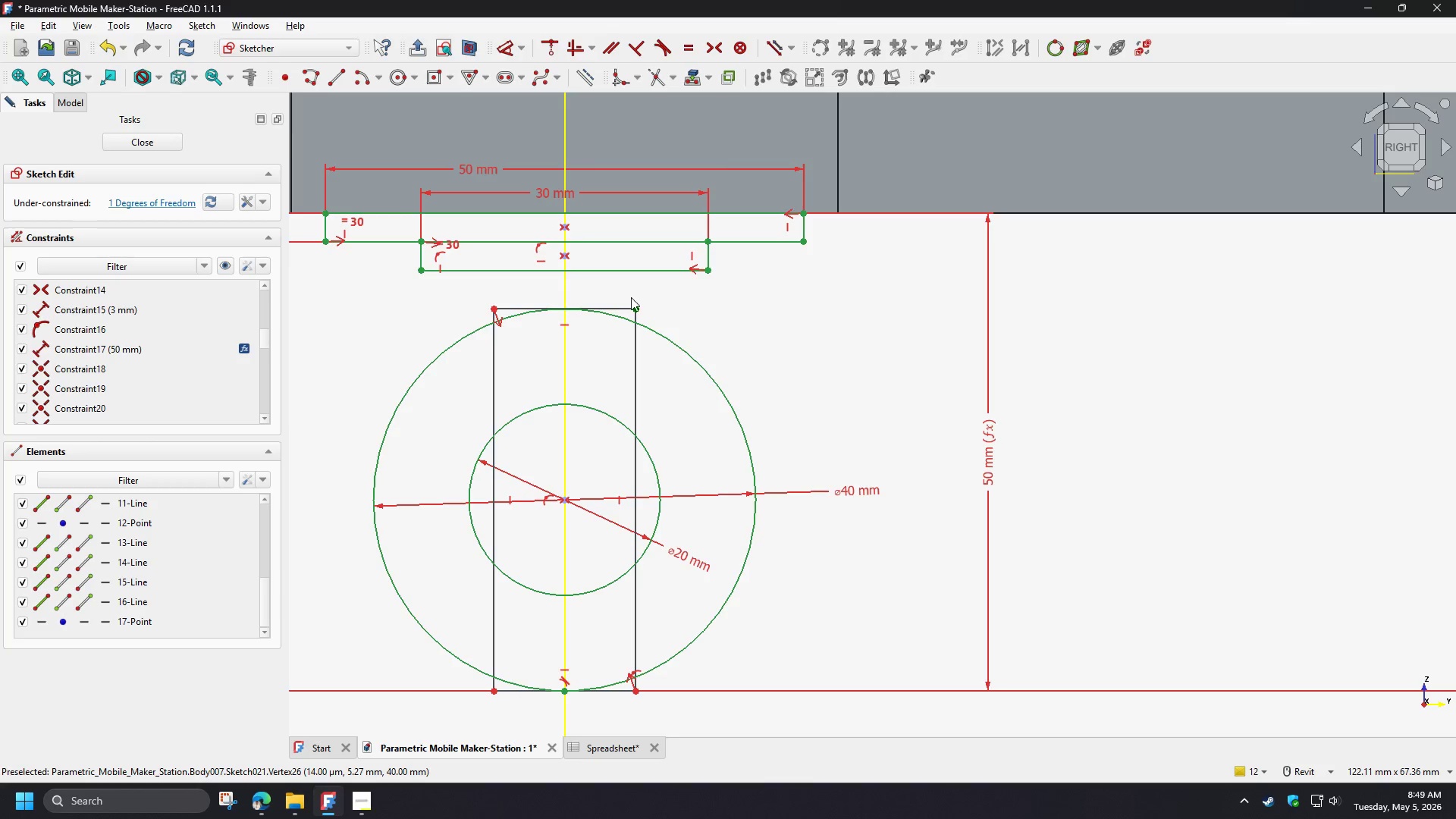 
scroll: coordinate [596, 293], scroll_direction: up, amount: 2.0
 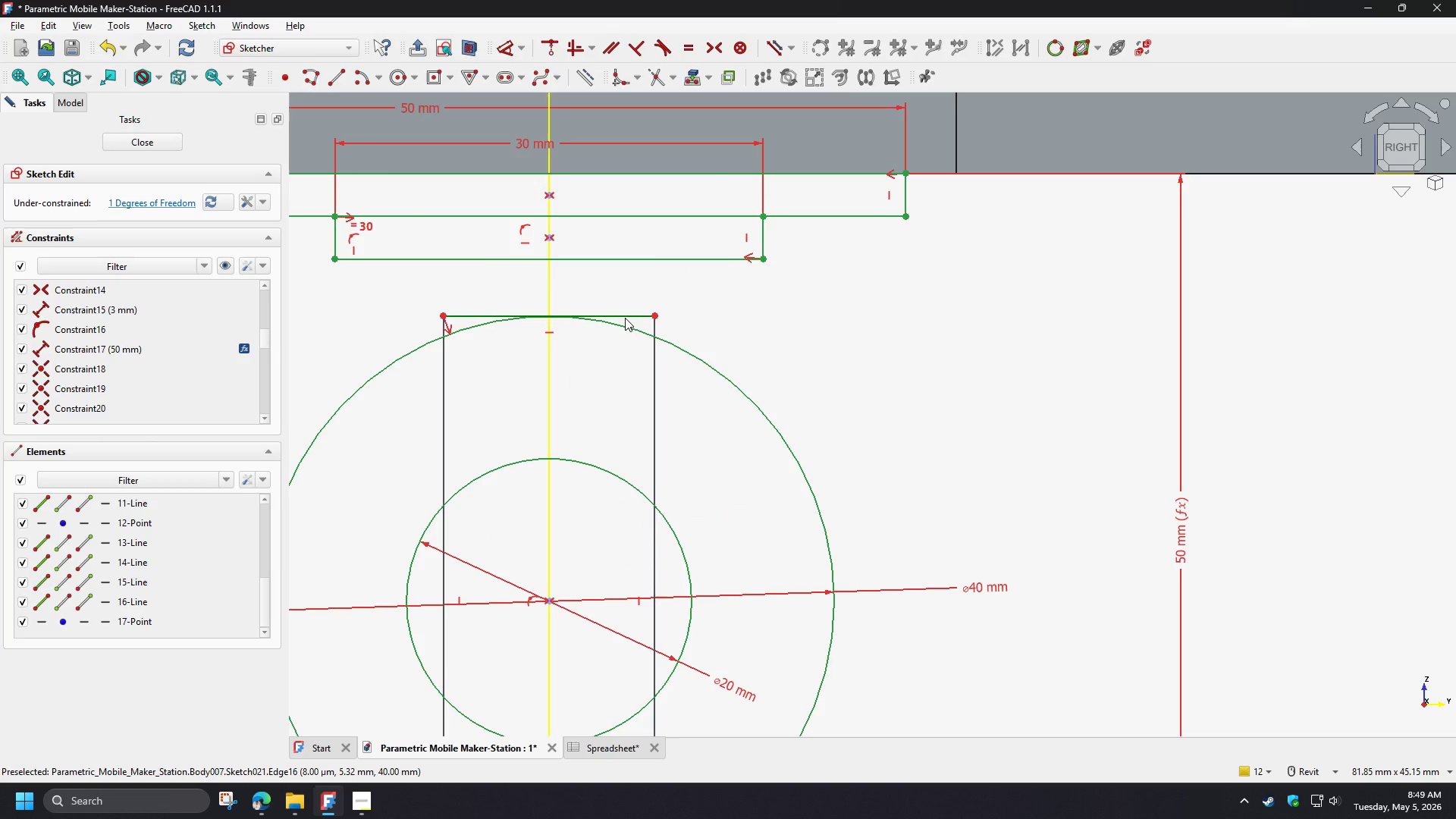 
left_click([625, 318])
 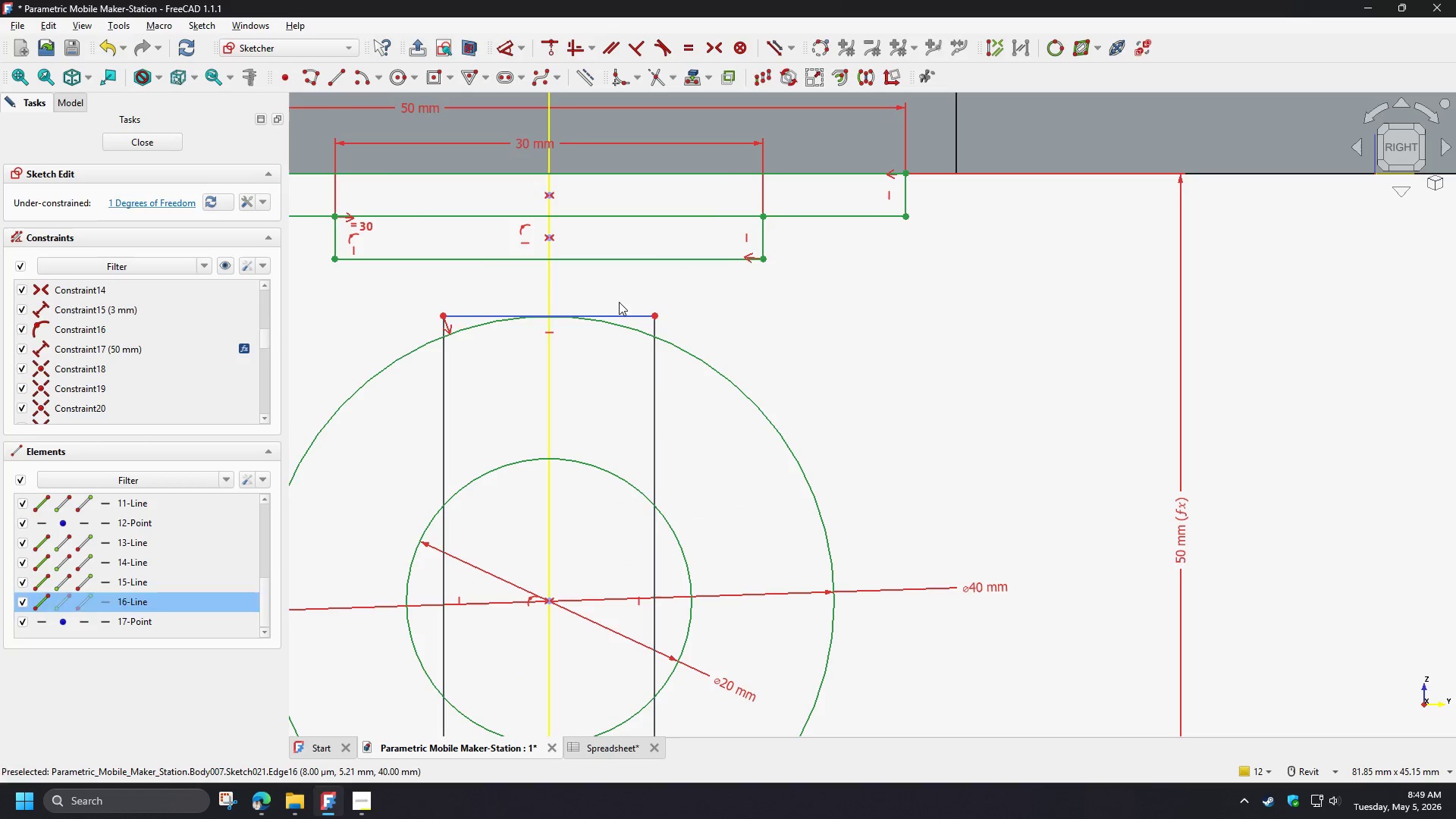 
key(D)
 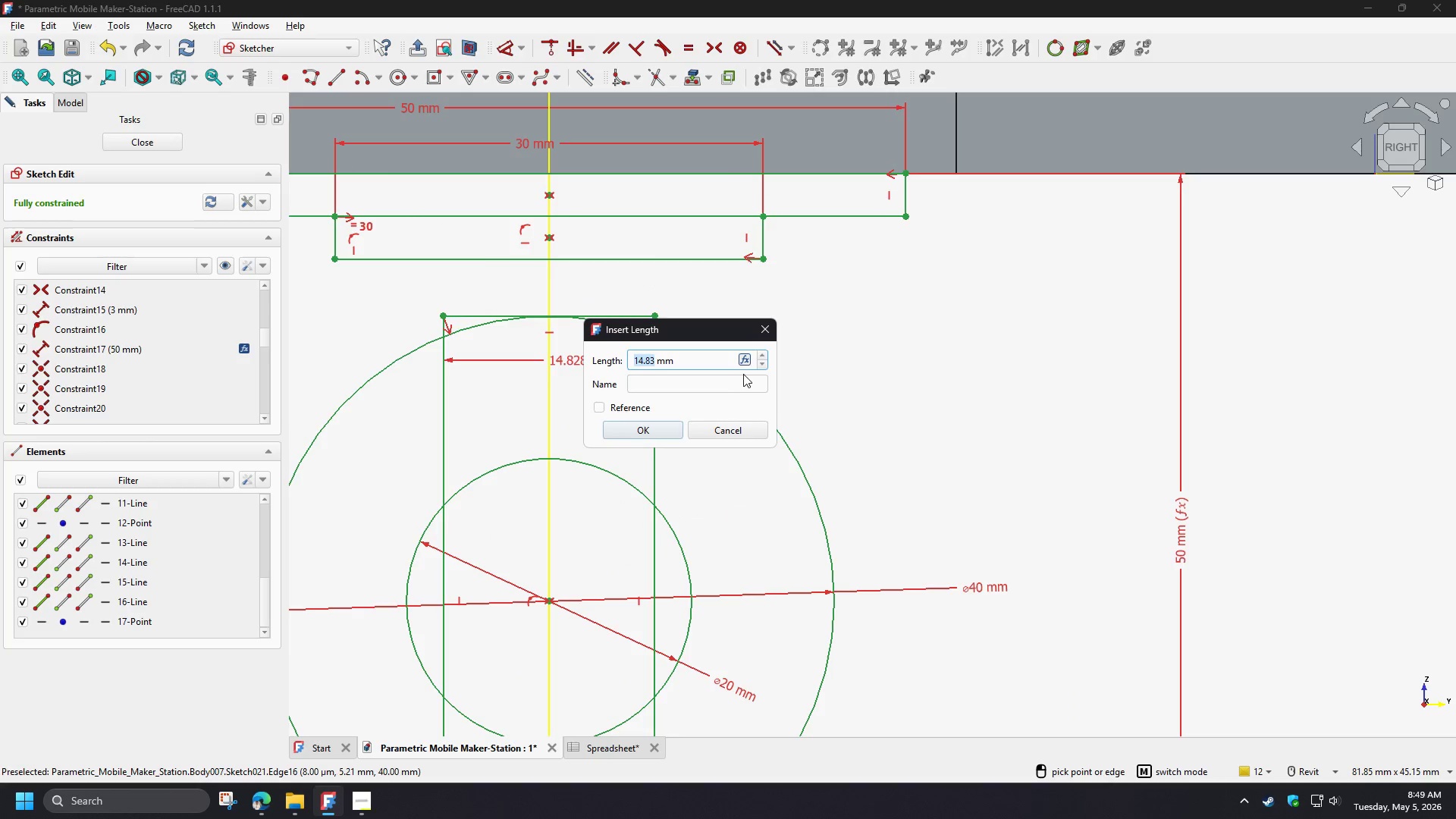 
wait(6.09)
 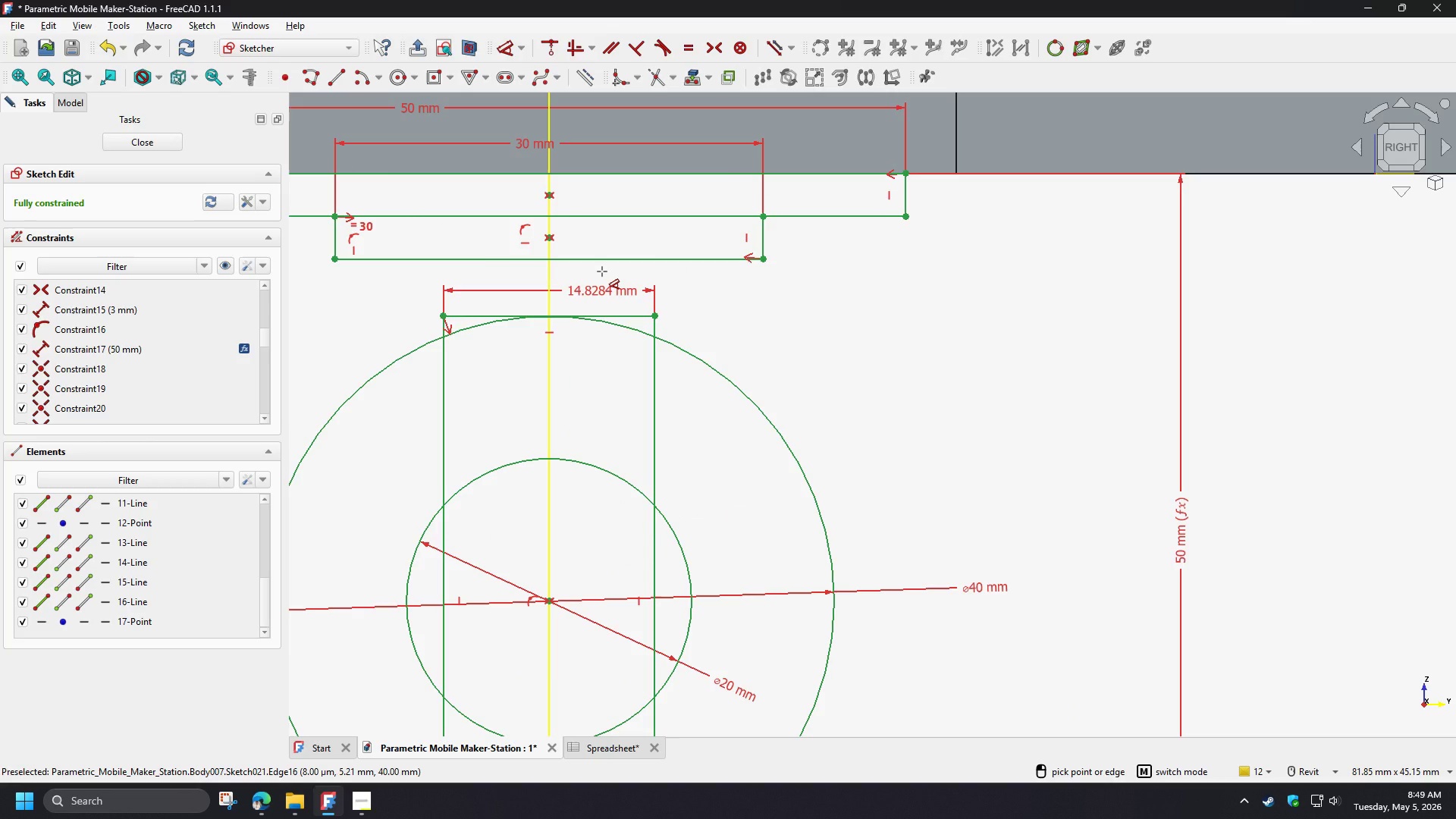 
key(Numpad2)
 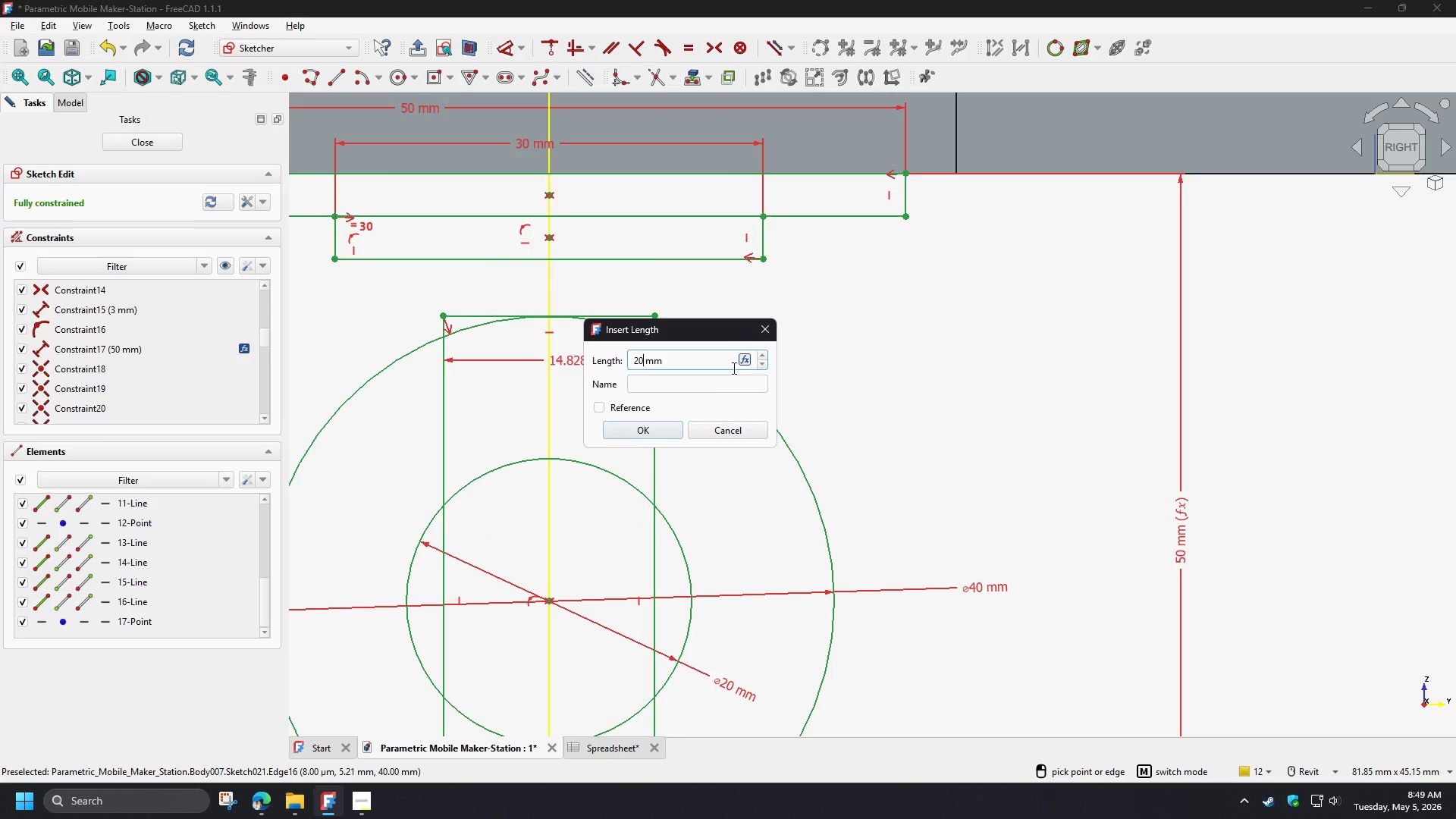 
key(Numpad0)
 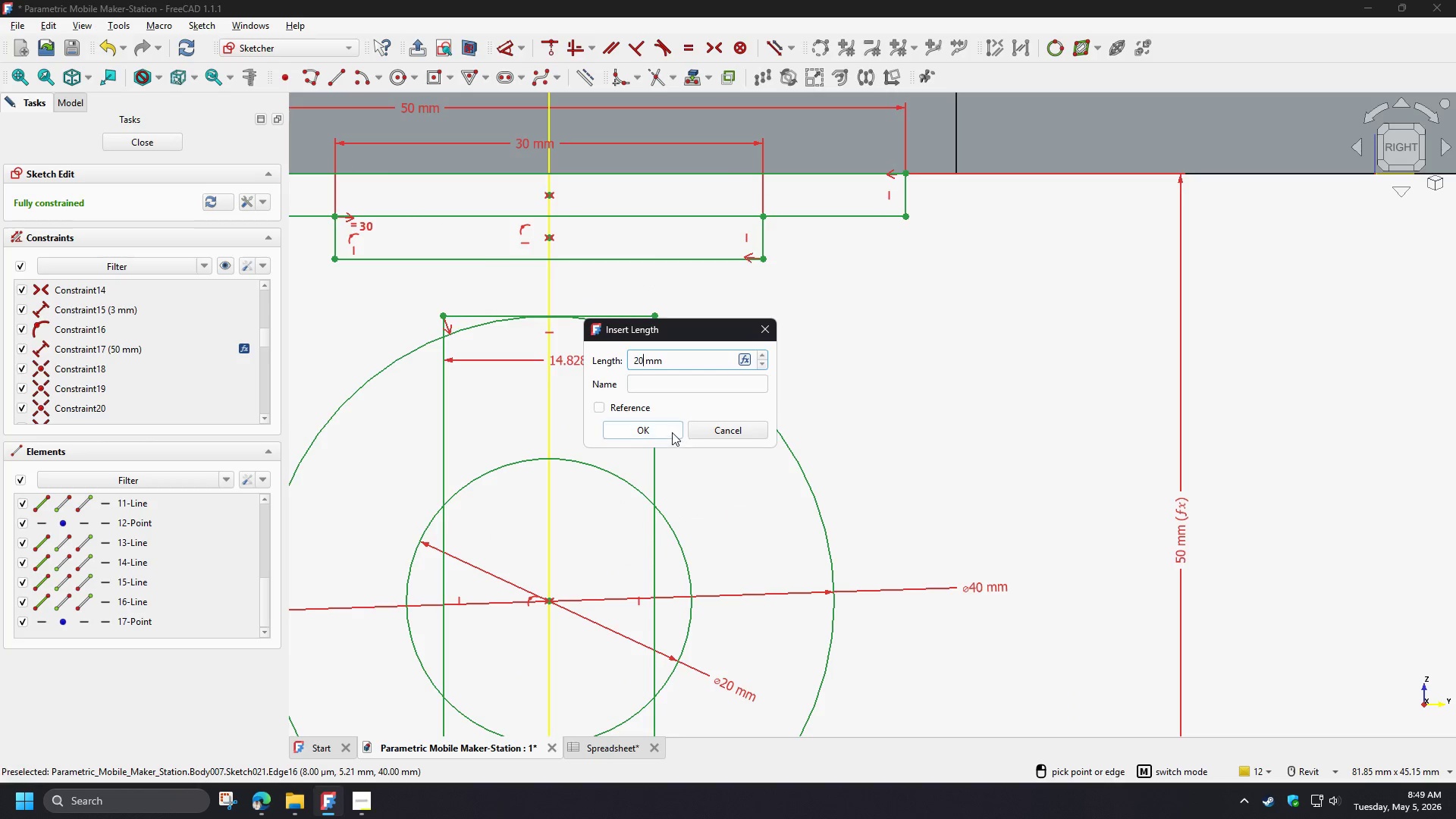 
left_click([672, 432])
 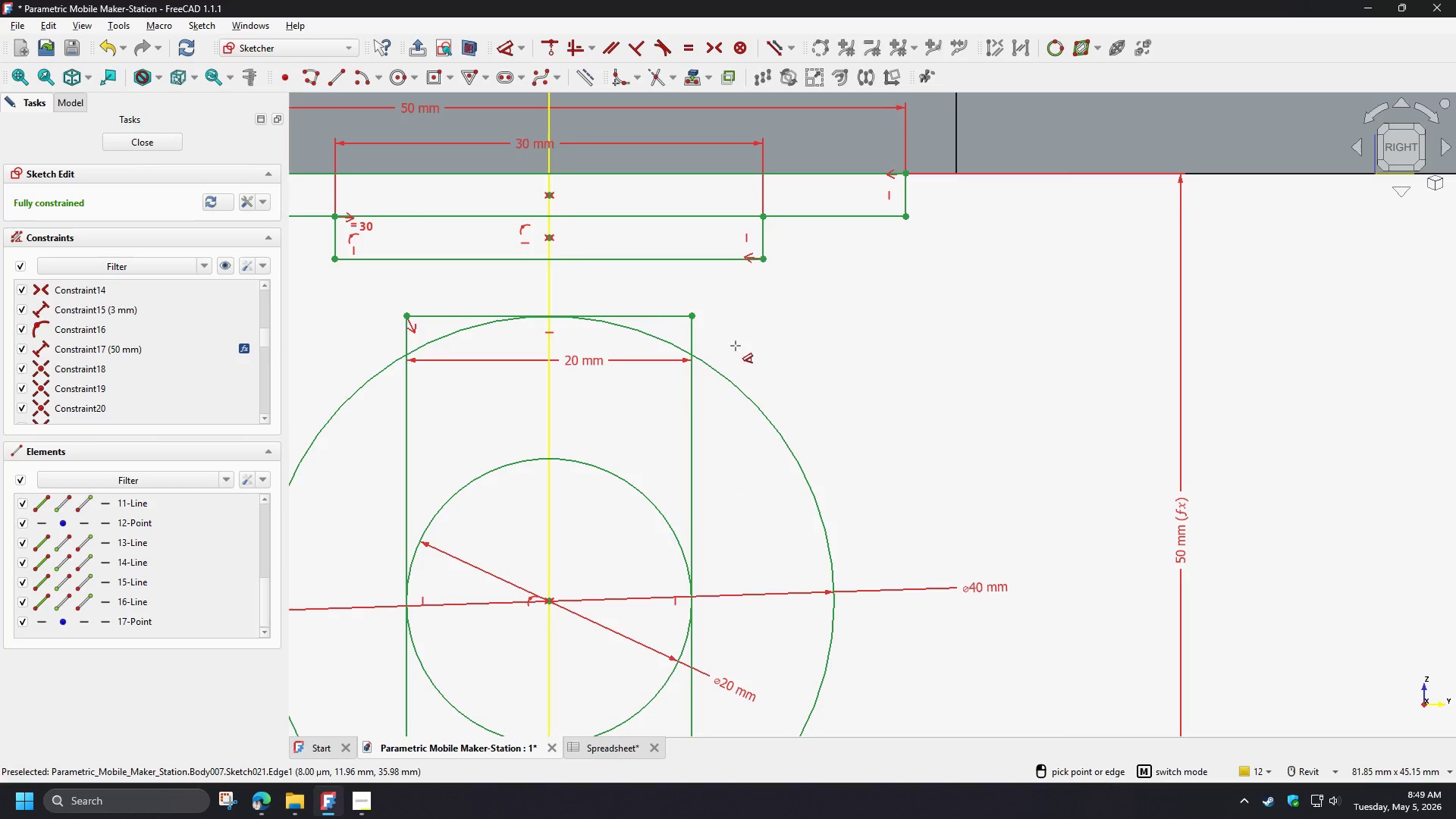 
scroll: coordinate [740, 334], scroll_direction: down, amount: 3.0
 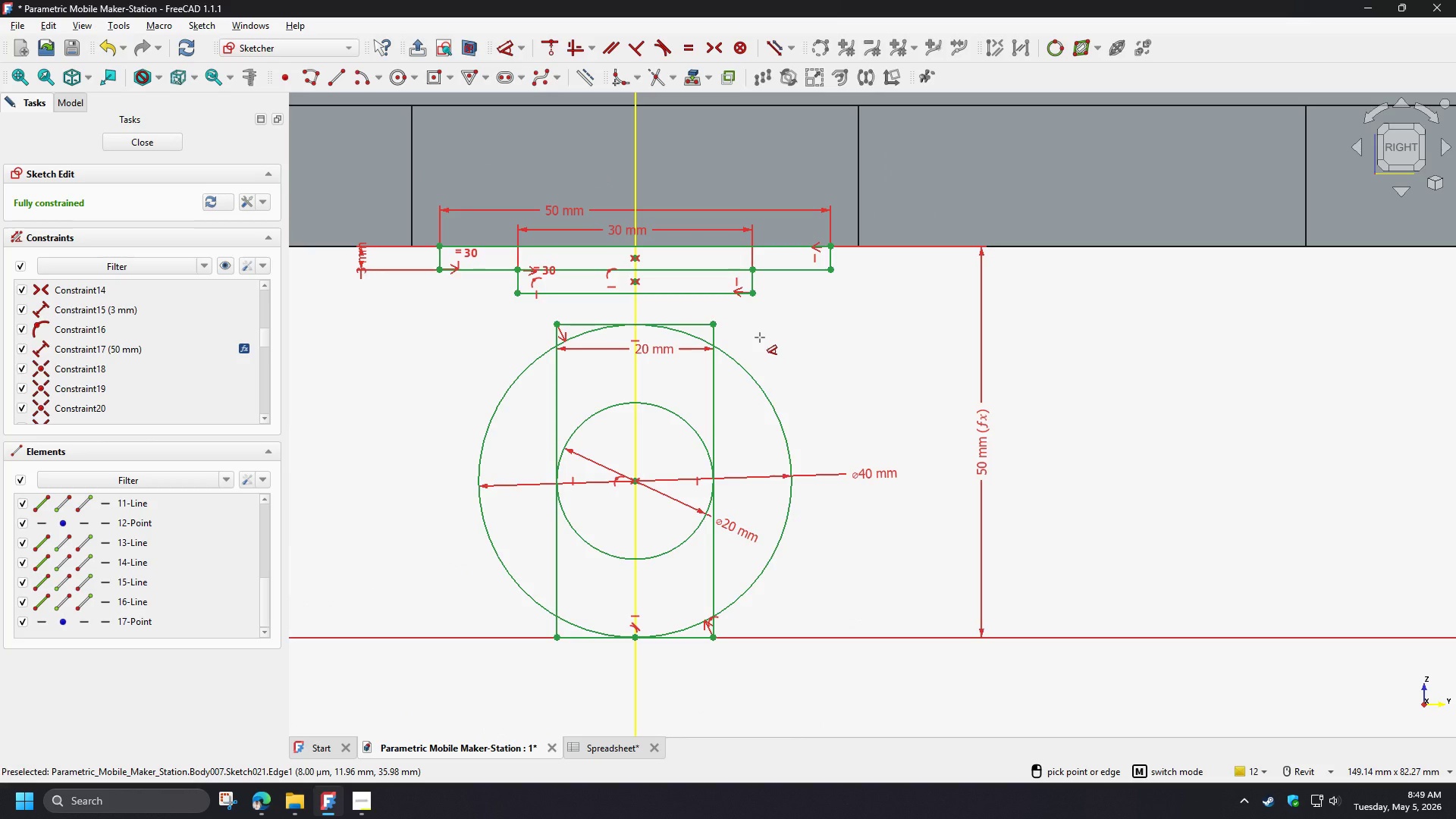 
right_click([760, 337])
 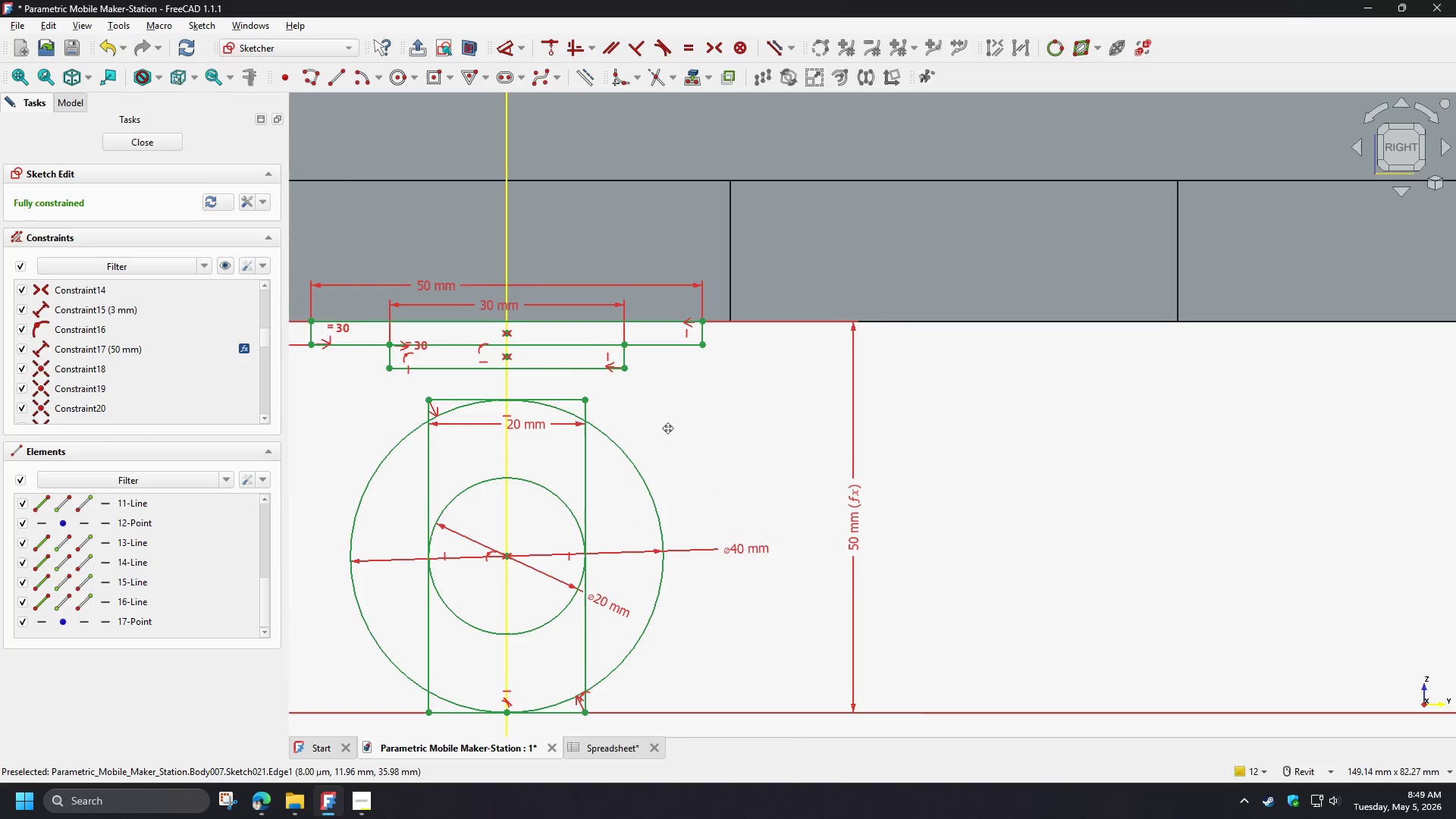 
scroll: coordinate [705, 439], scroll_direction: down, amount: 5.0
 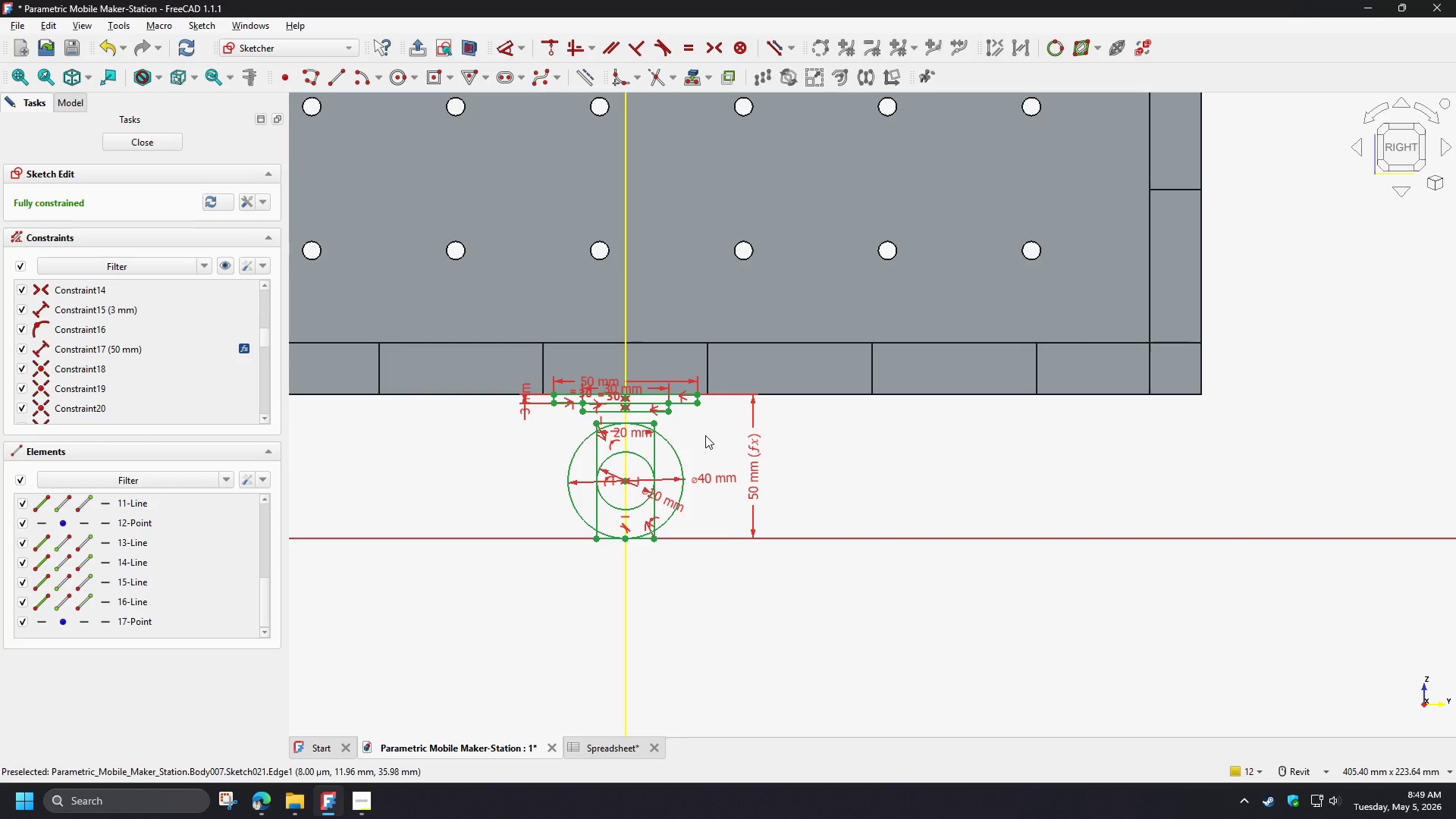 
scroll: coordinate [487, 450], scroll_direction: up, amount: 7.0
 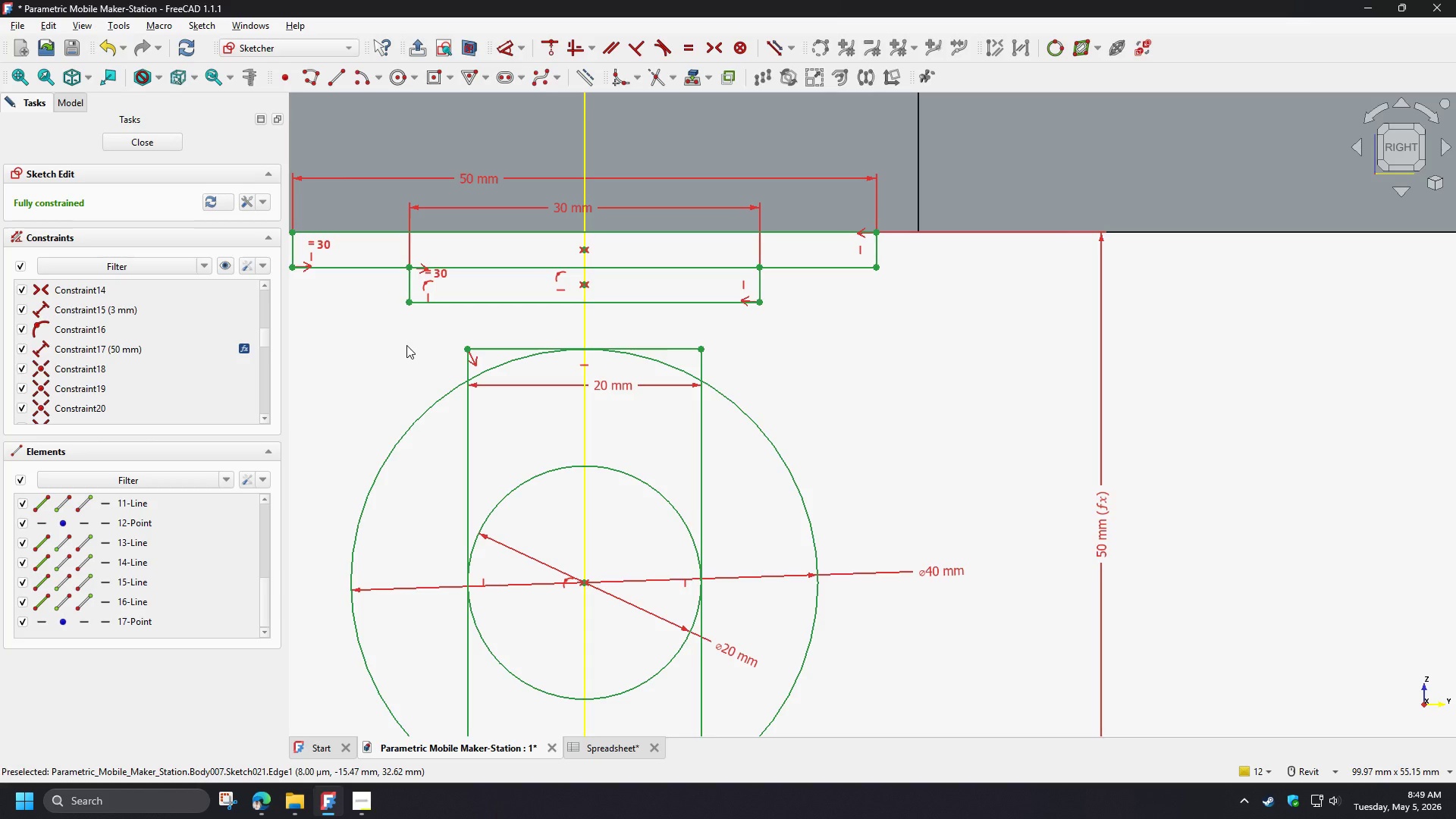 
wait(30.13)
 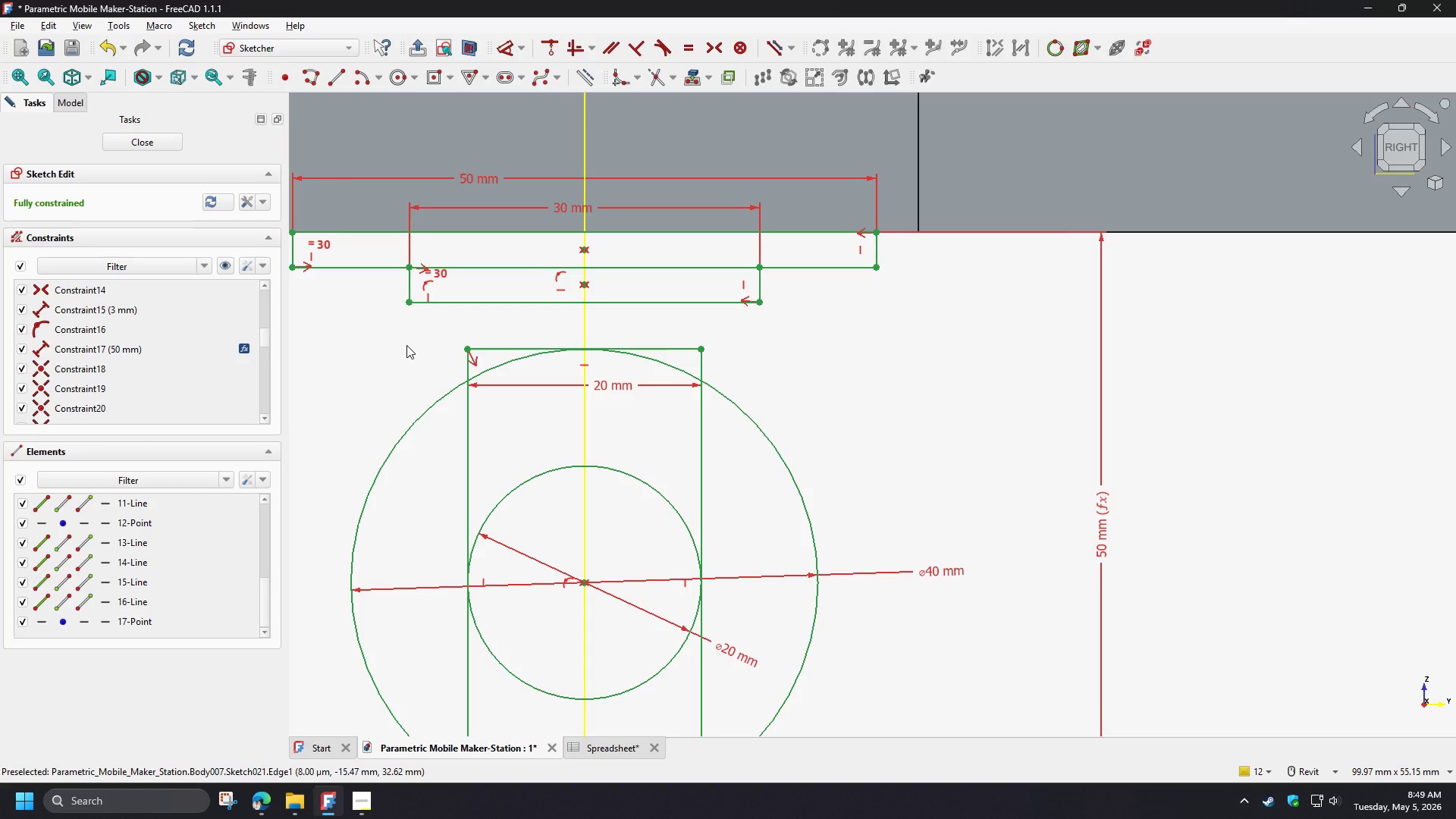 
left_click([839, 369])
 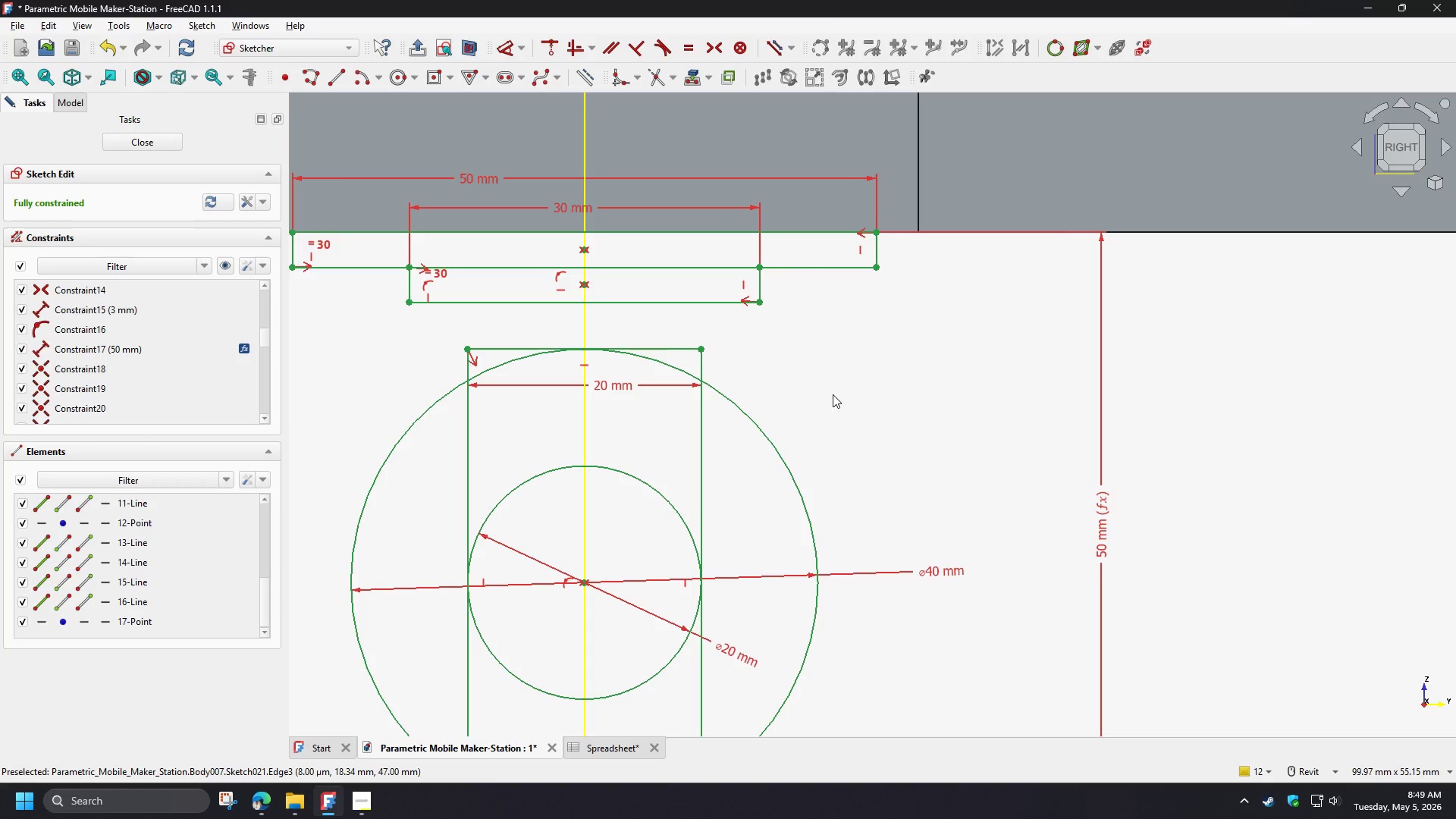 
scroll: coordinate [833, 394], scroll_direction: down, amount: 1.0
 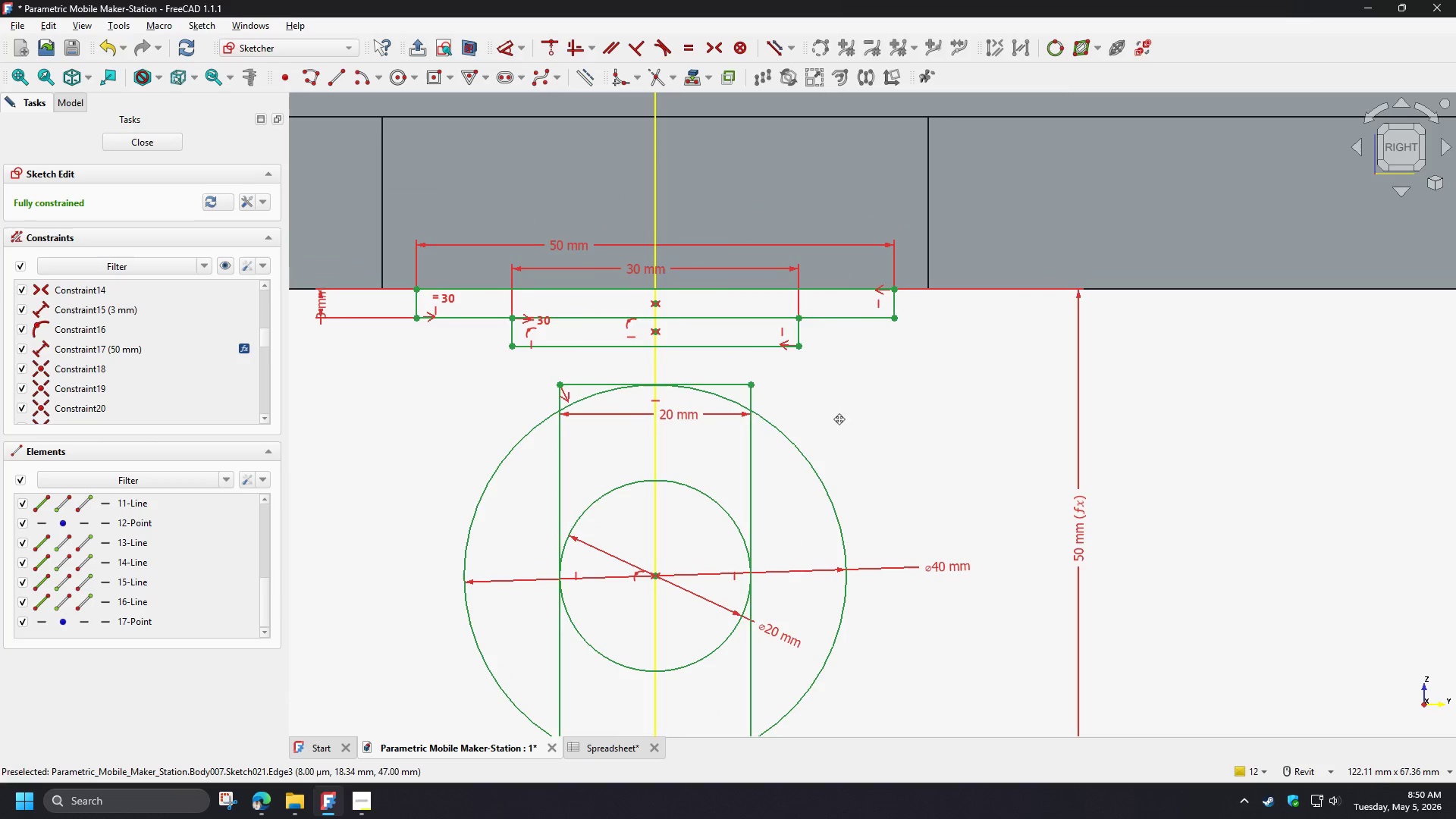 
wait(9.2)
 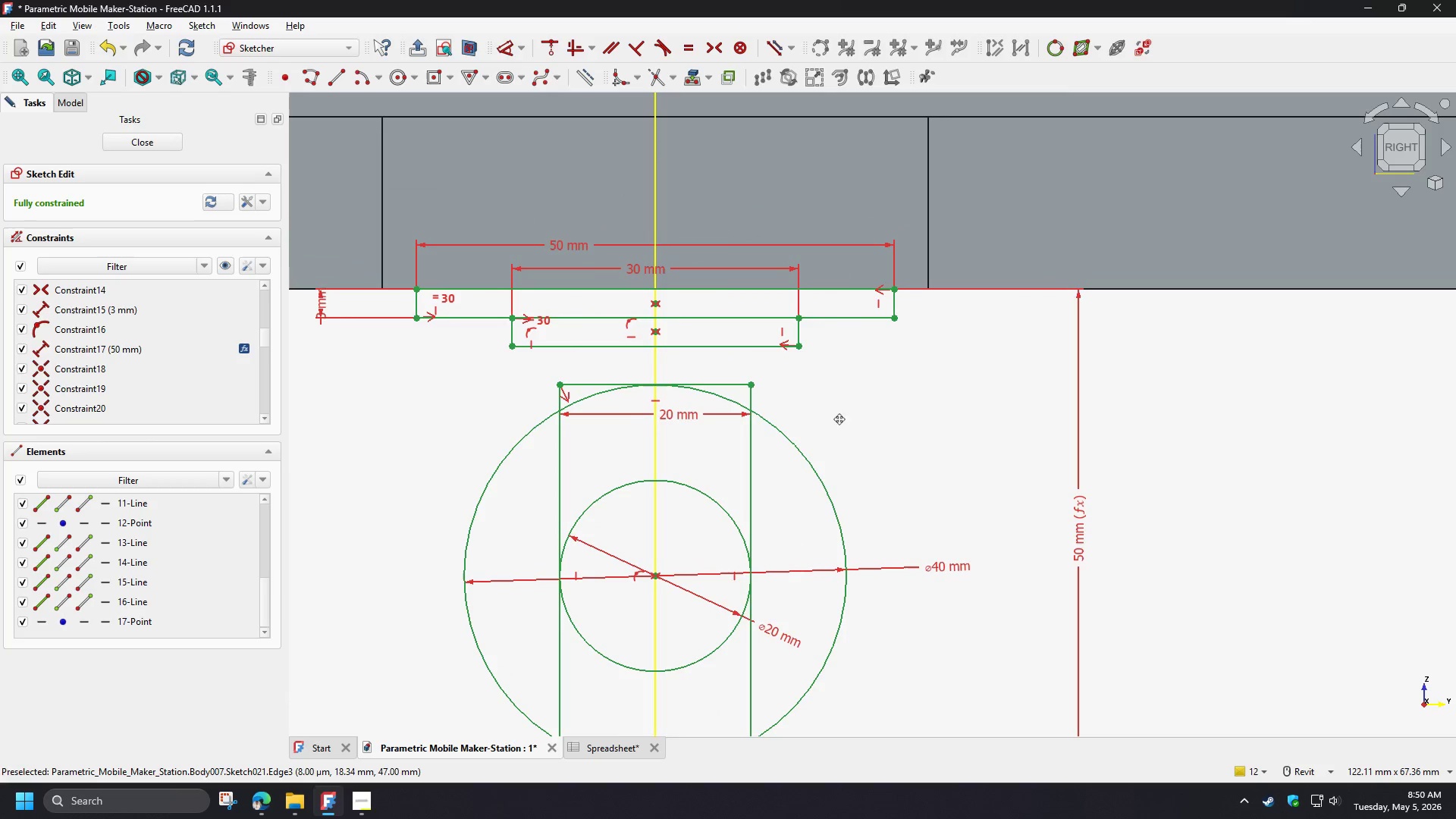 
scroll: coordinate [619, 461], scroll_direction: up, amount: 1.0
 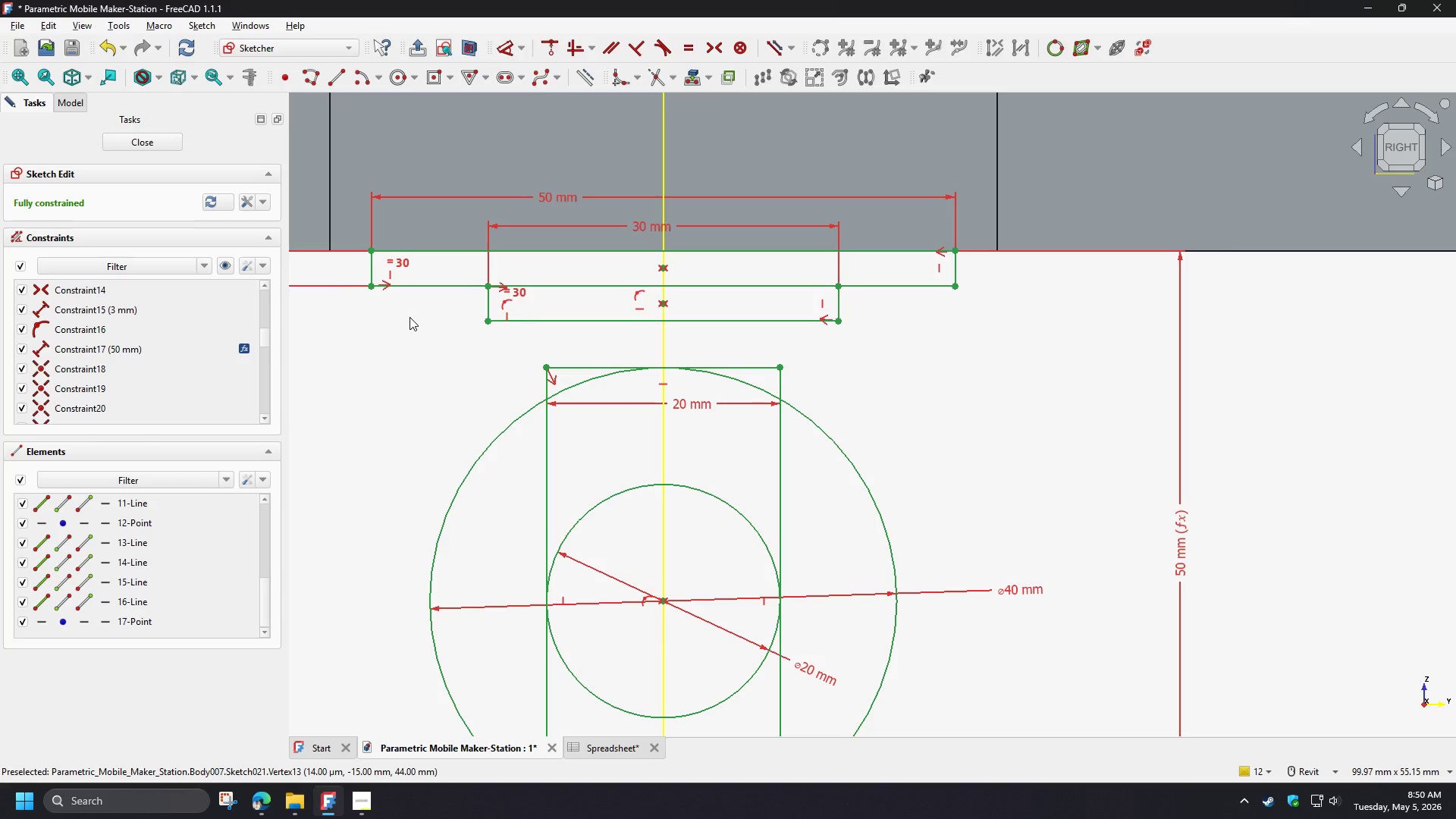 
wait(6.85)
 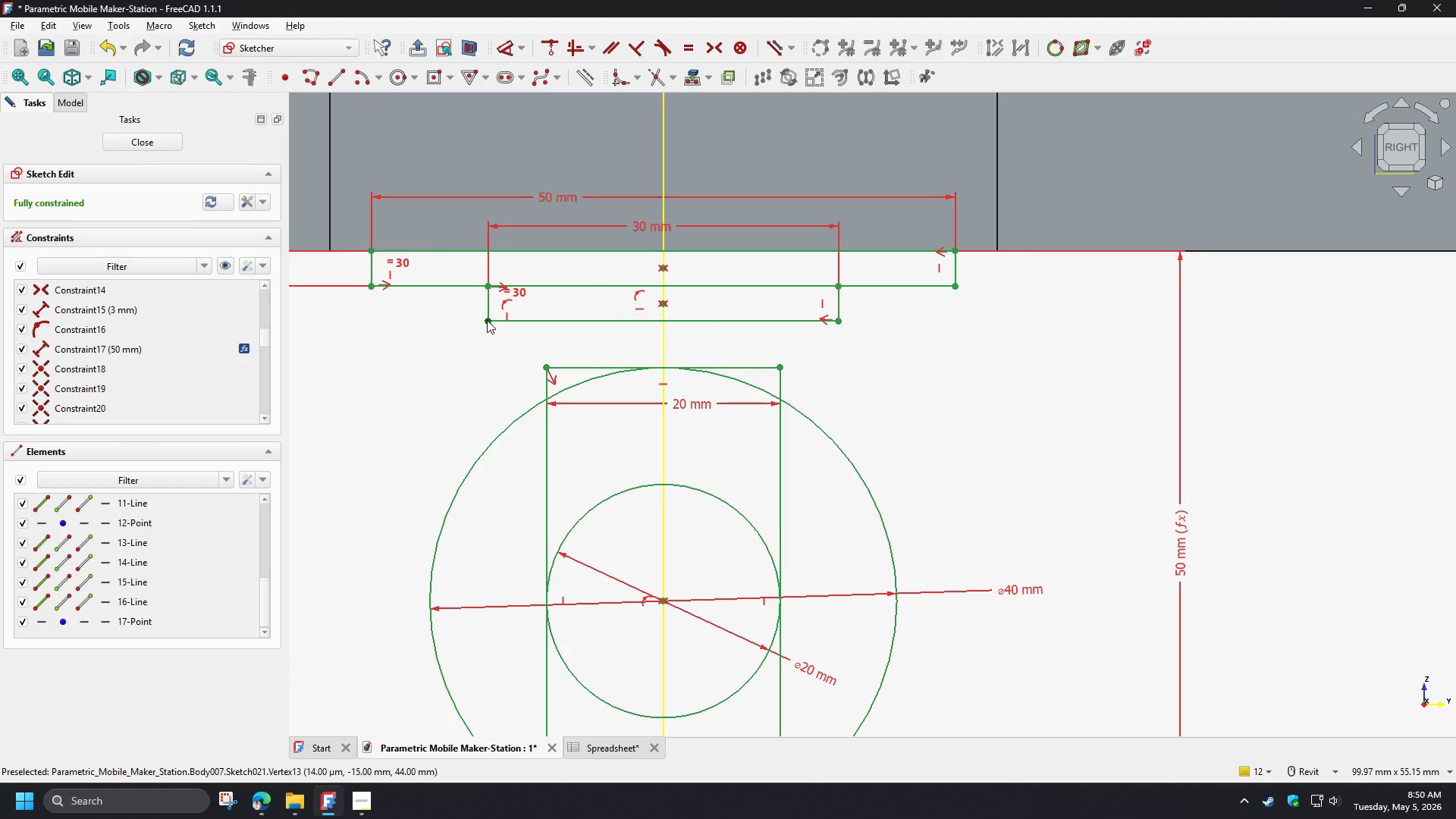 
left_click([341, 82])
 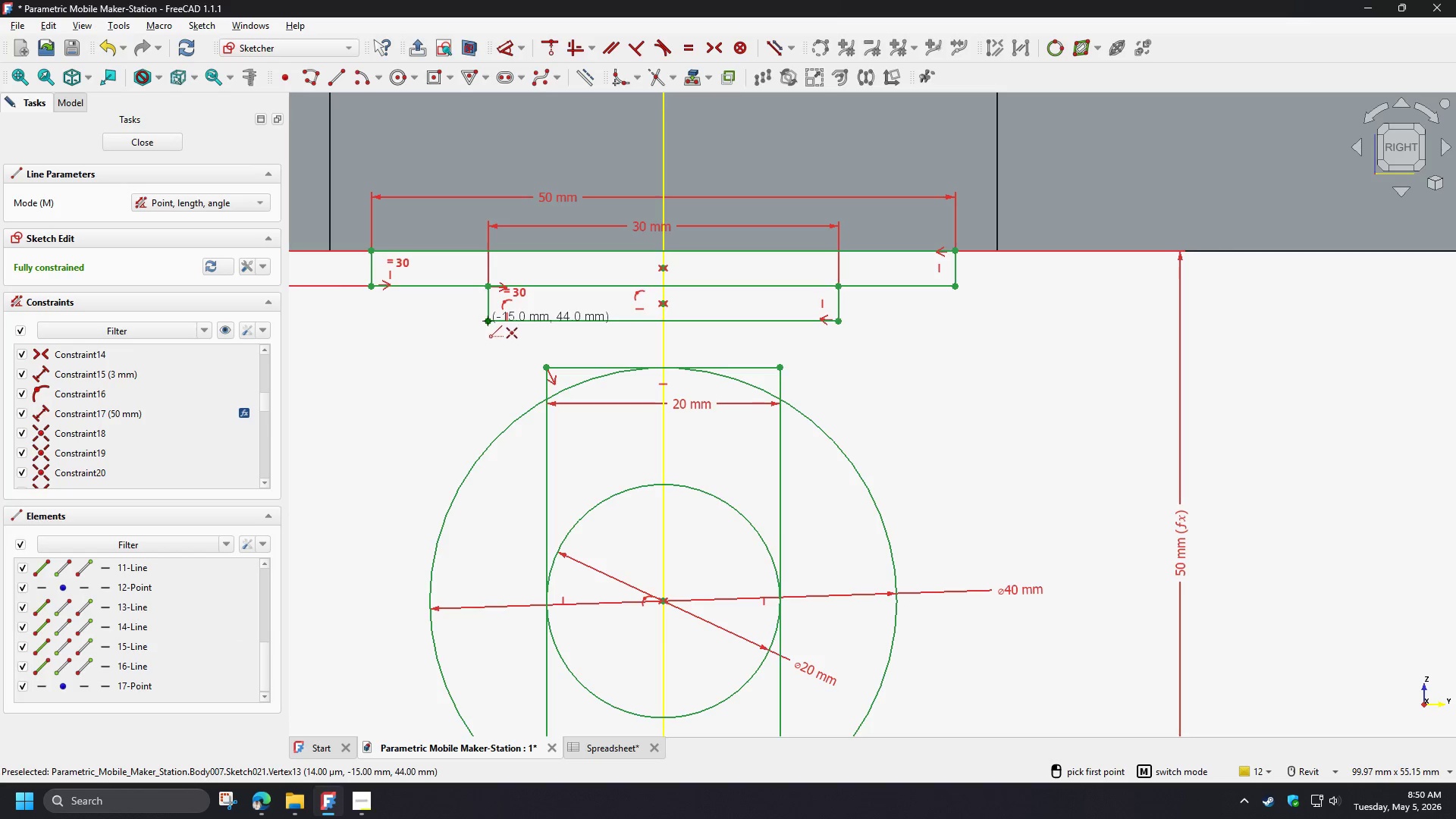 
left_click([488, 321])
 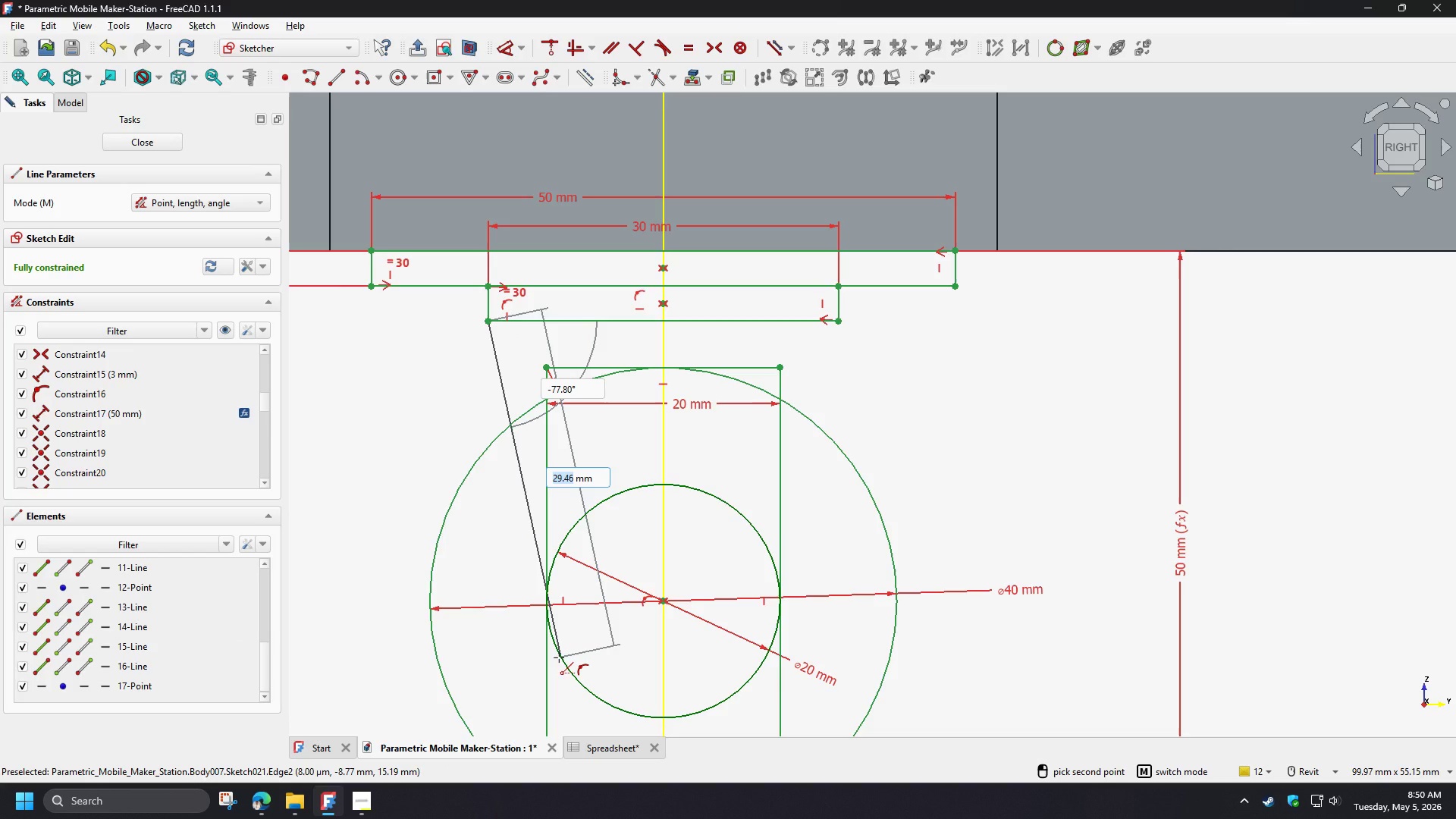 
left_click([559, 657])
 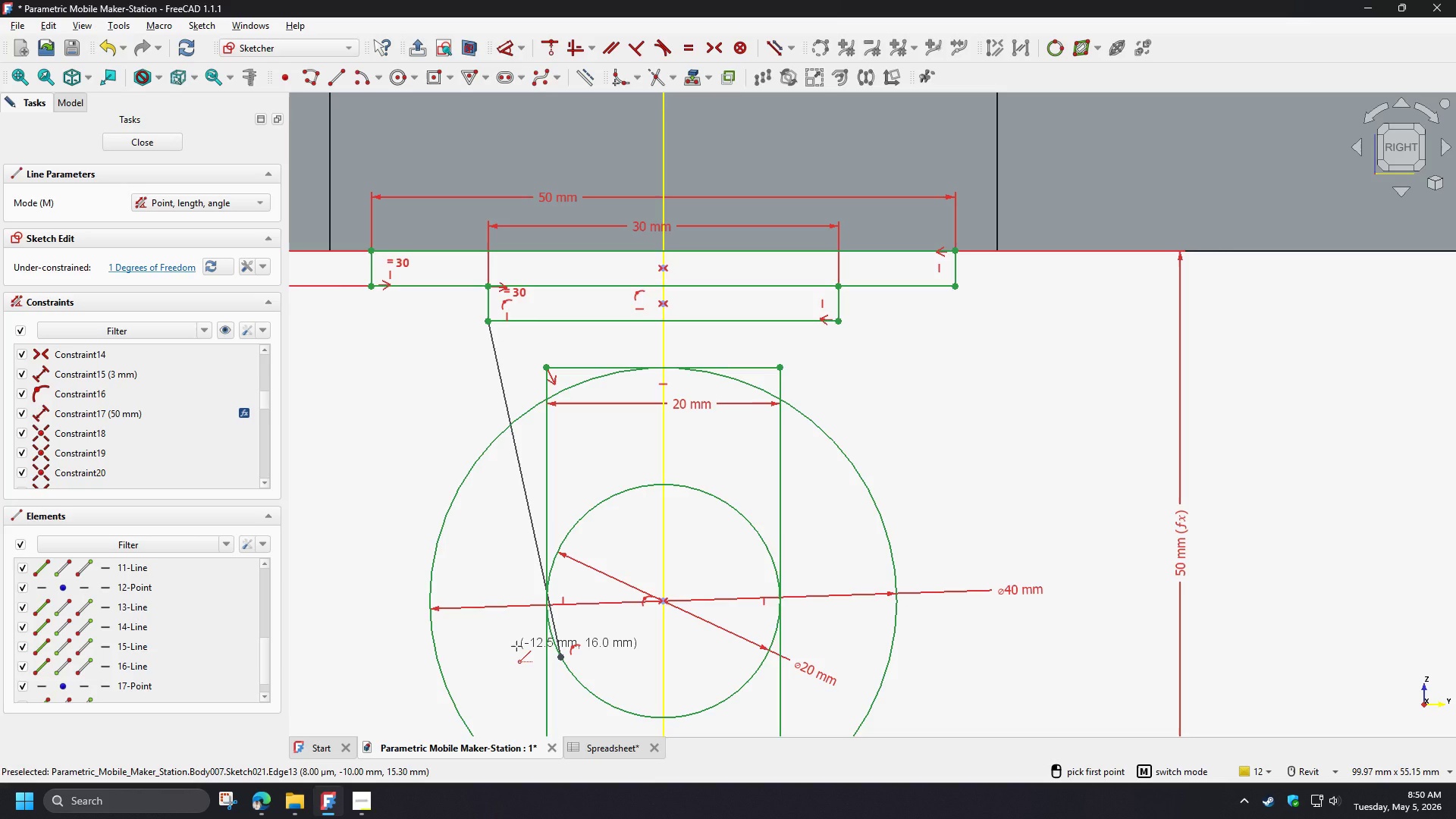 
right_click([516, 646])
 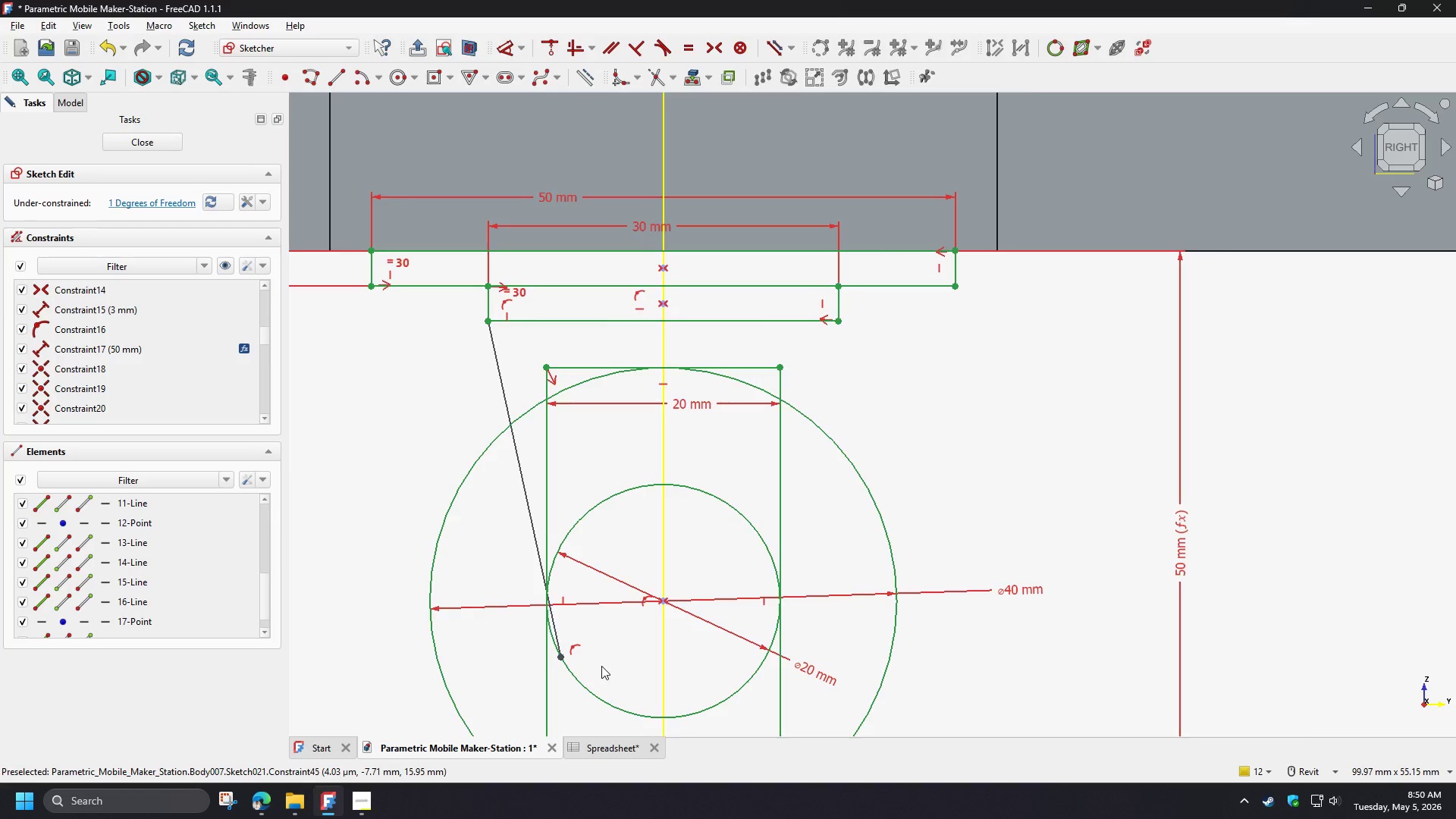 
scroll: coordinate [598, 662], scroll_direction: up, amount: 2.0
 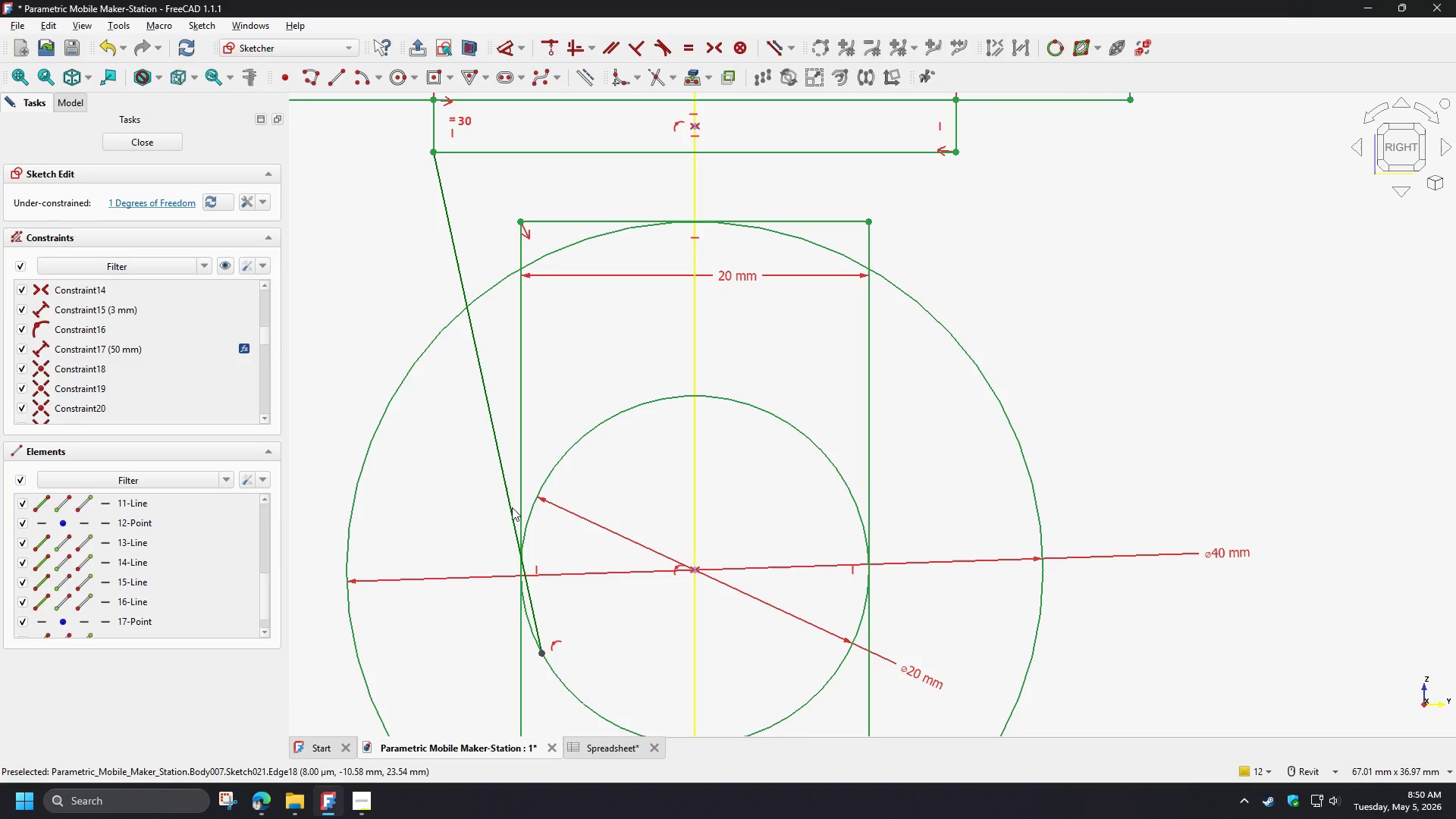 
left_click([510, 505])
 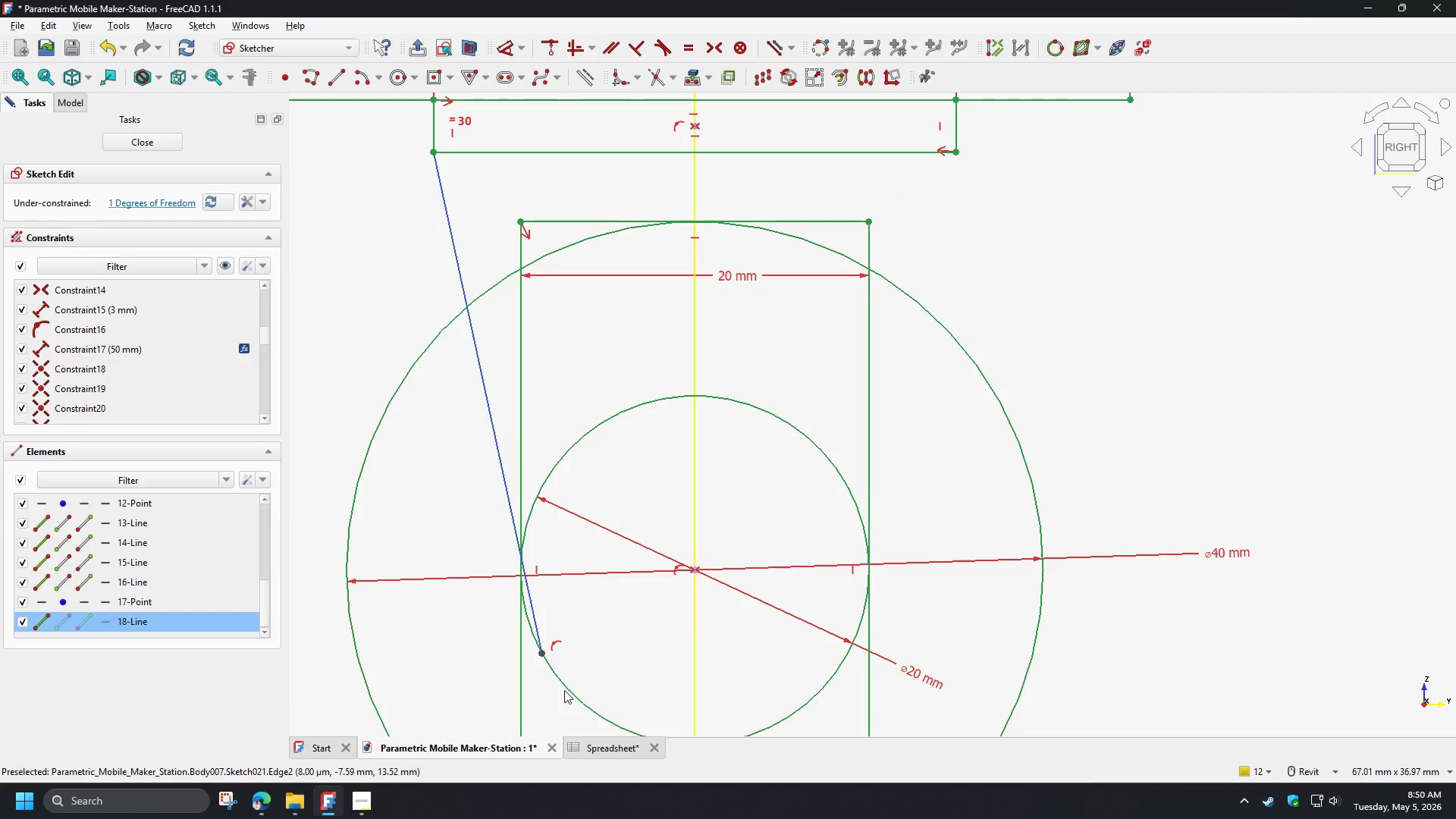 
left_click([566, 685])
 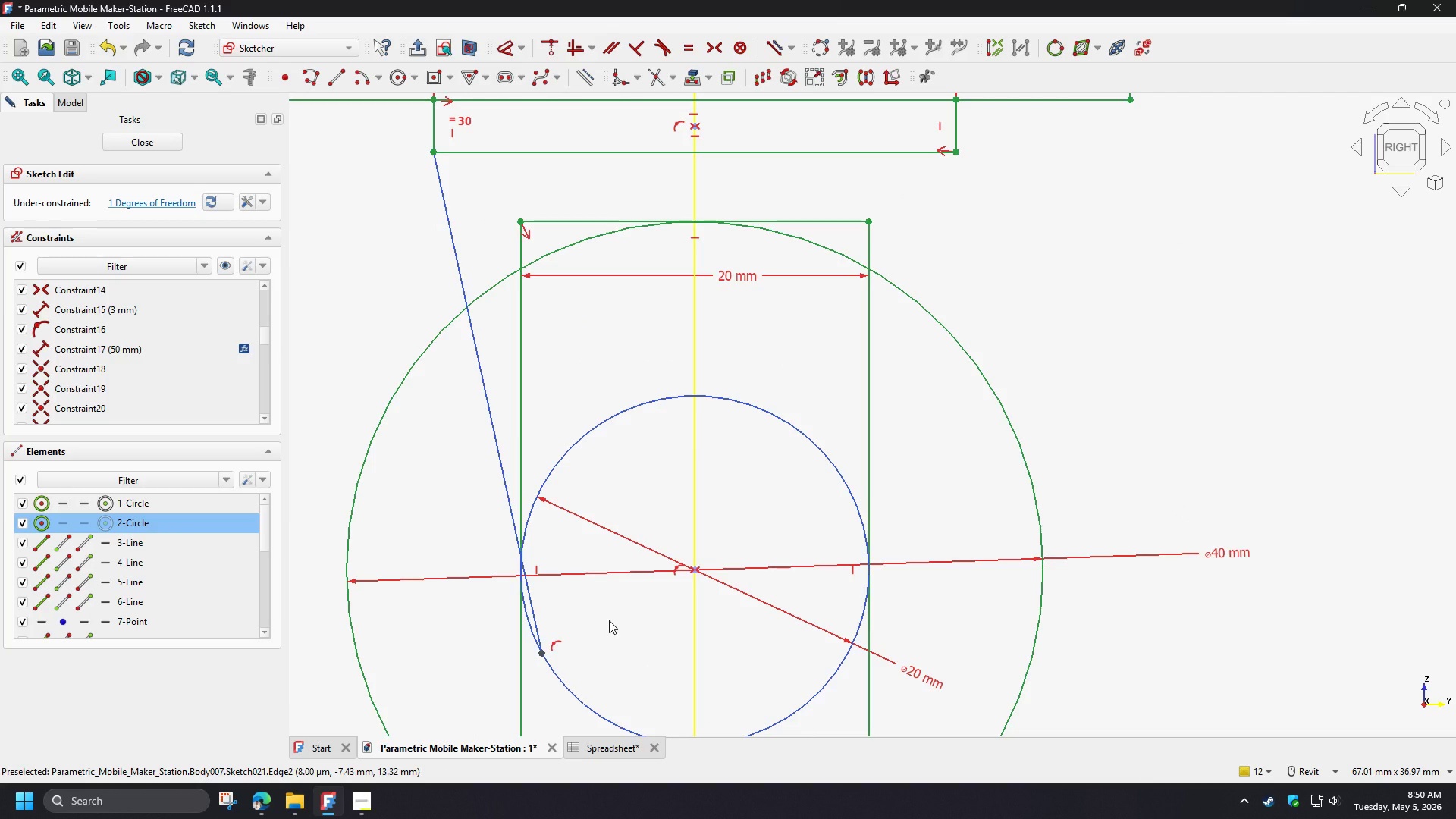 
key(T)
 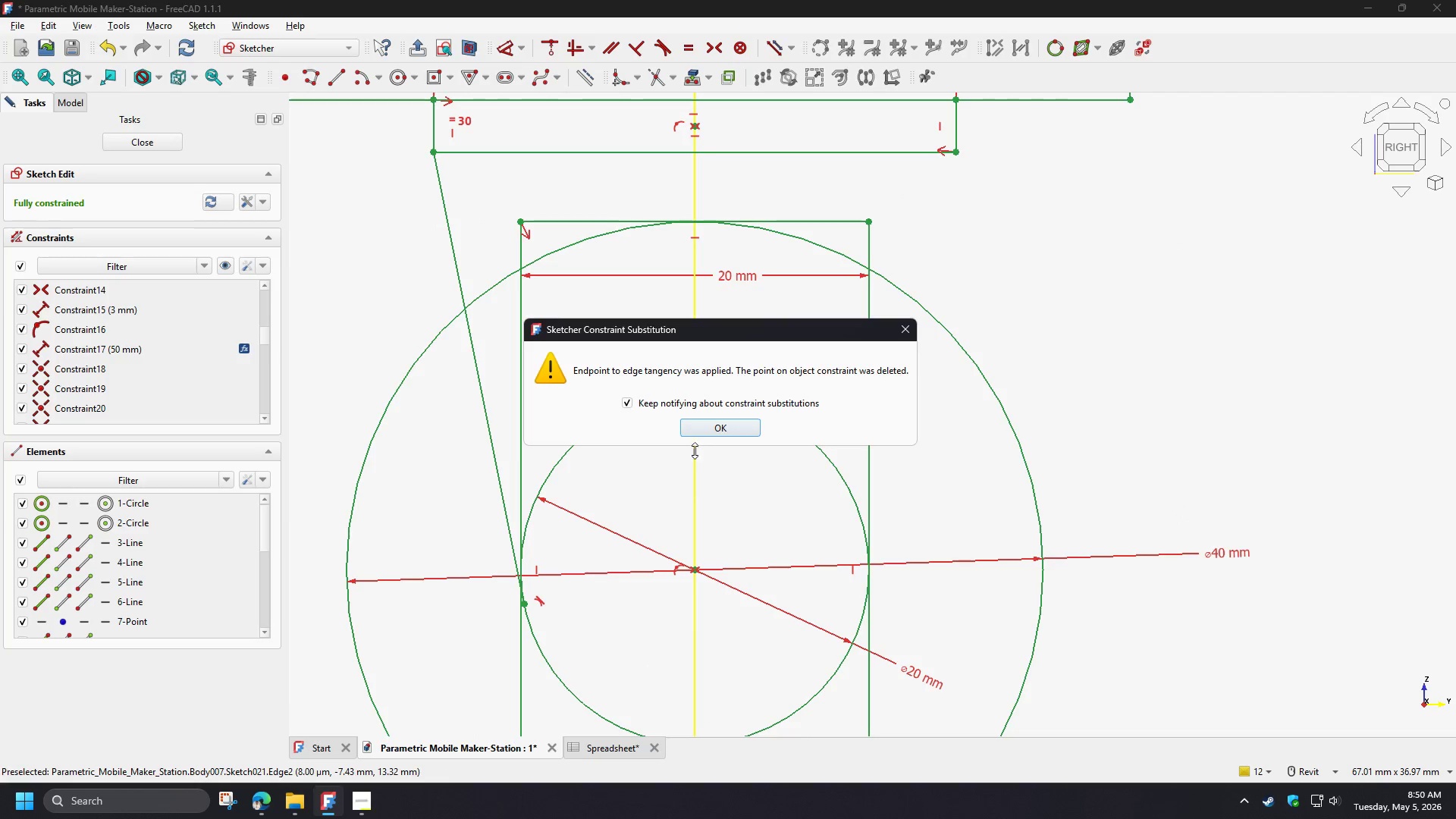 
left_click([704, 422])
 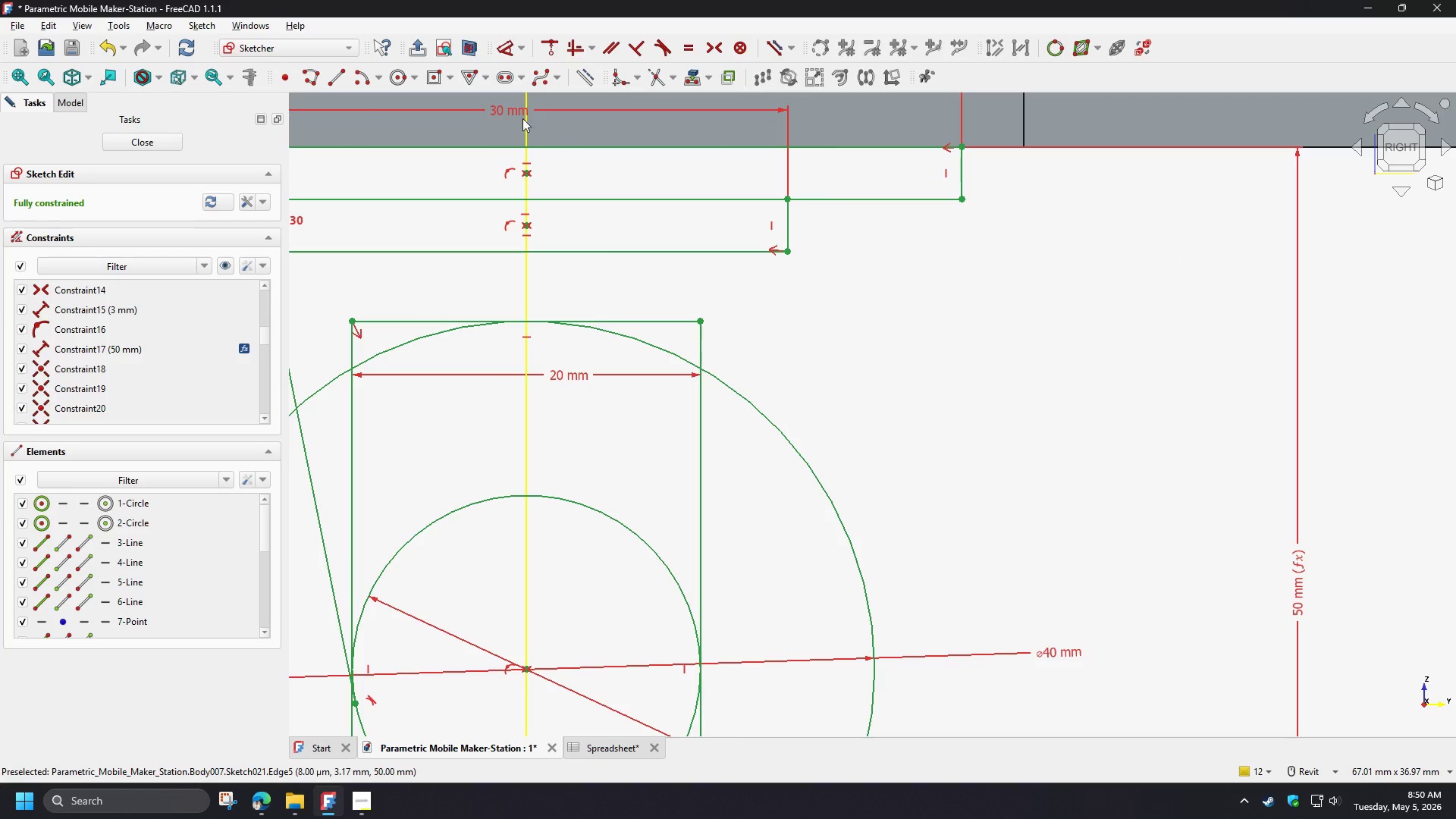 
left_click([337, 74])
 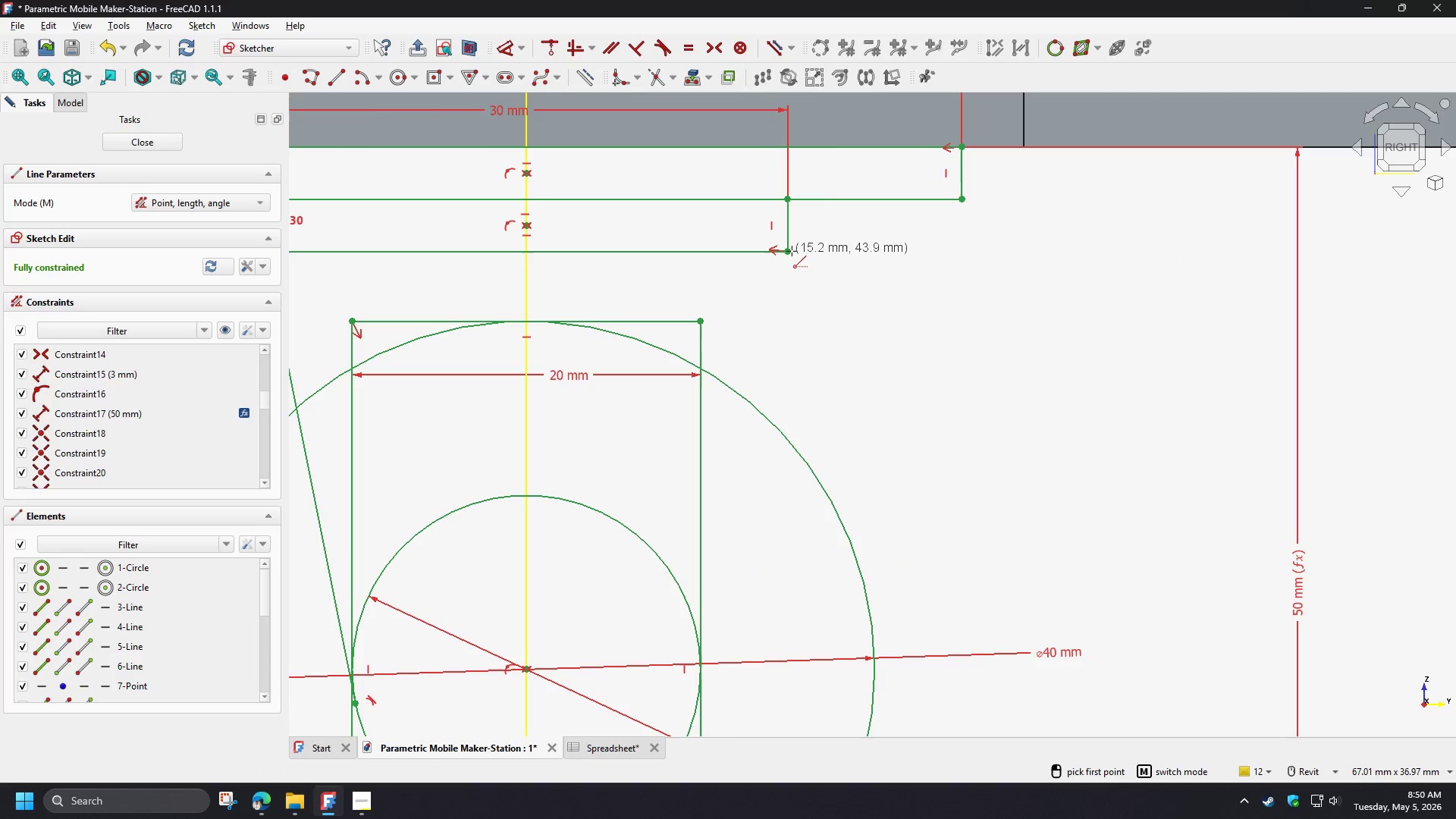 
left_click([789, 250])
 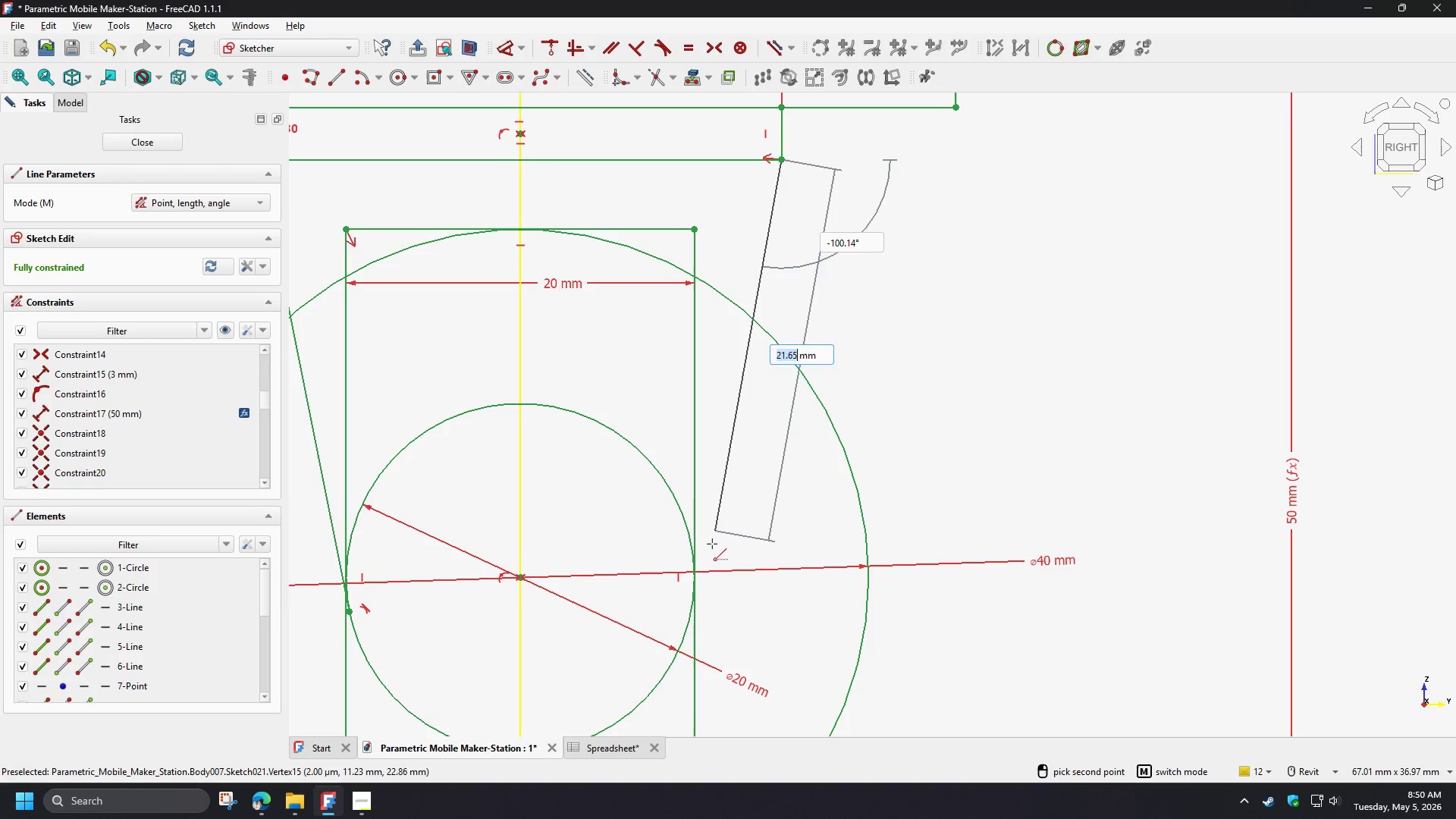 
left_click([687, 623])
 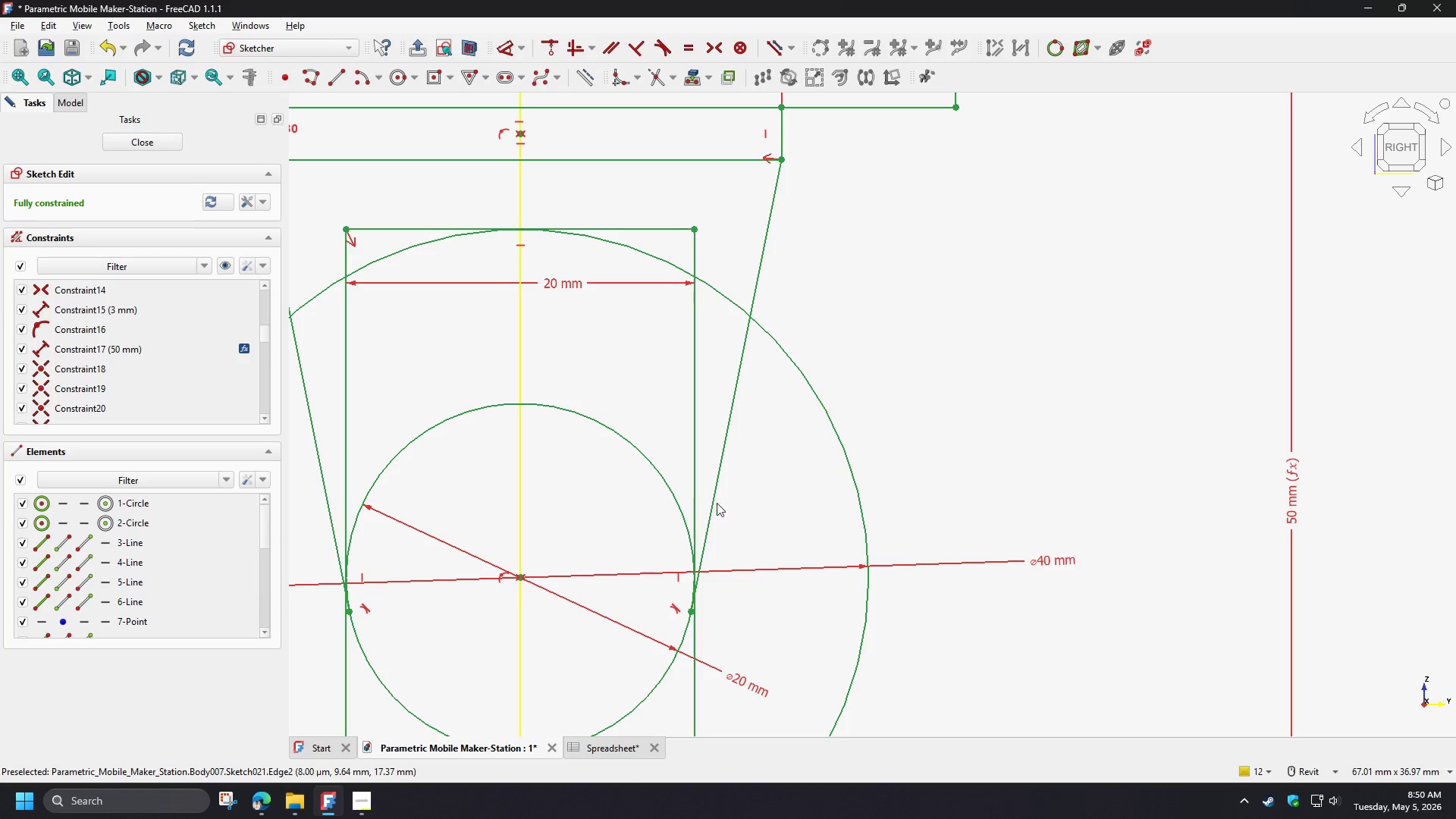 
left_click([715, 500])
 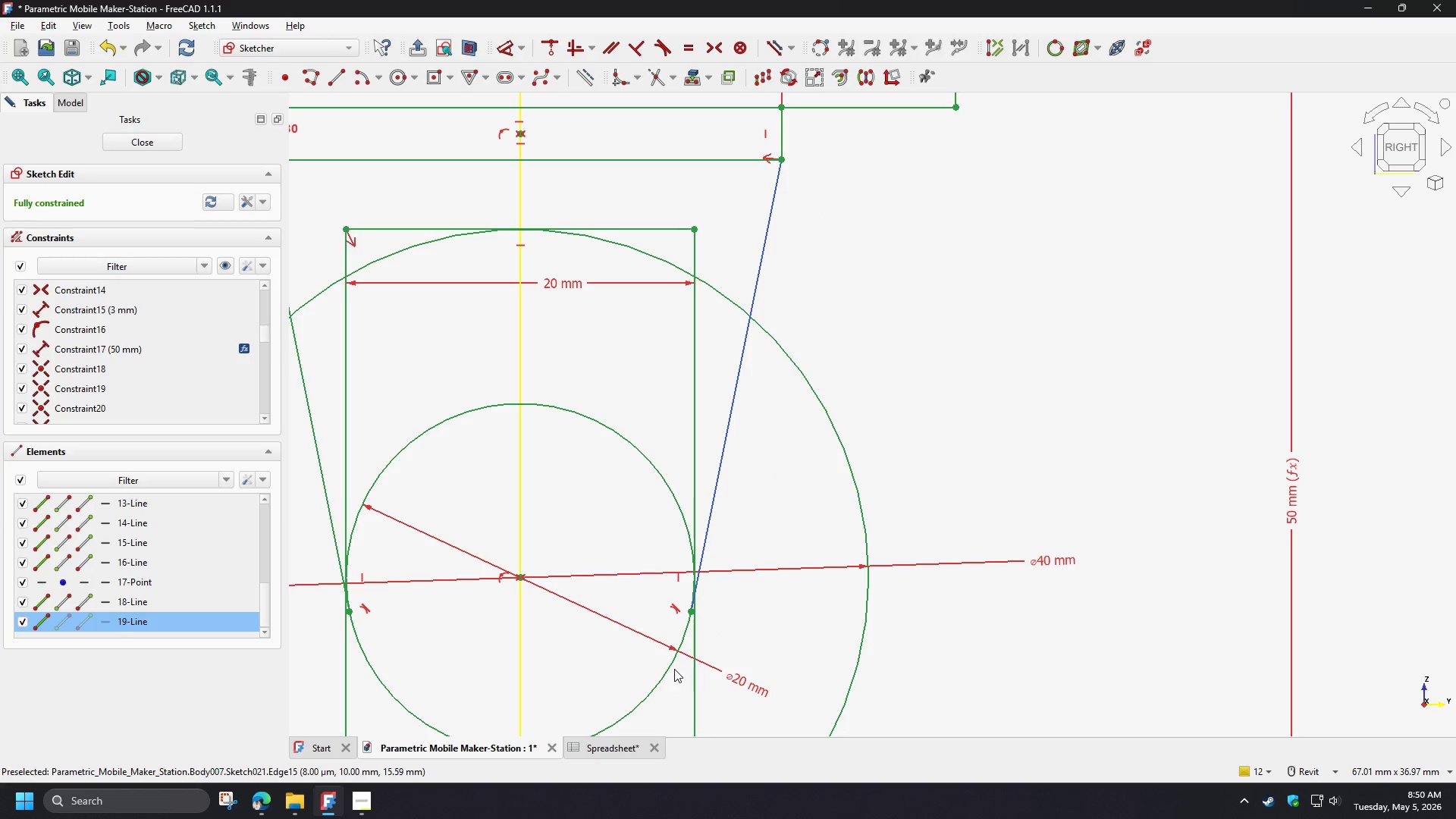 
left_click([670, 669])
 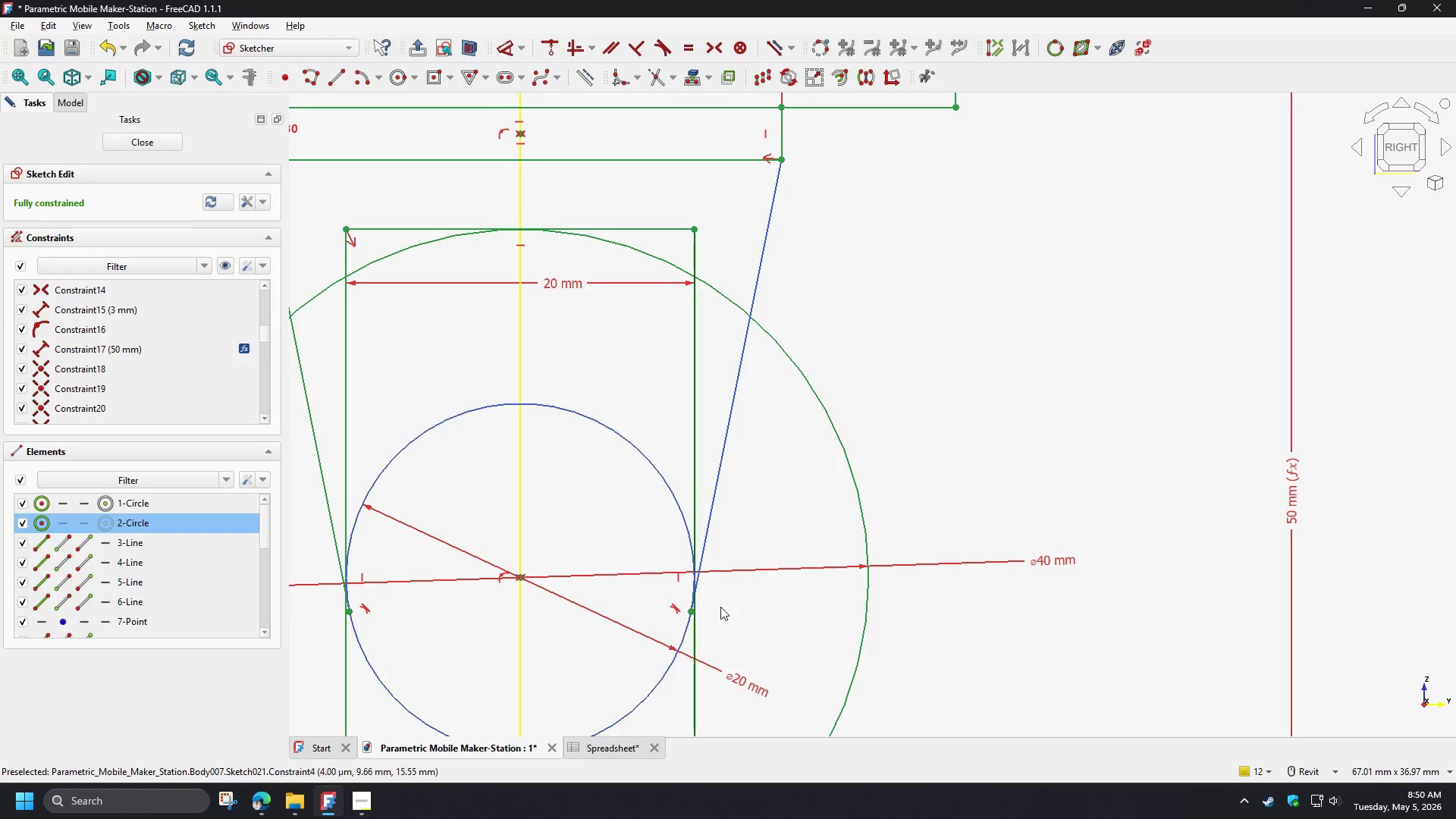 
key(T)
 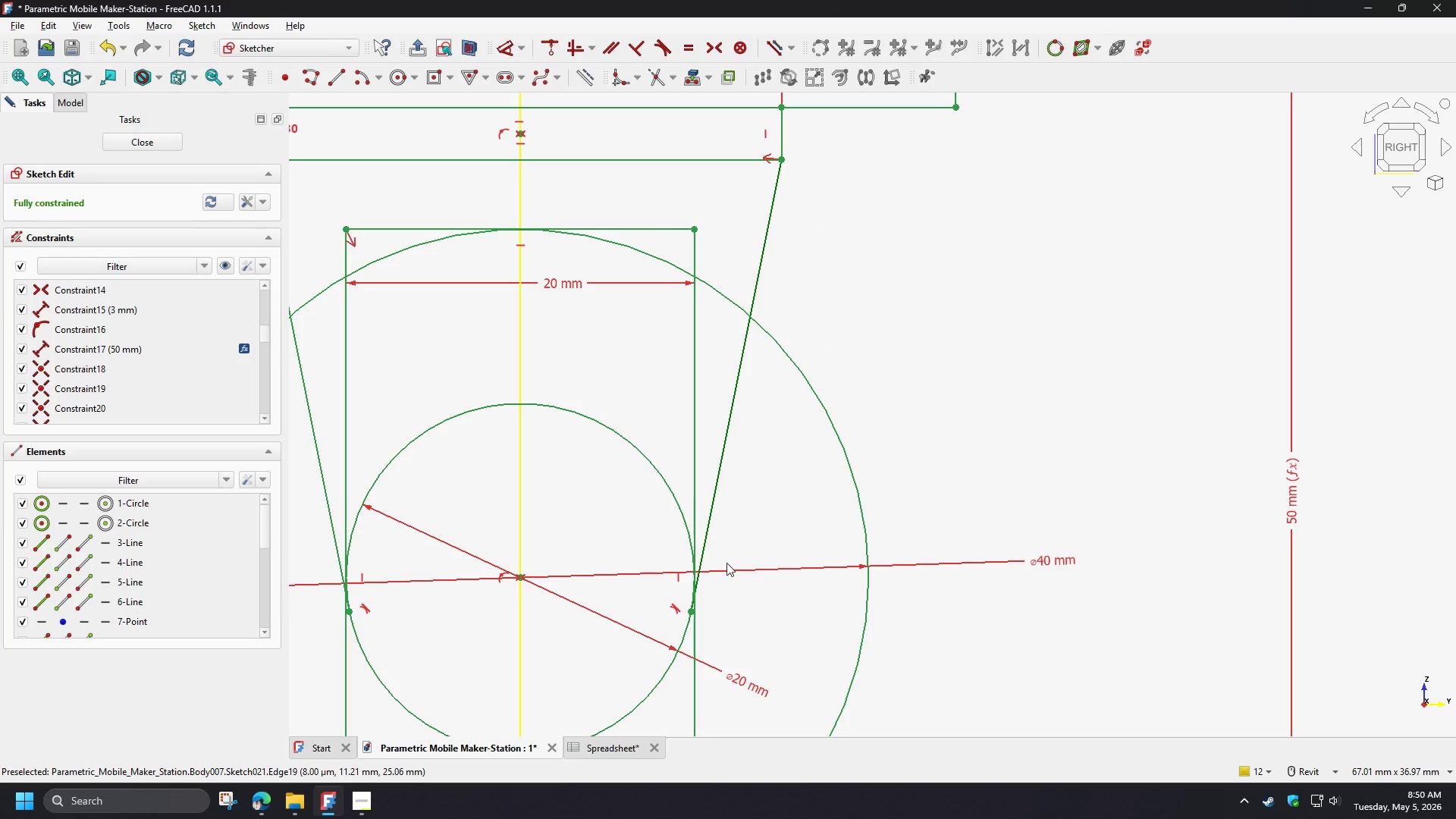 
left_click_drag(start_coordinate=[692, 613], to_coordinate=[679, 653])
 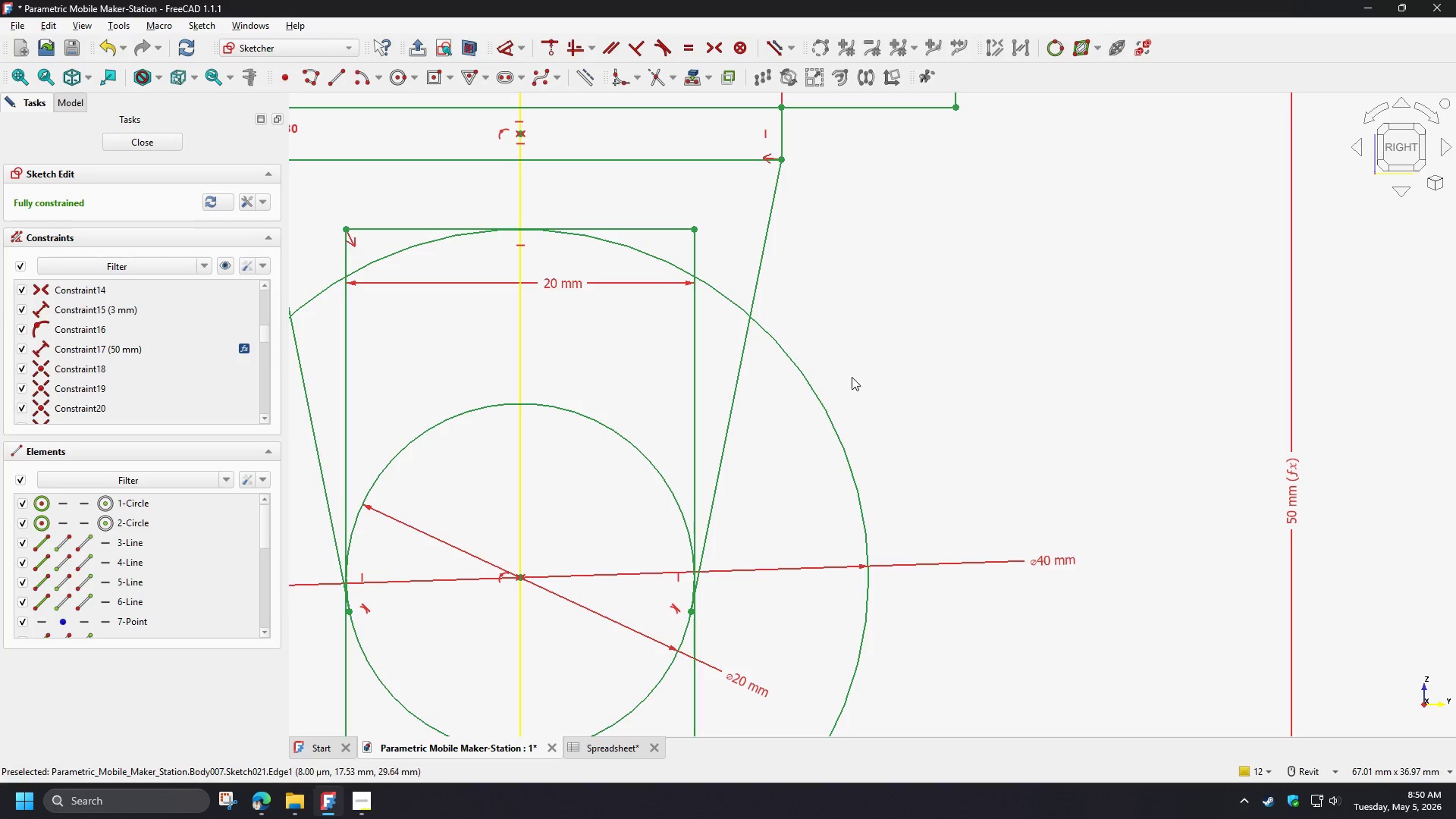 
scroll: coordinate [854, 378], scroll_direction: down, amount: 3.0
 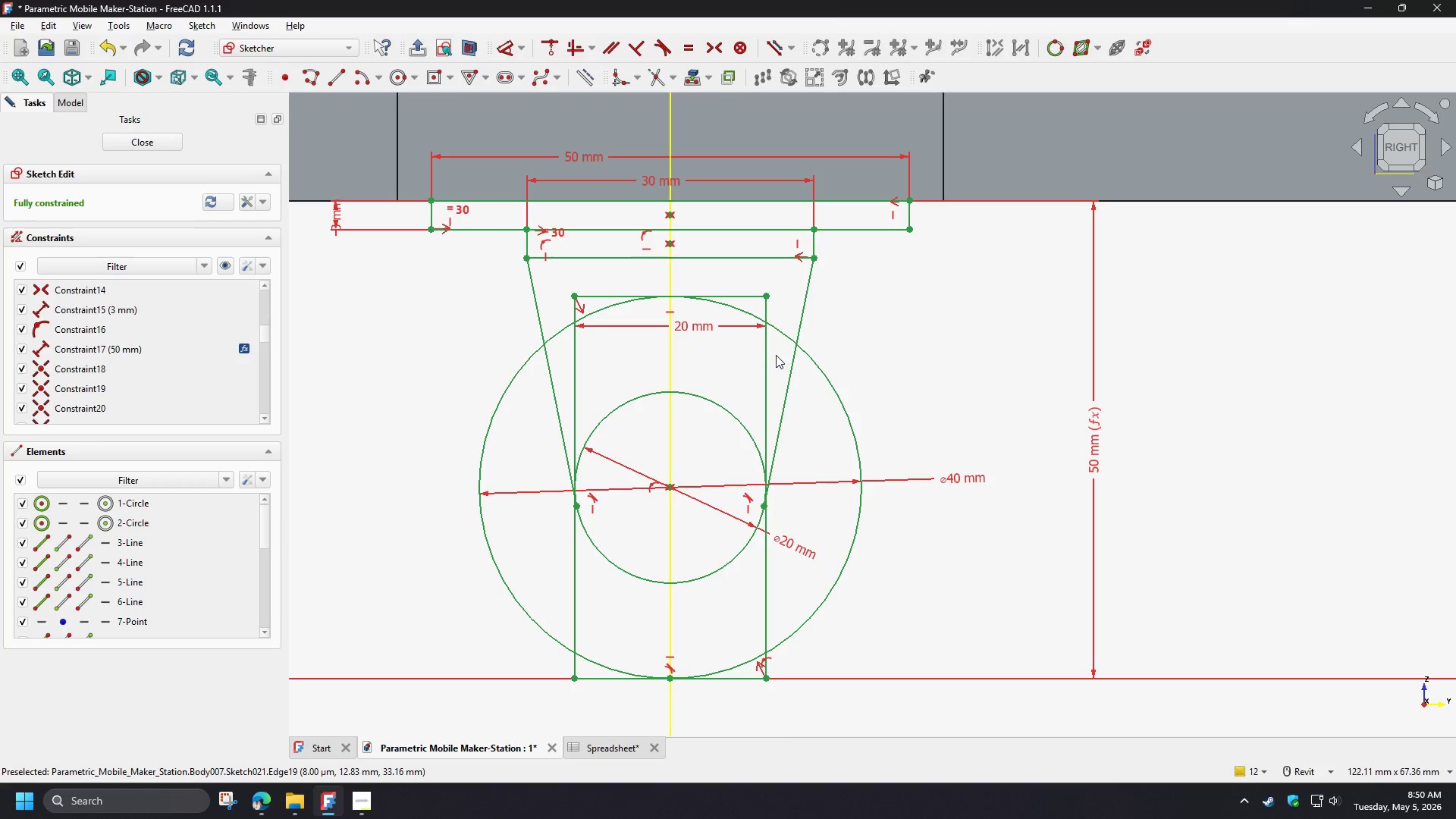 
left_click([767, 356])
 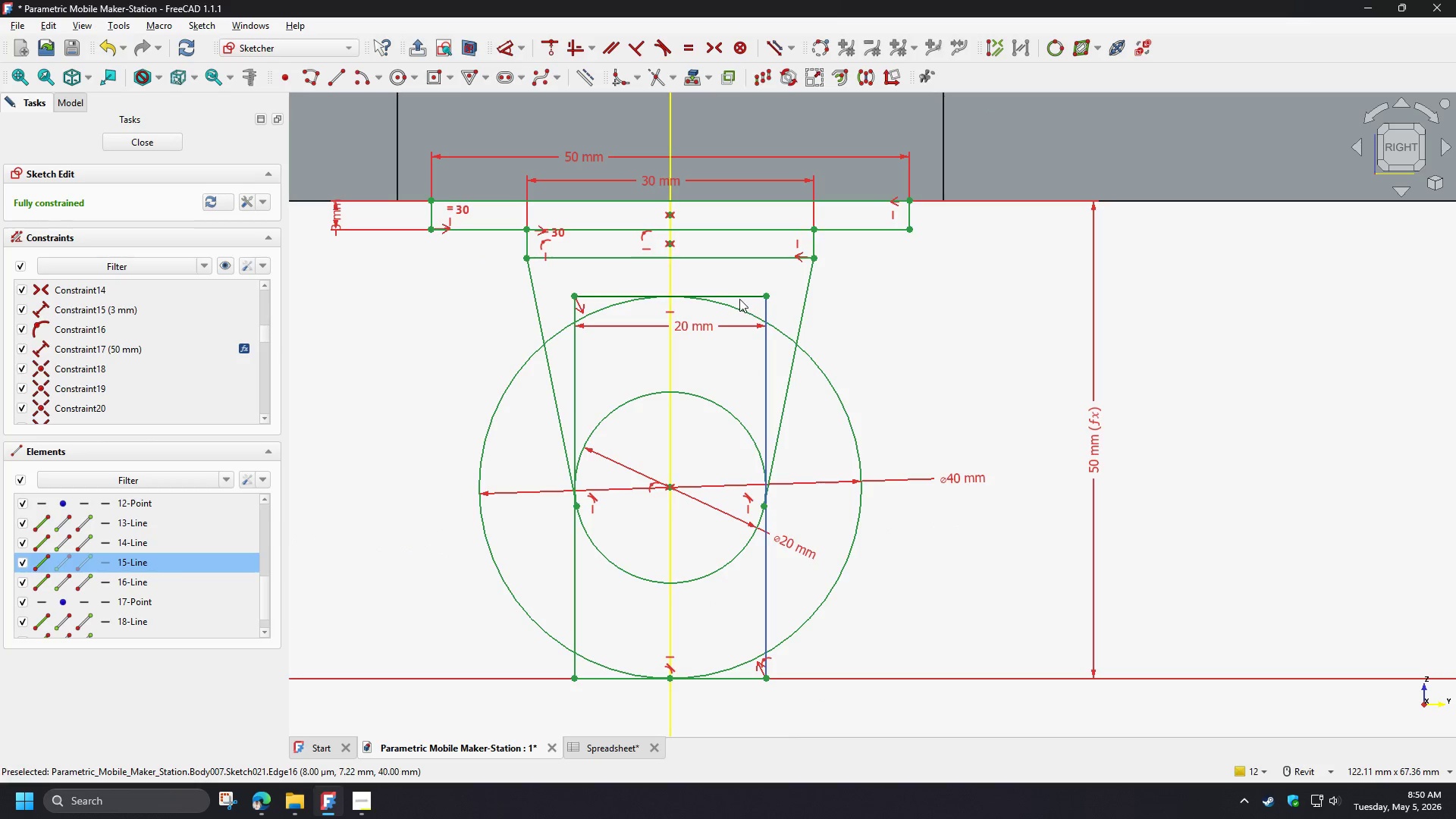 
wait(5.06)
 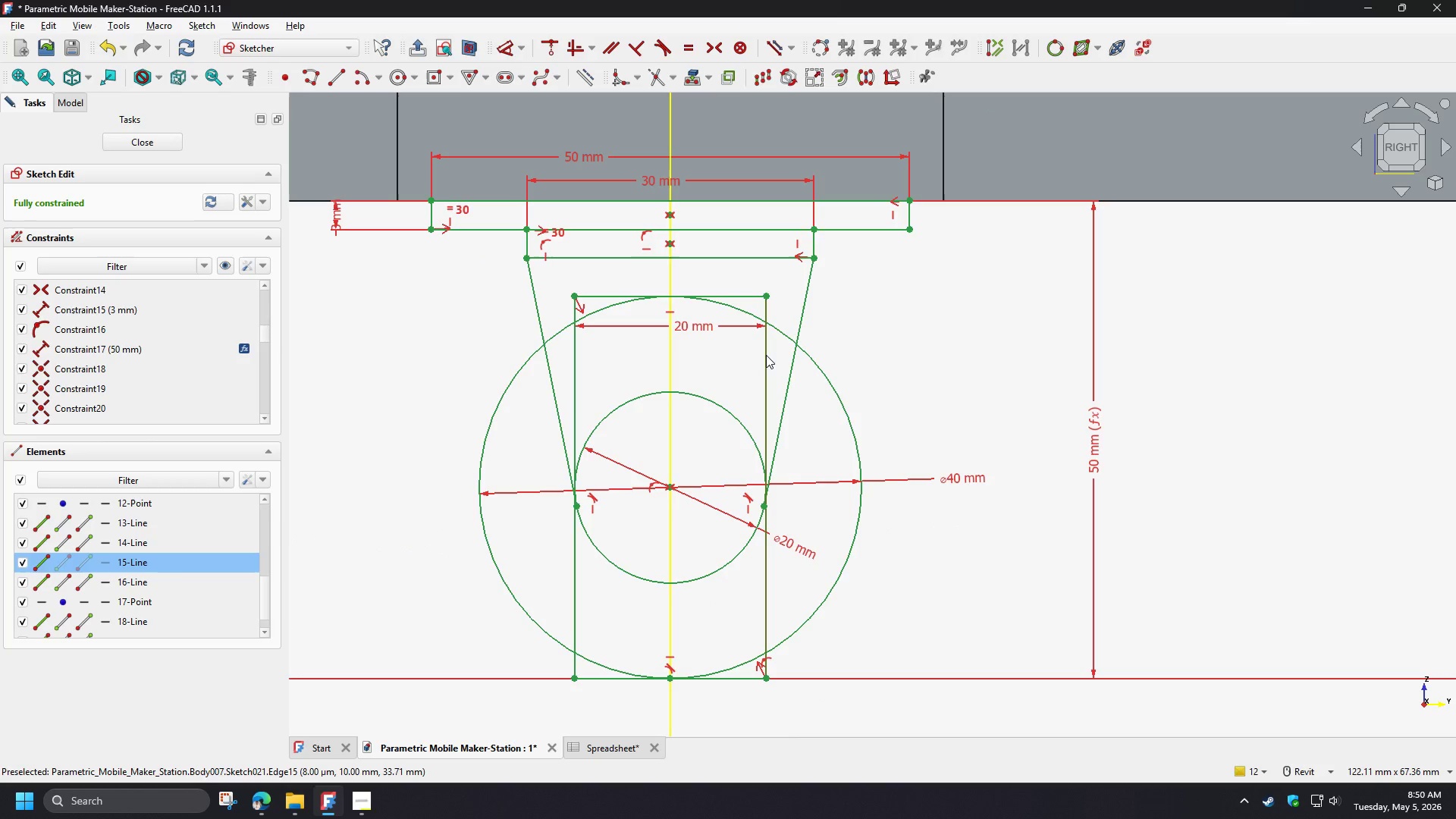 
key(Delete)
 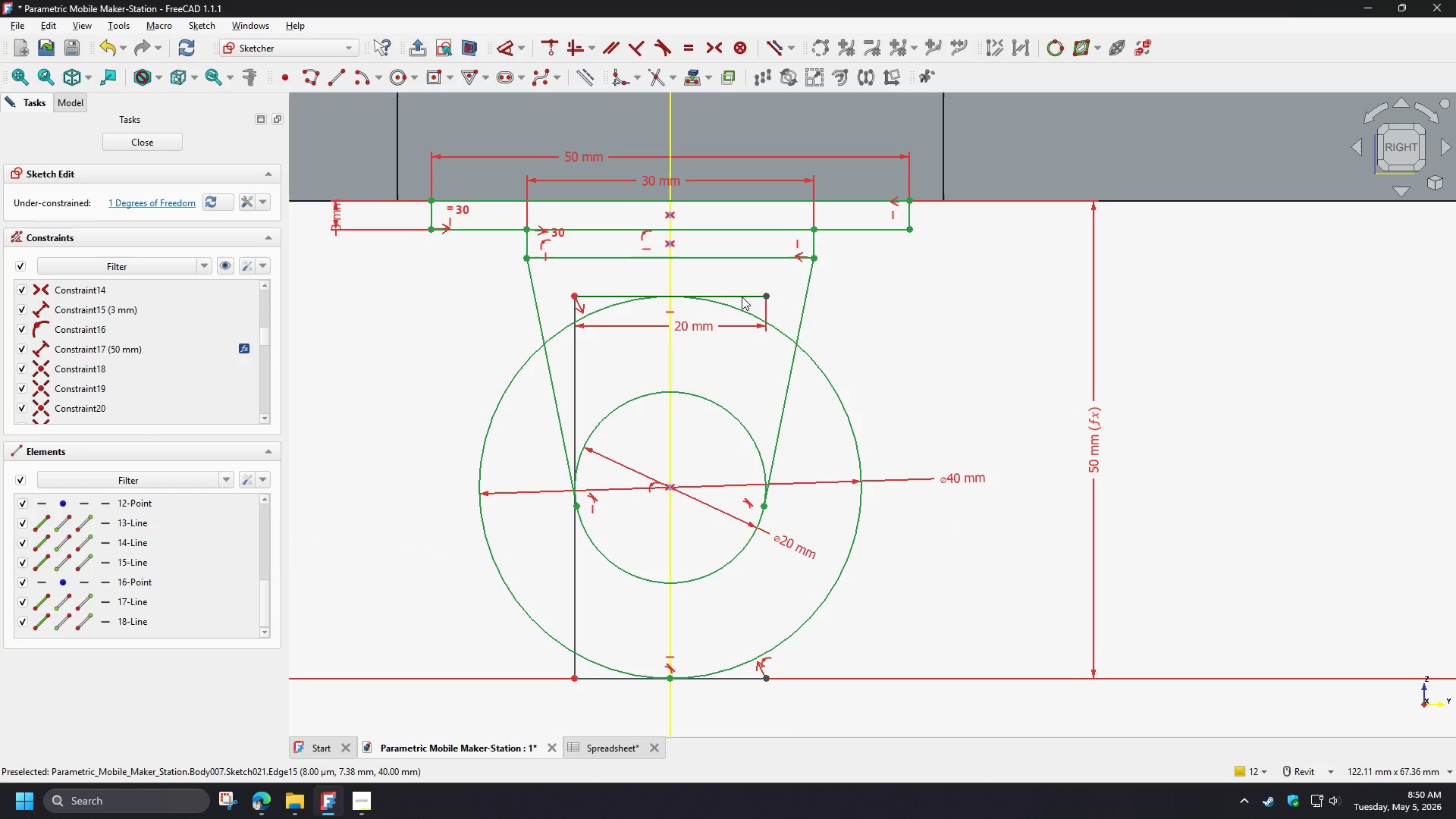 
left_click([742, 297])
 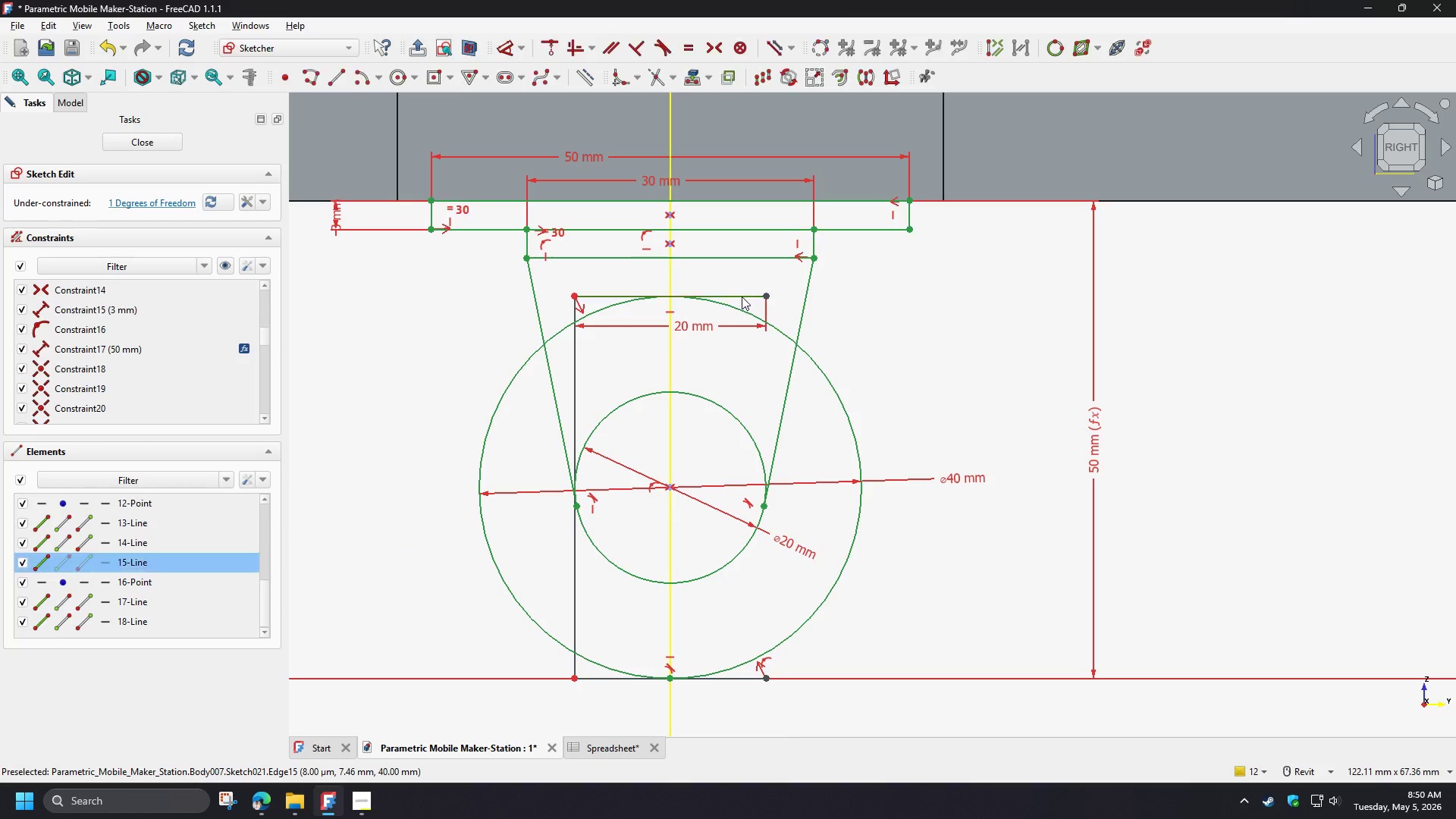 
key(Delete)
 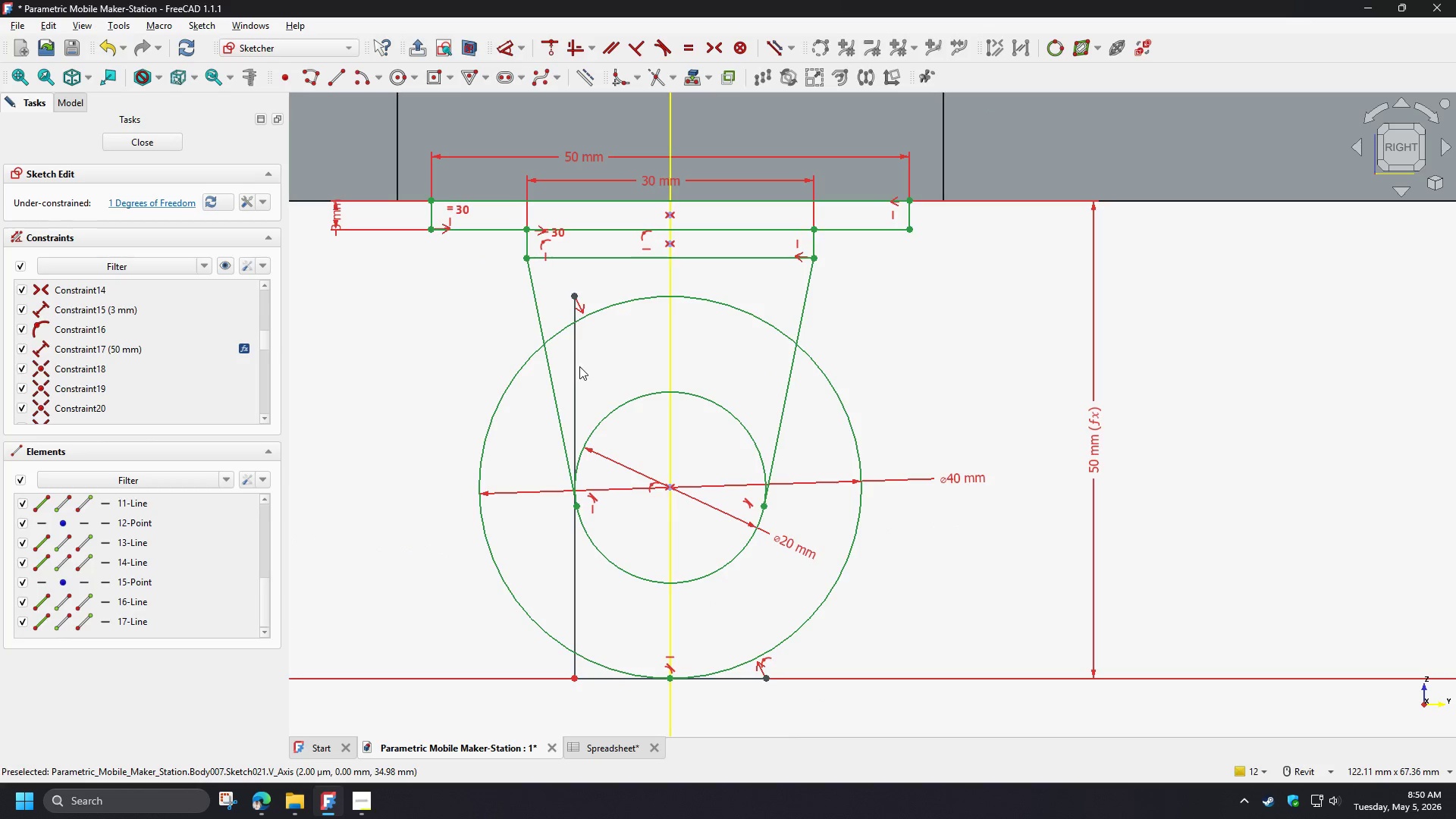 
left_click([576, 366])
 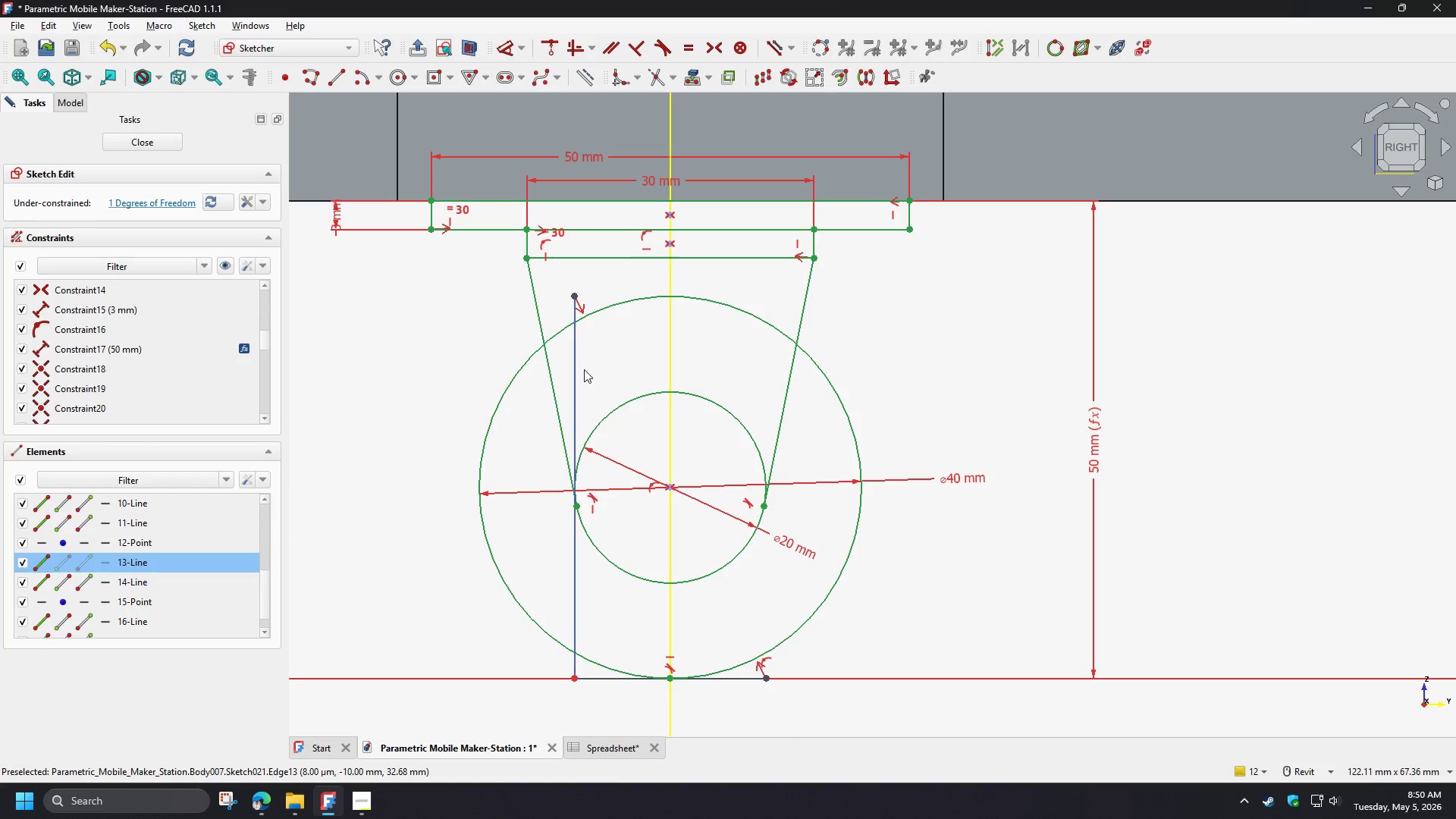 
key(Delete)
 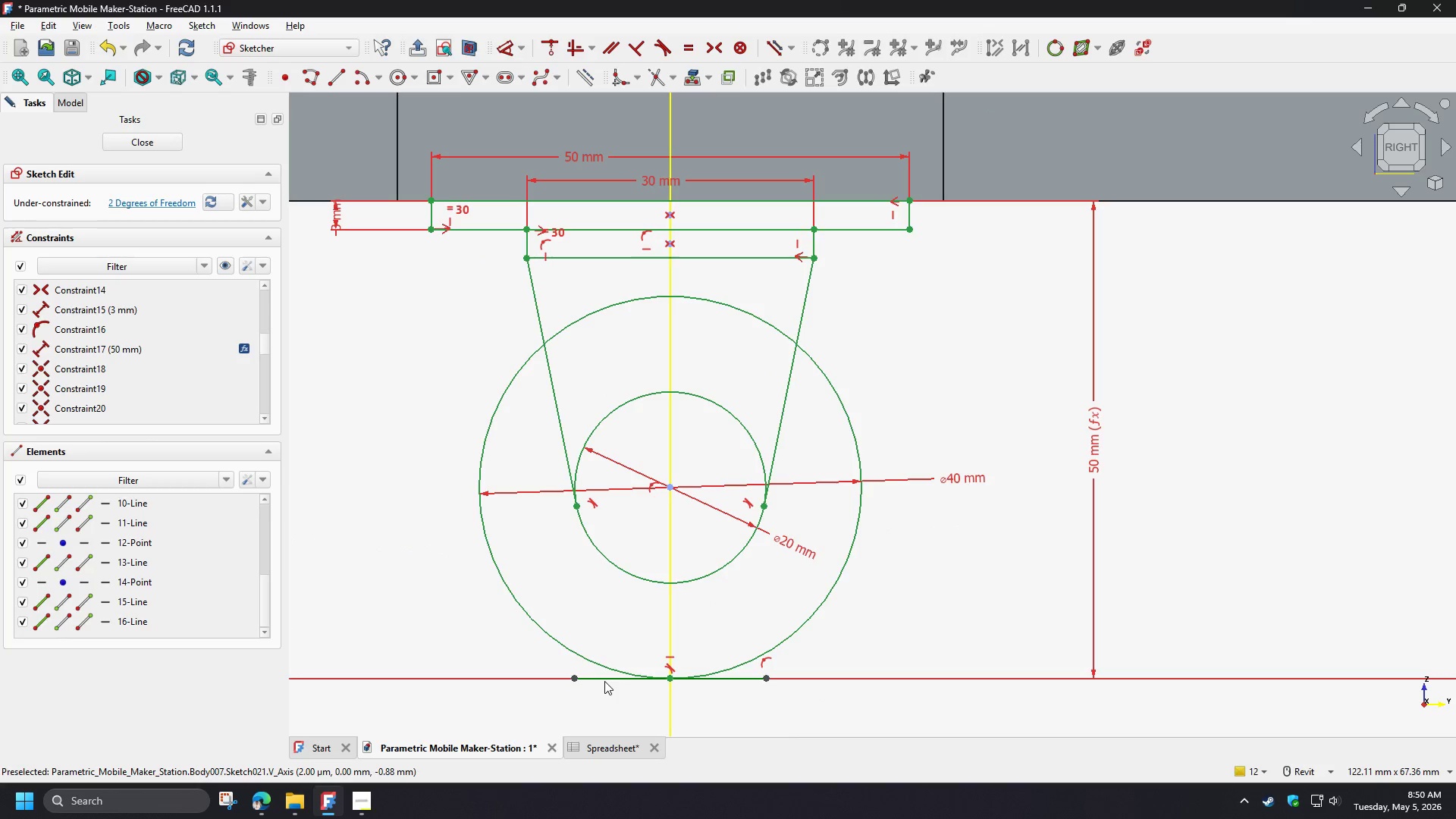 
left_click([604, 679])
 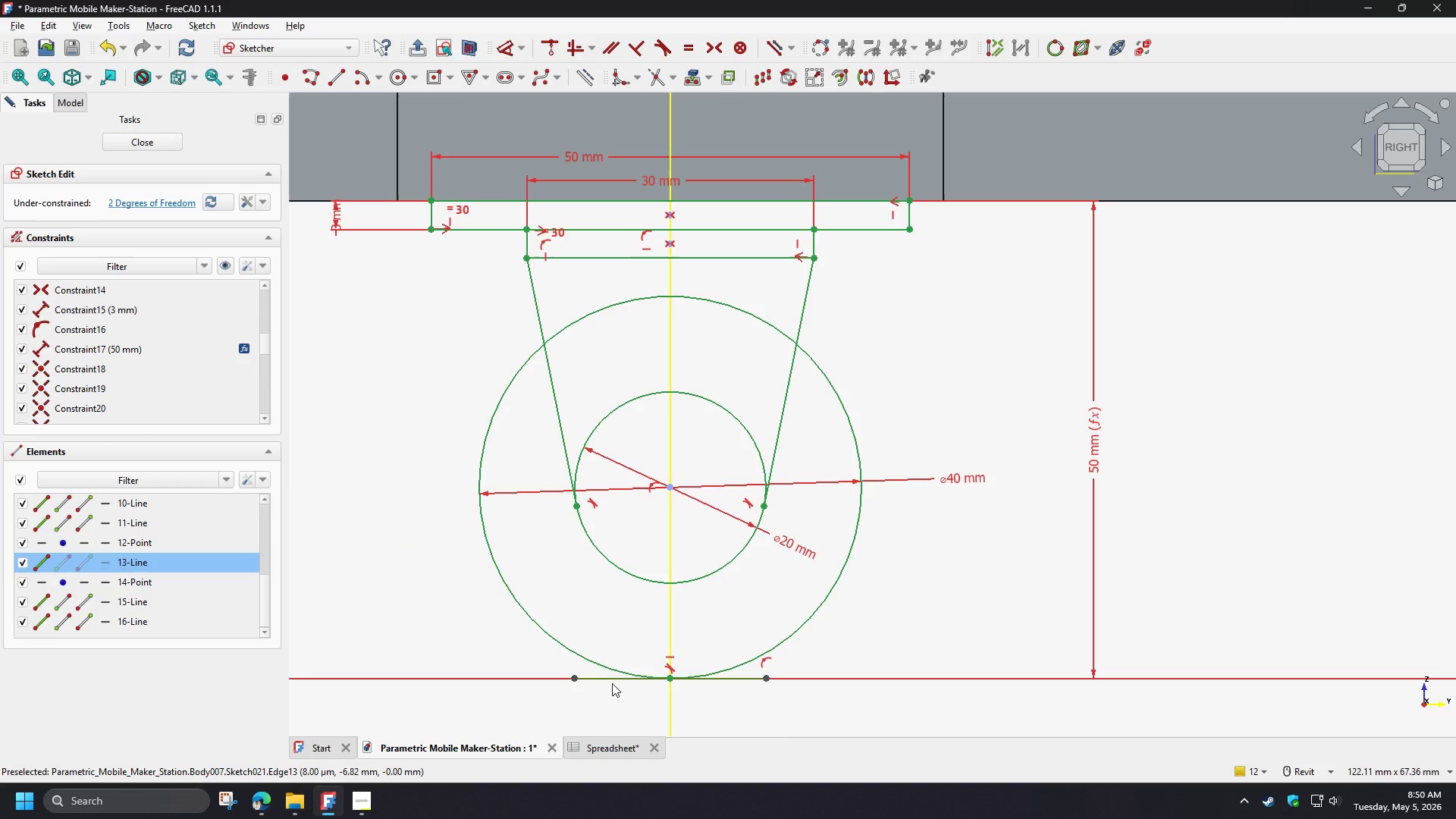 
key(Delete)
 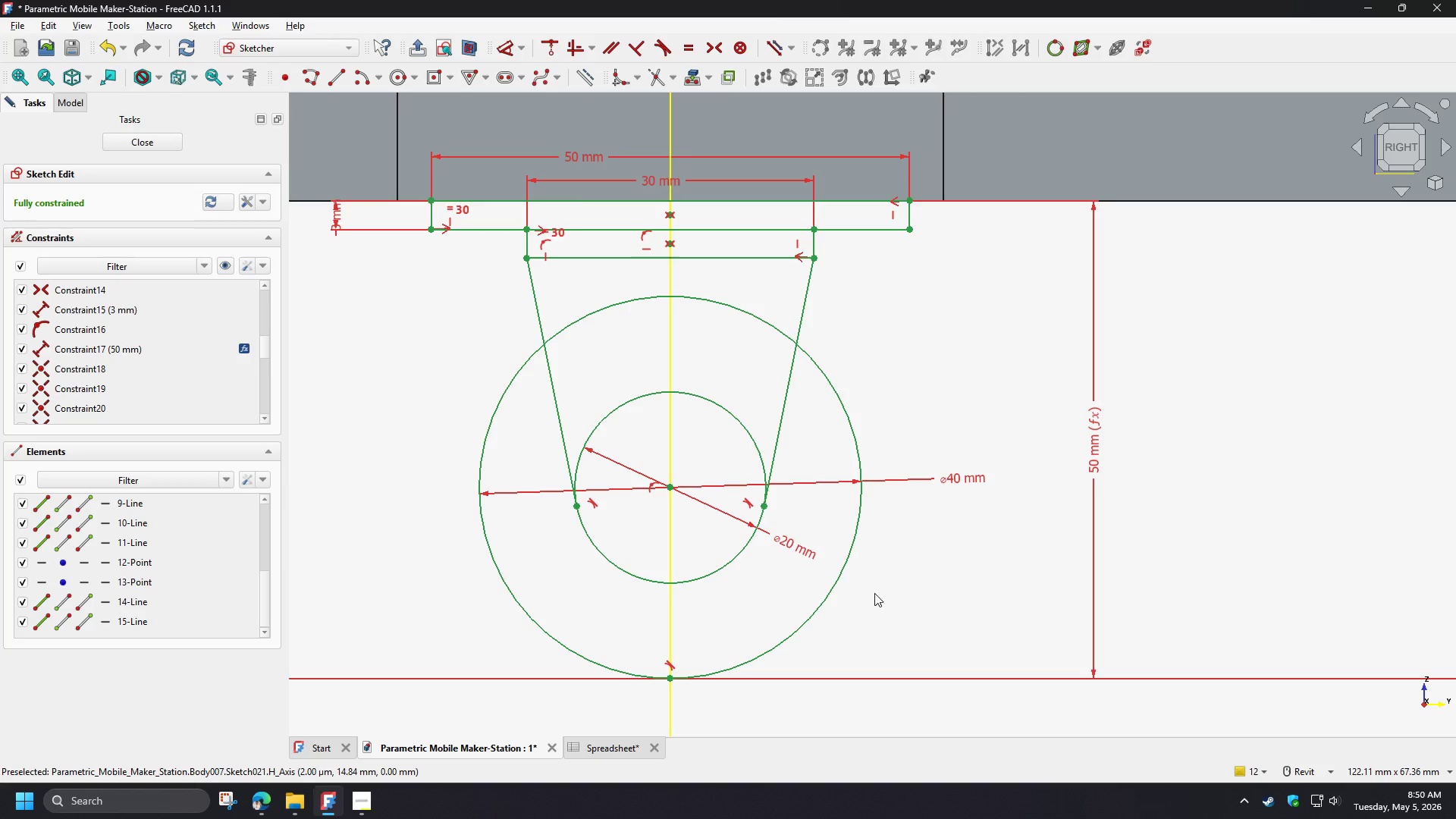 
left_click([886, 596])
 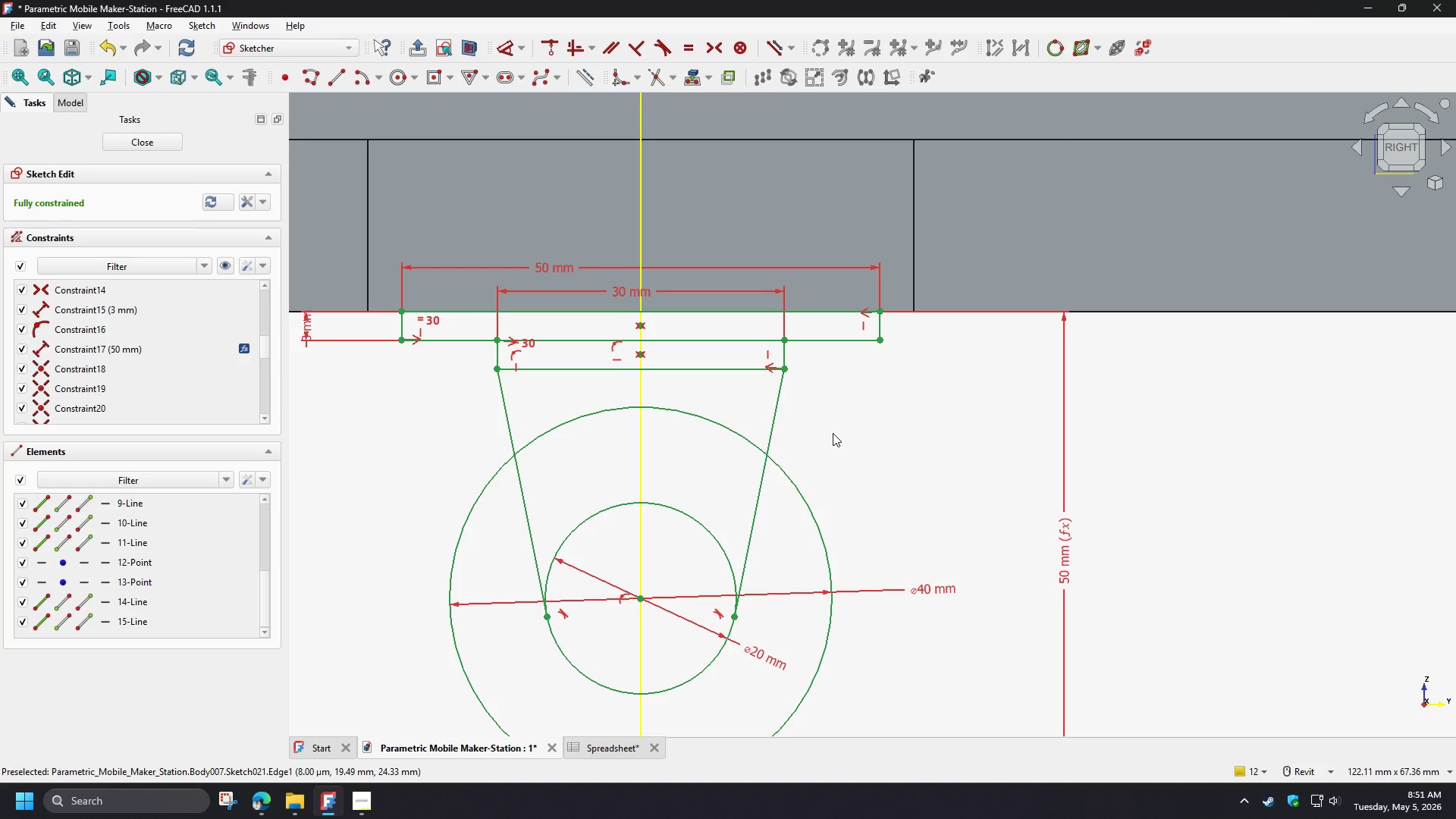 
wait(37.72)
 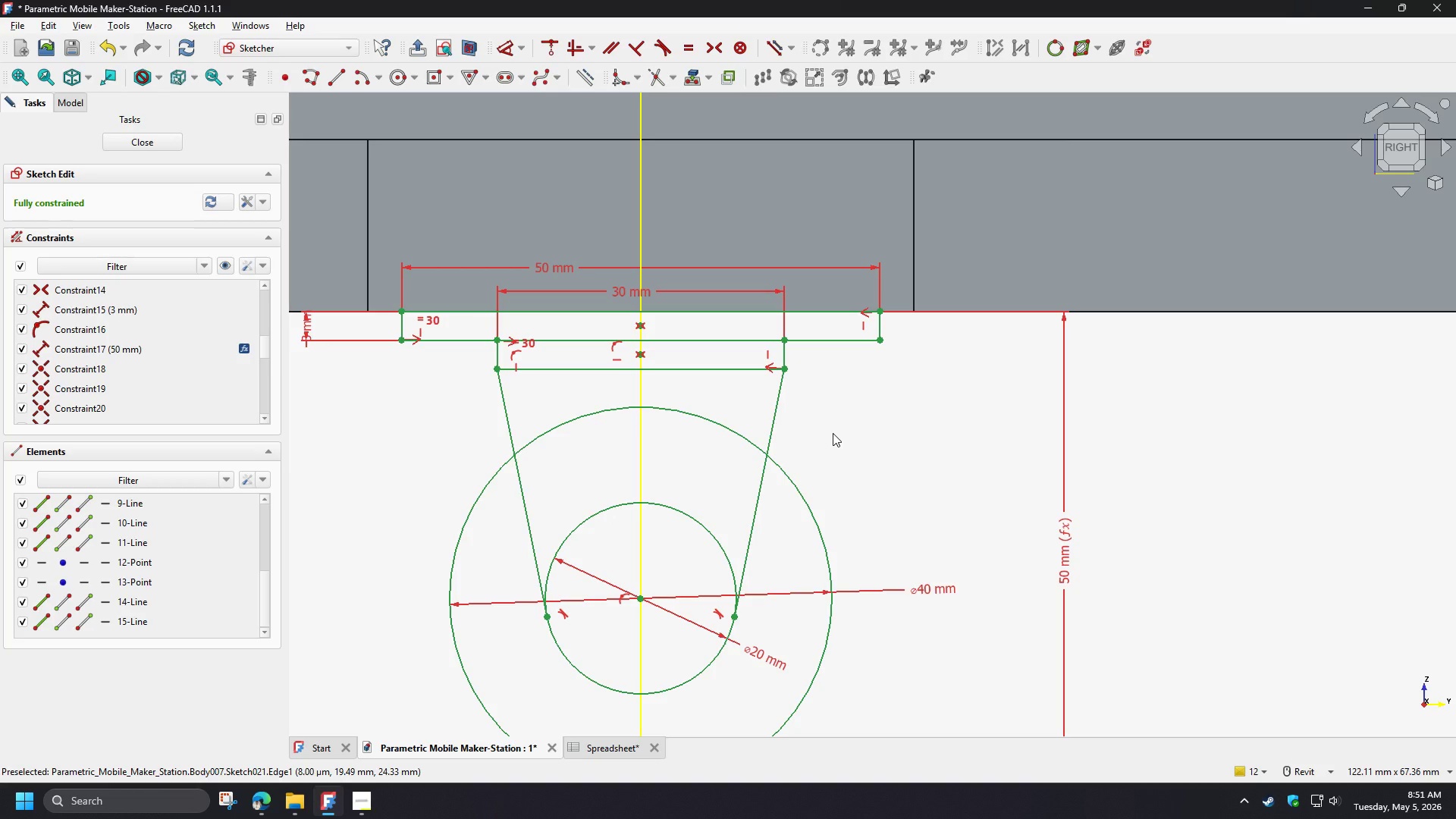 
scroll: coordinate [686, 432], scroll_direction: up, amount: 1.0
 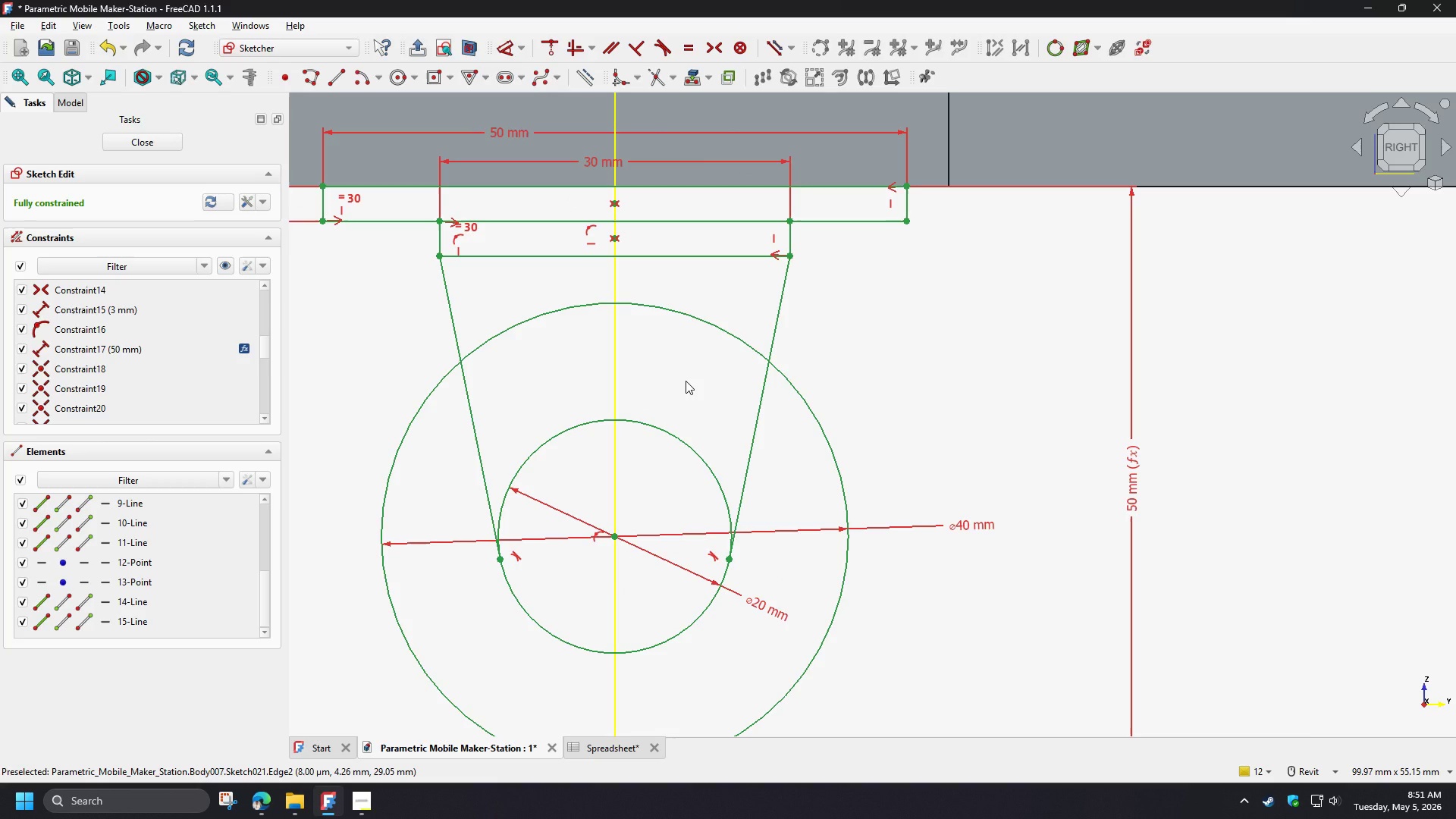 
wait(8.36)
 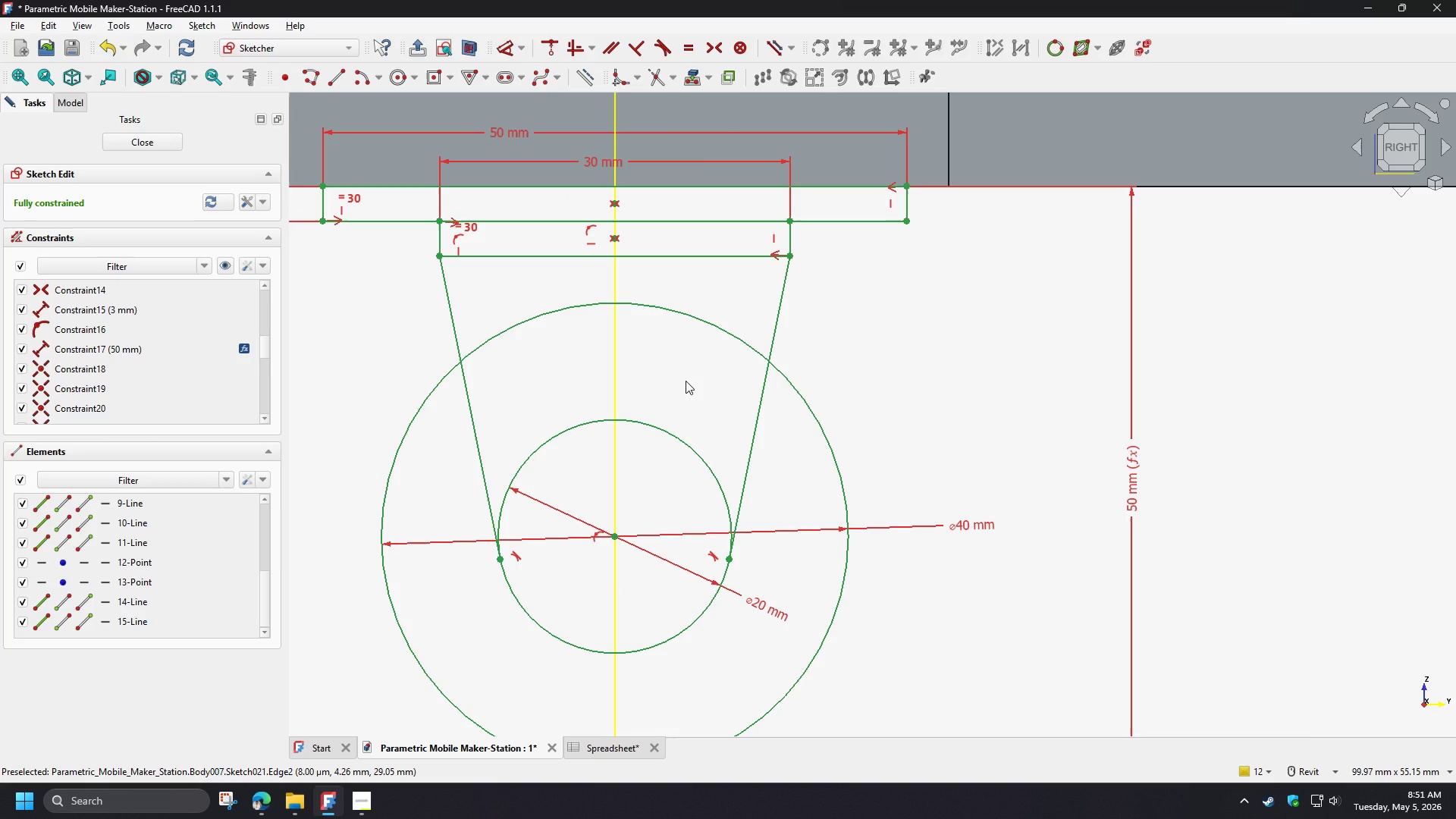 
type(gt)
 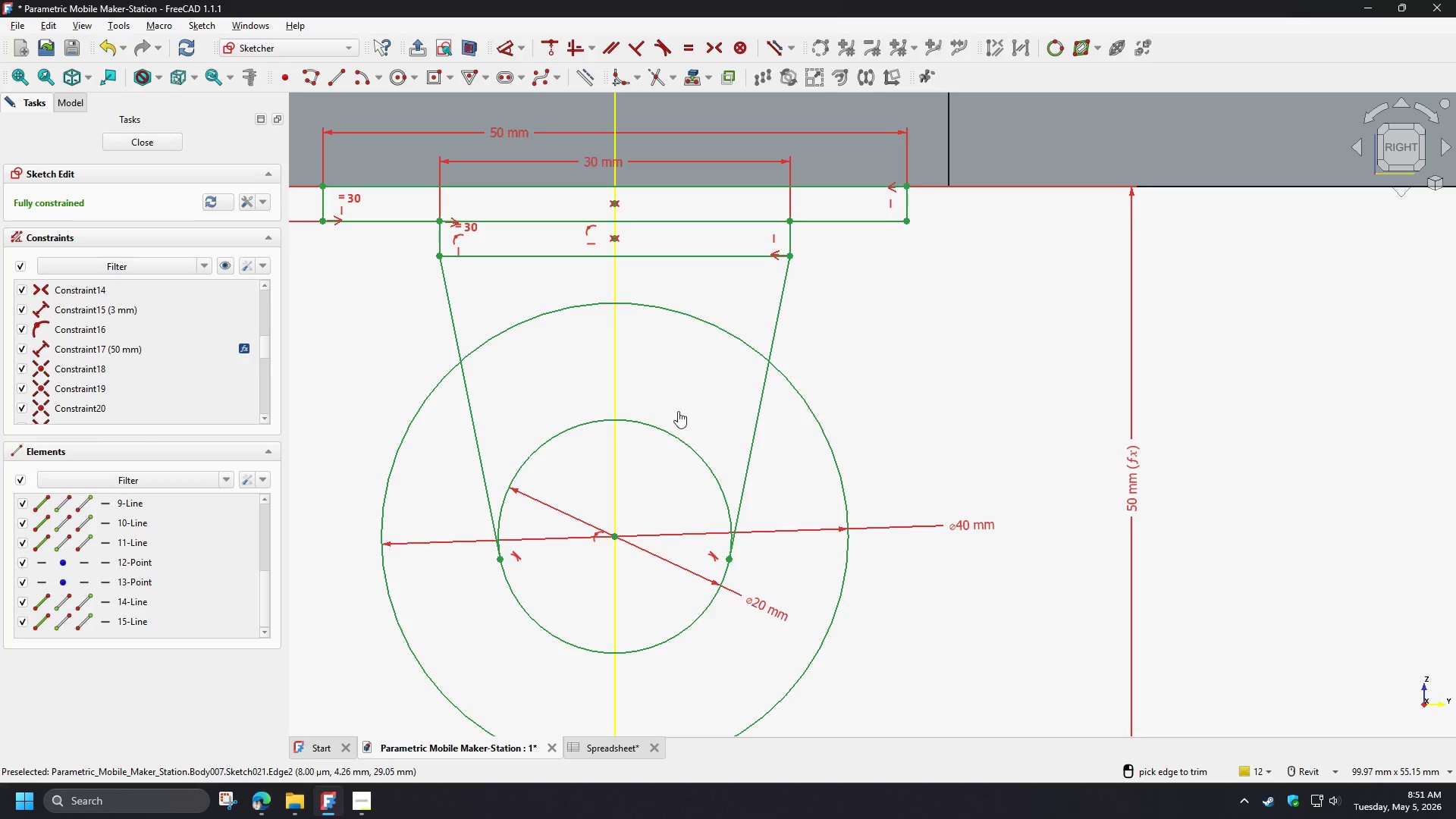 
left_click_drag(start_coordinate=[680, 403], to_coordinate=[657, 462])
 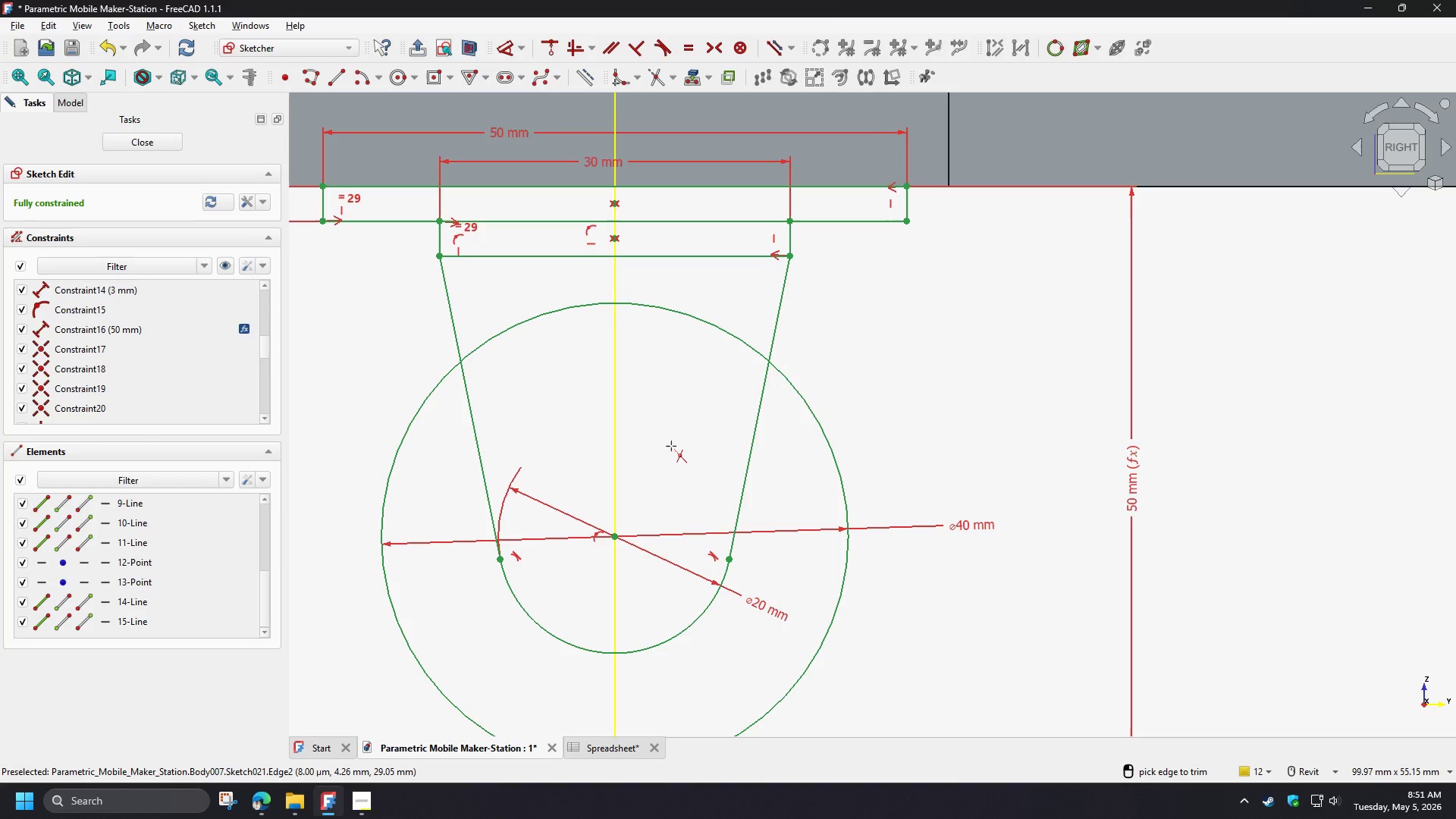 
right_click([671, 446])
 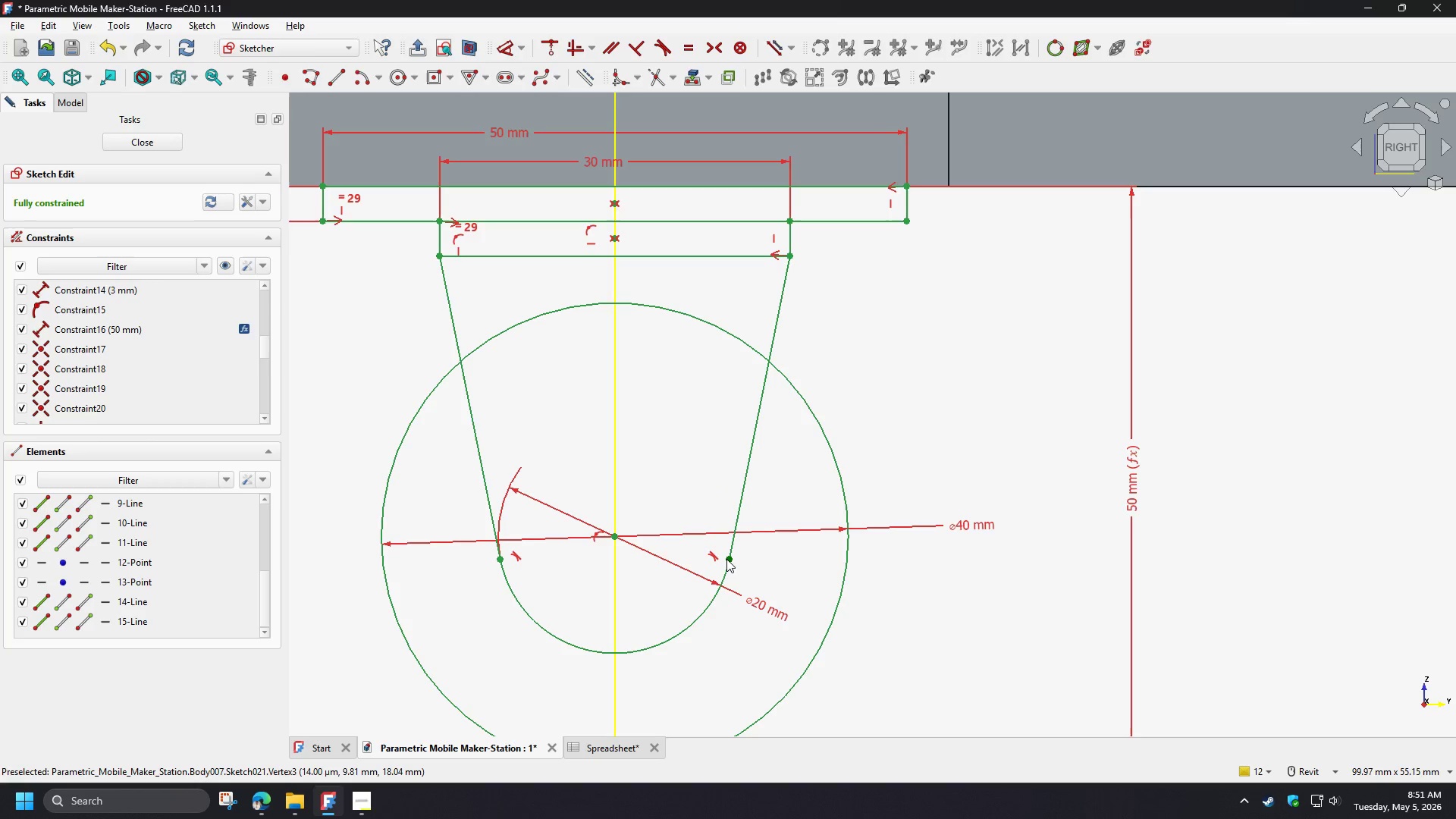 
left_click_drag(start_coordinate=[726, 559], to_coordinate=[705, 514])
 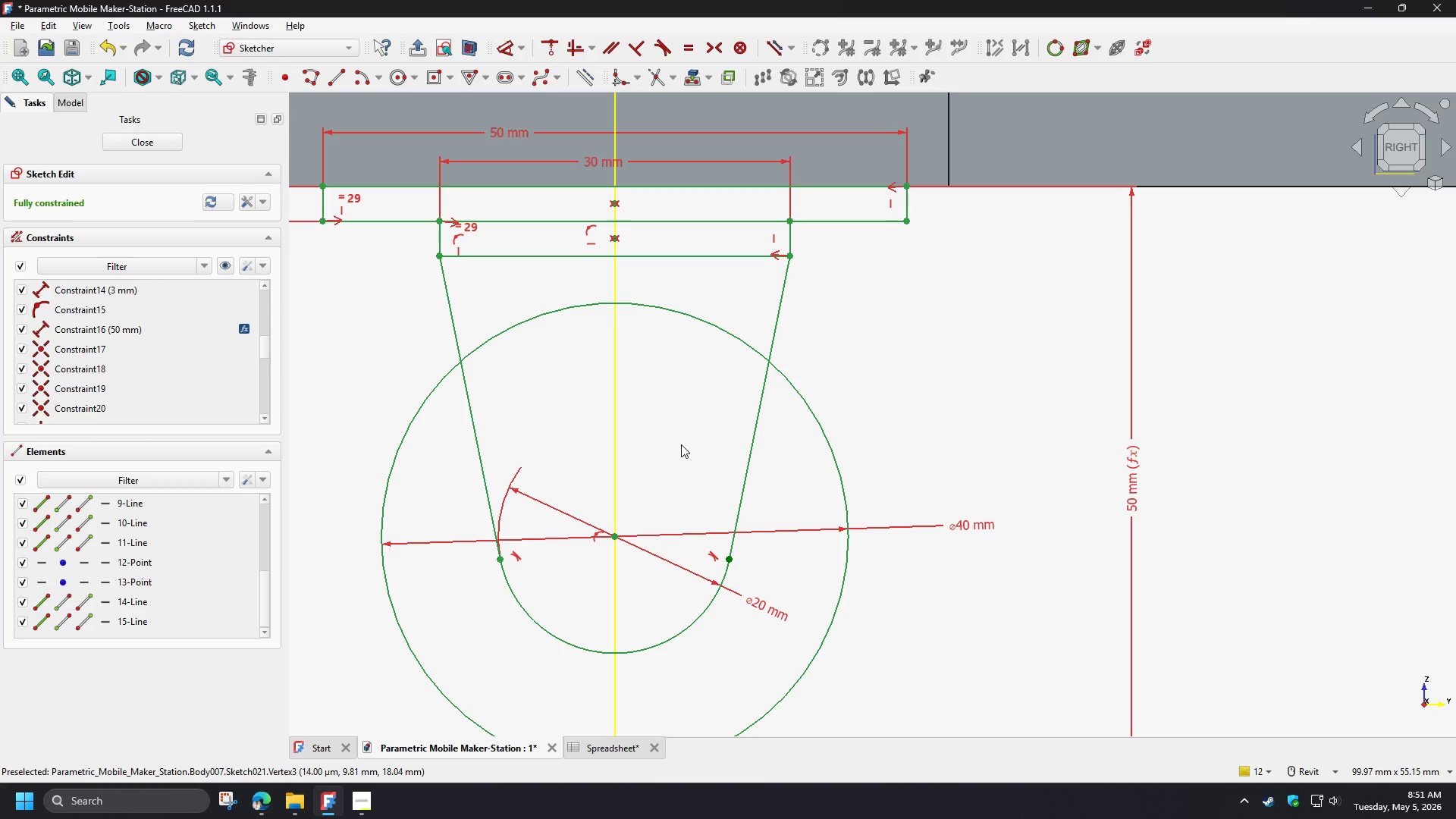 
scroll: coordinate [681, 444], scroll_direction: down, amount: 1.0
 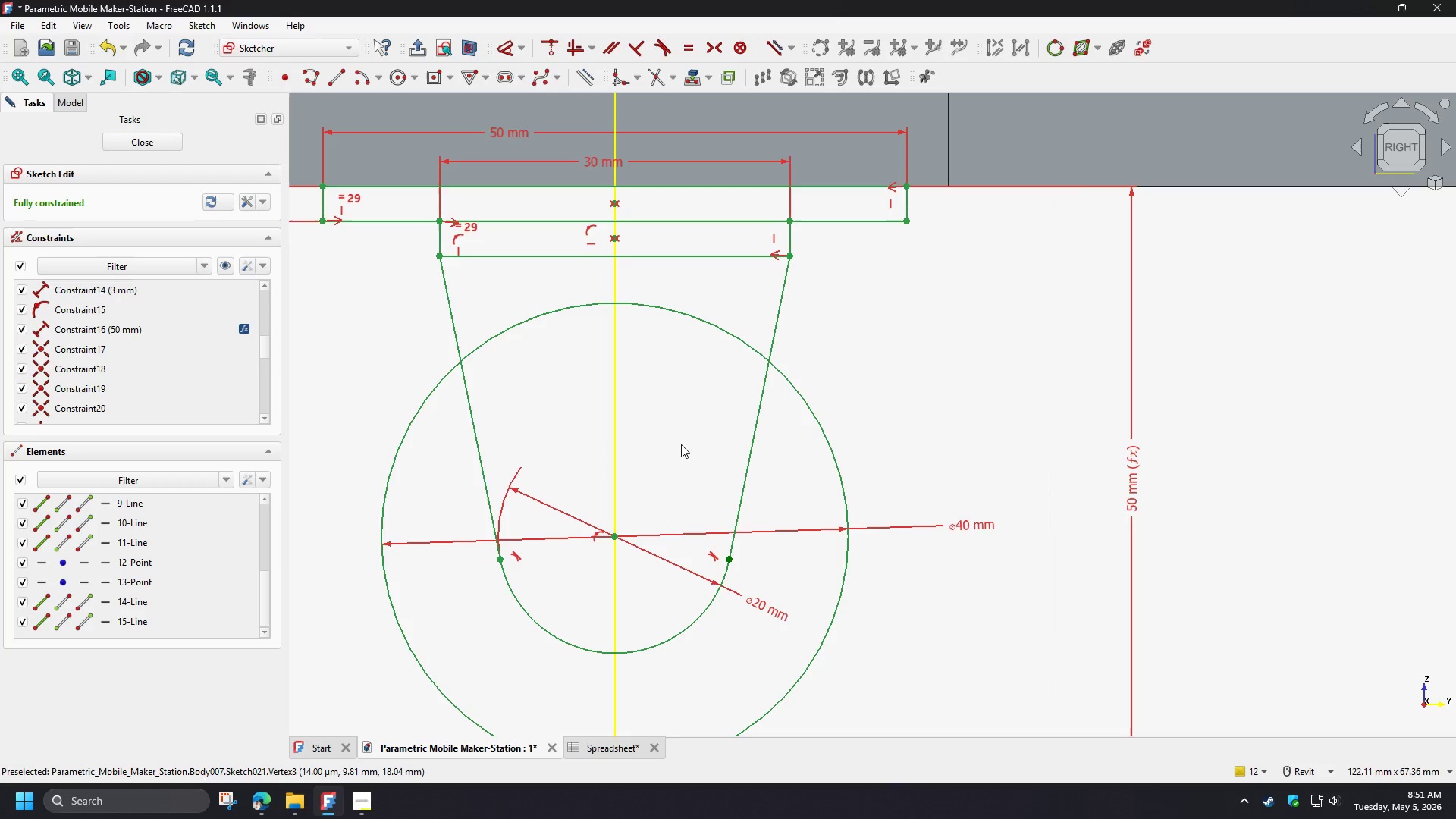 
scroll: coordinate [681, 444], scroll_direction: up, amount: 1.0
 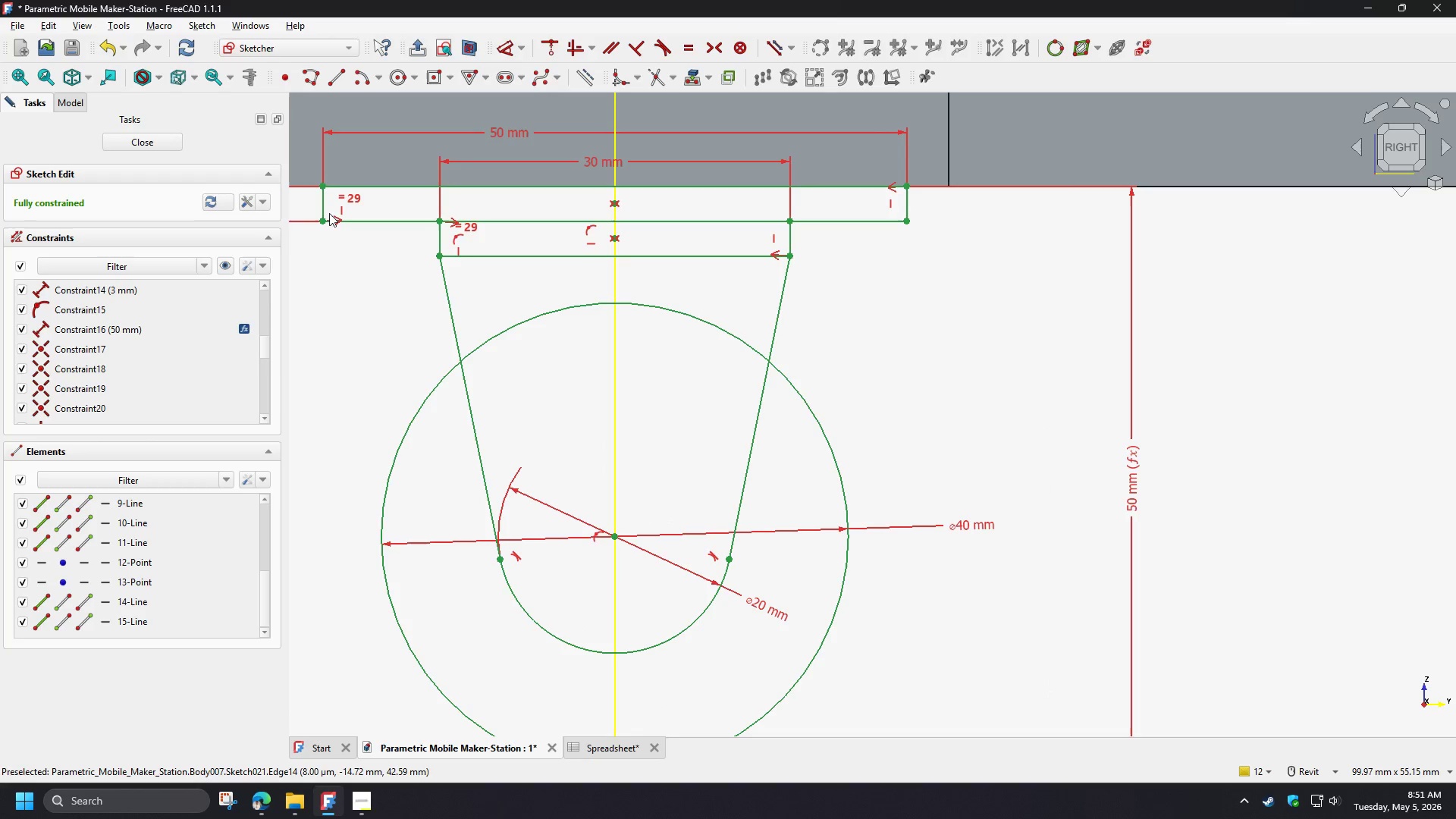 
left_click([397, 85])
 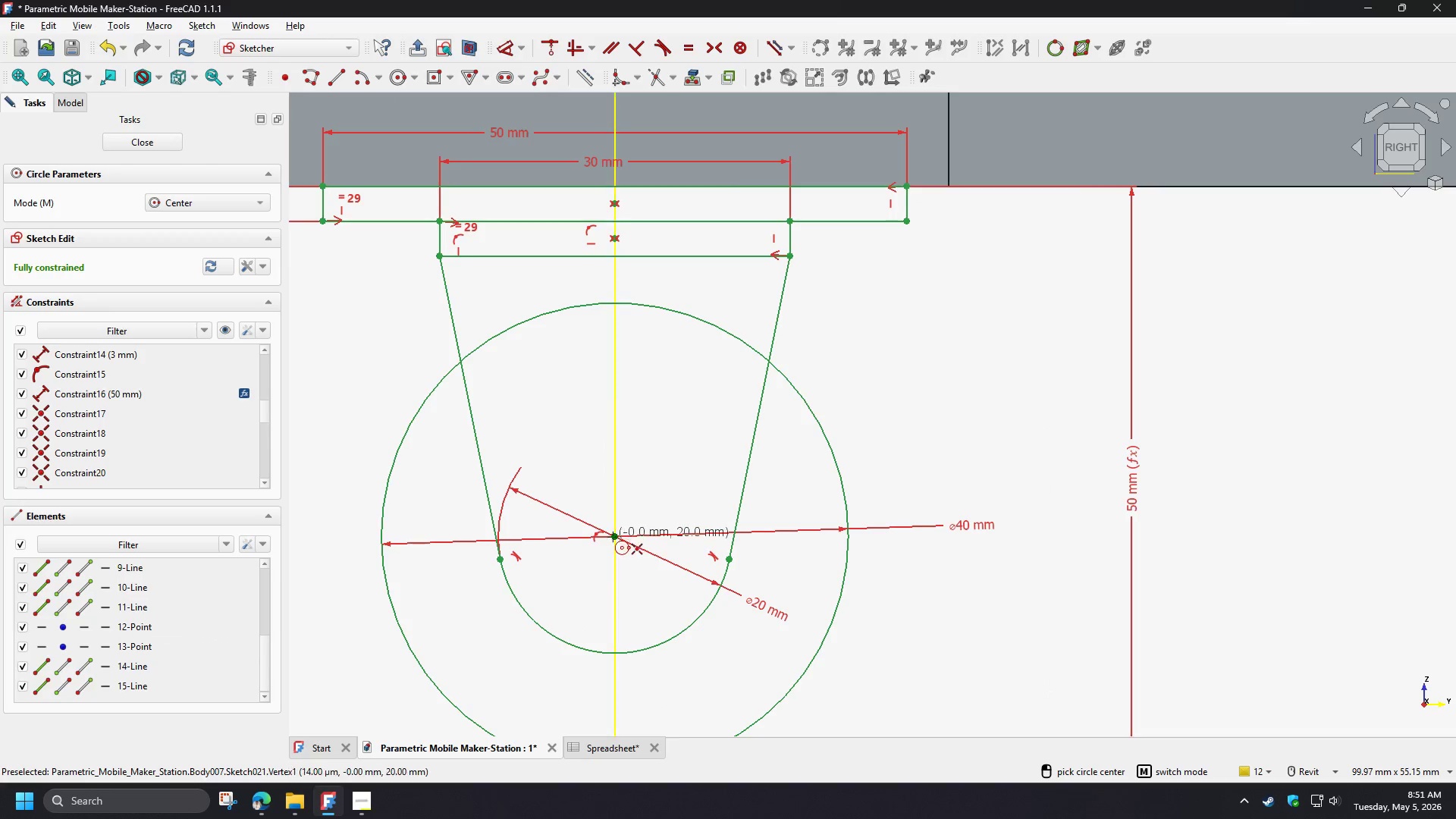 
left_click([613, 537])
 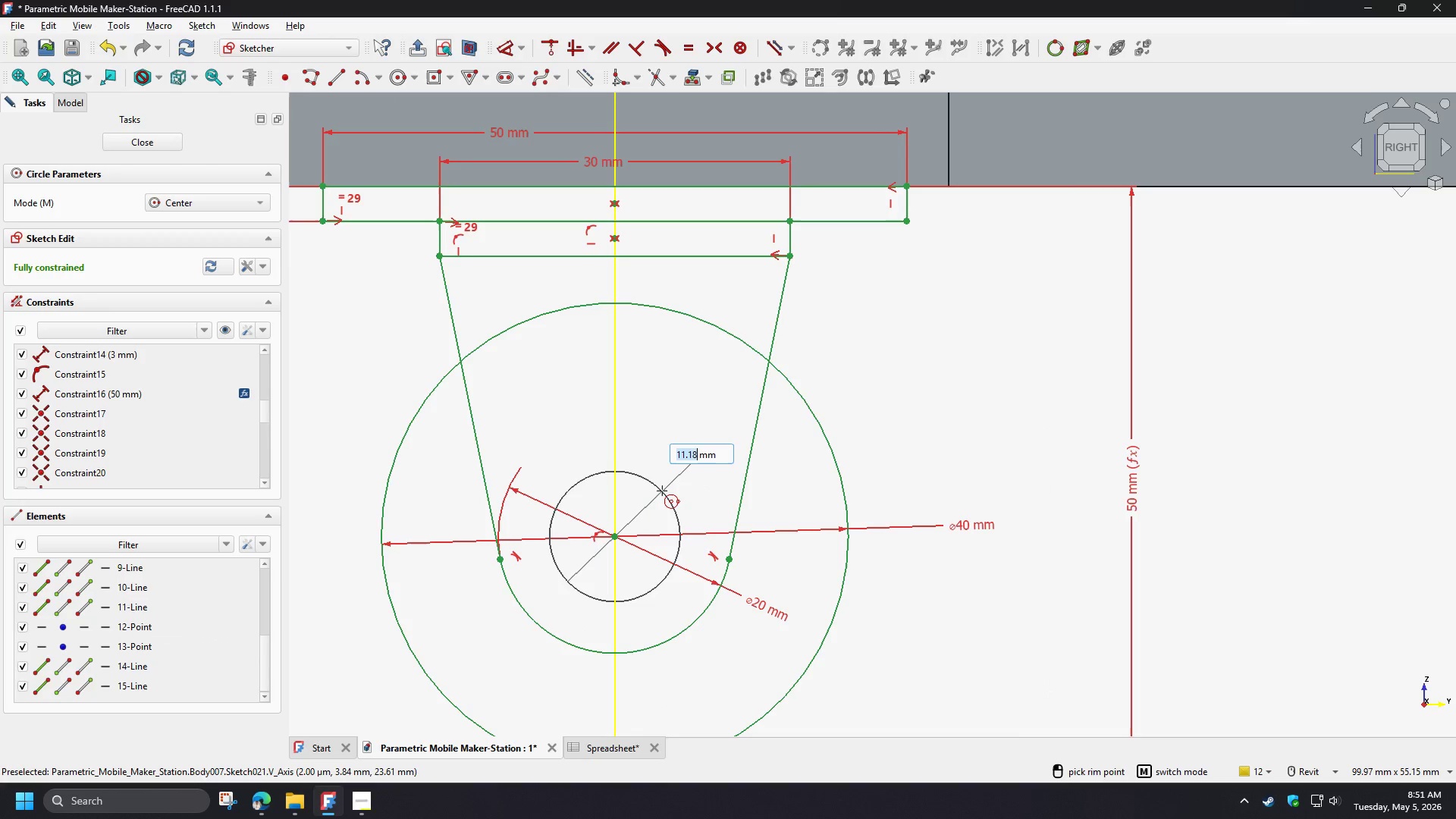 
wait(9.5)
 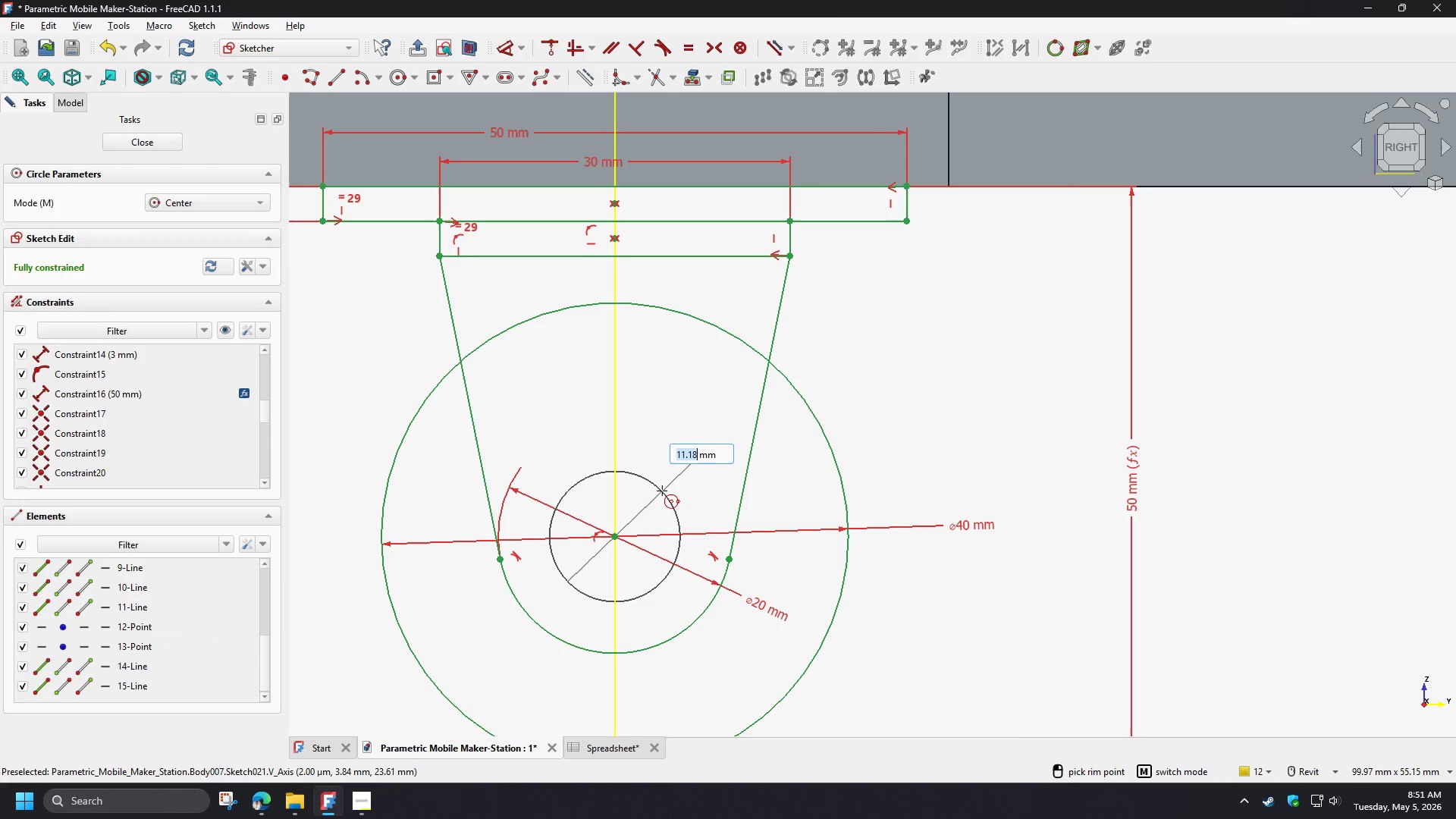 
key(Numpad8)
 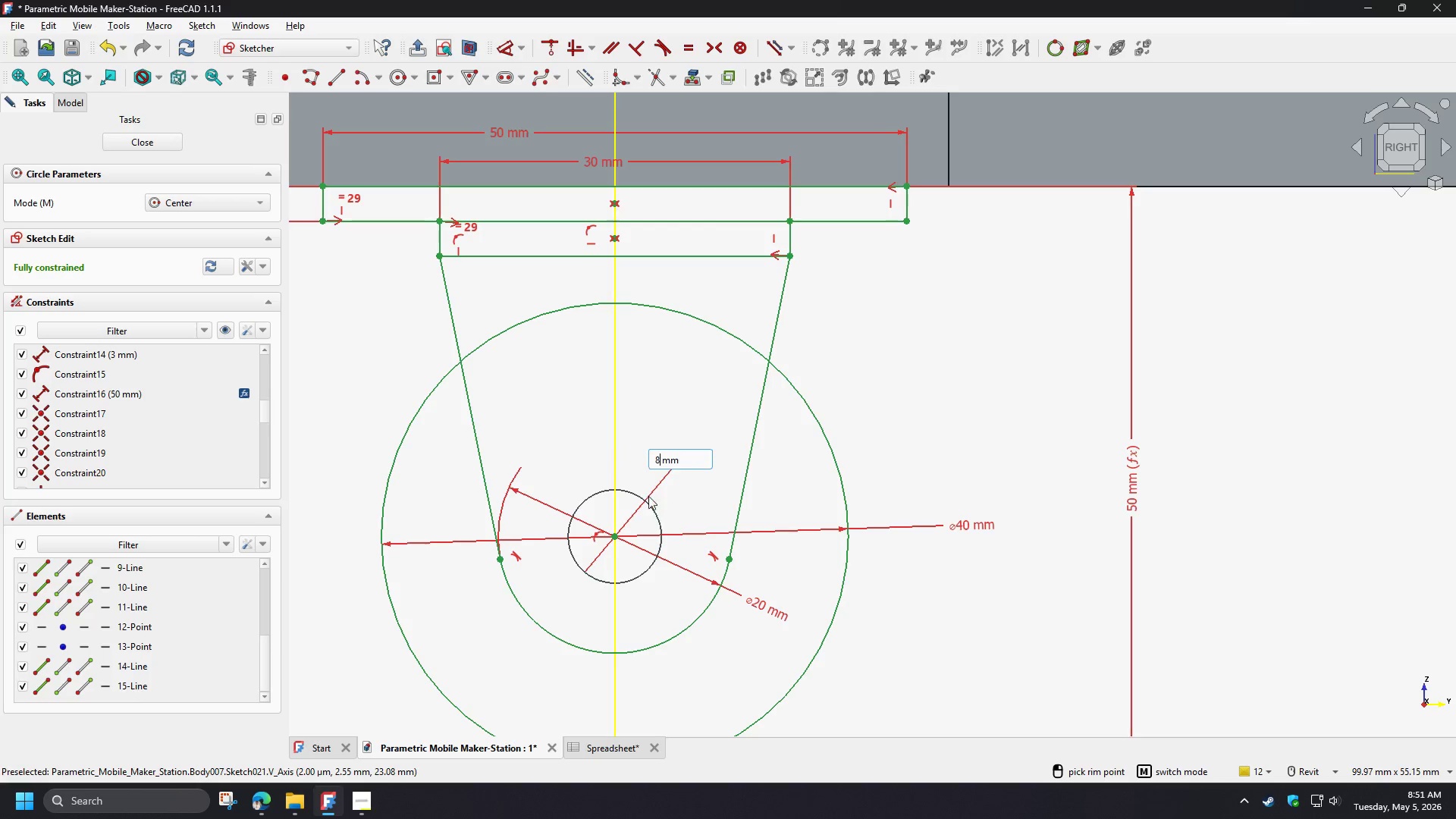 
key(NumpadEnter)
 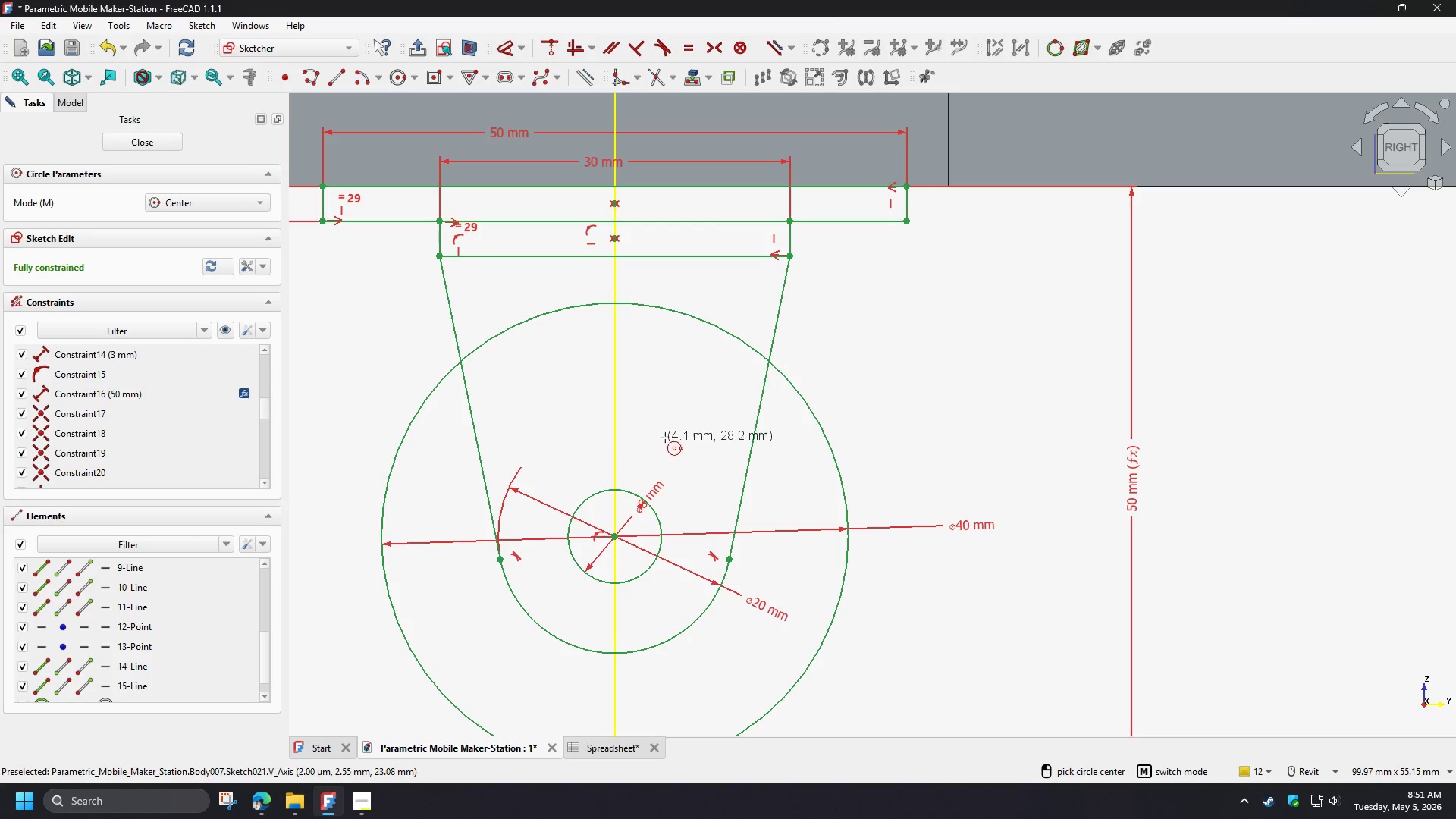 
right_click([665, 438])
 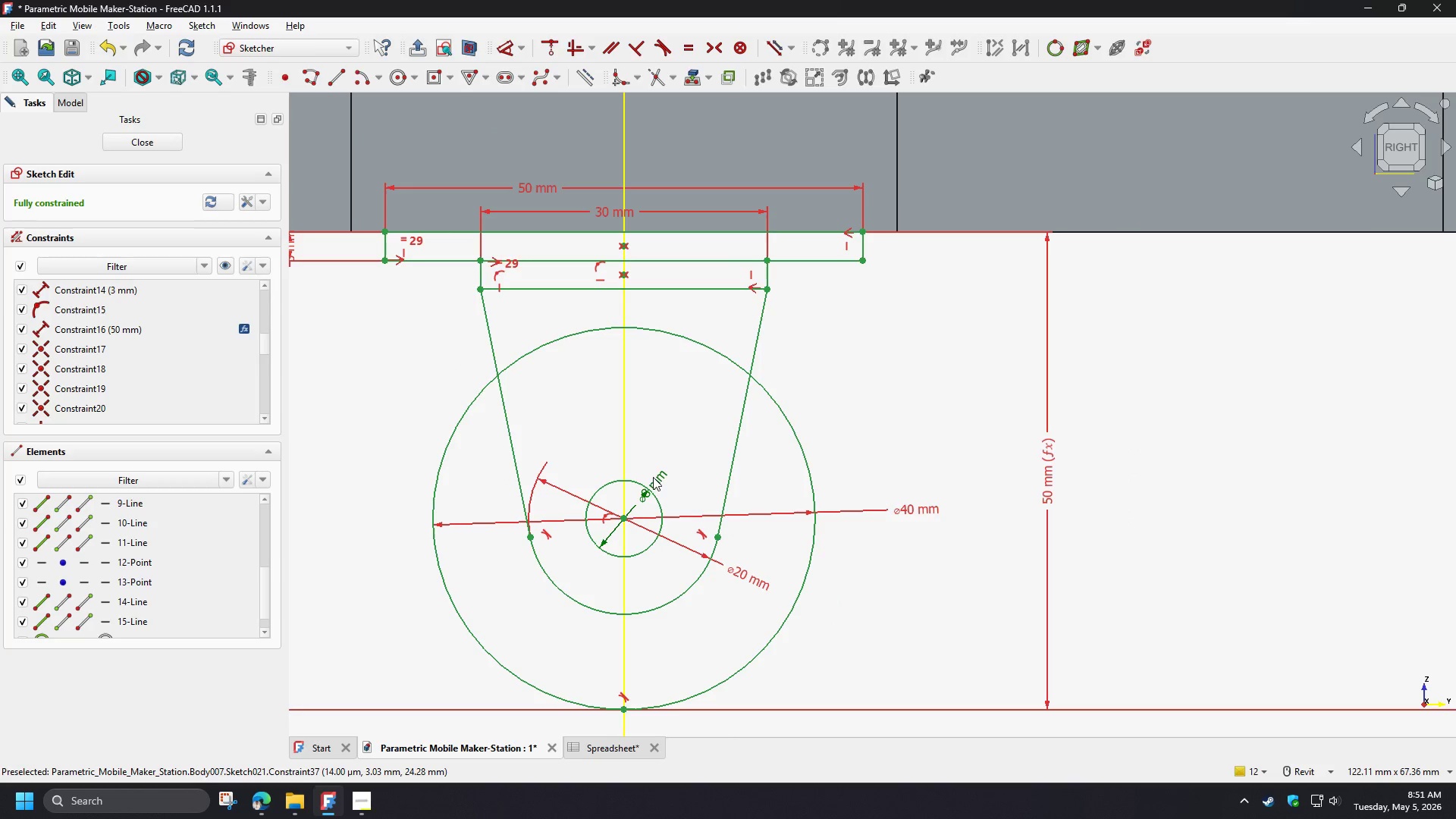 
scroll: coordinate [665, 438], scroll_direction: down, amount: 1.0
 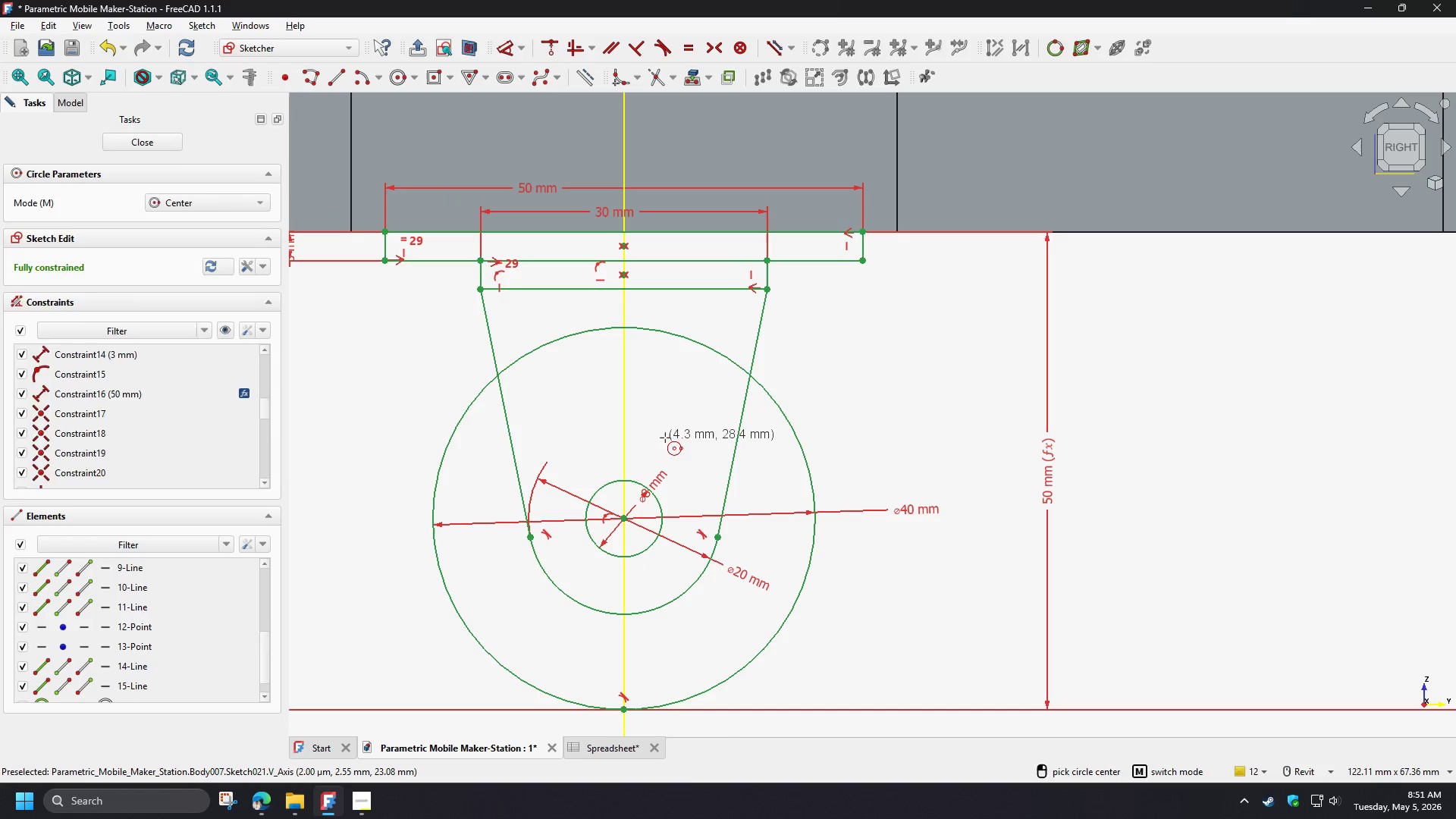 
left_click_drag(start_coordinate=[654, 477], to_coordinate=[669, 453])
 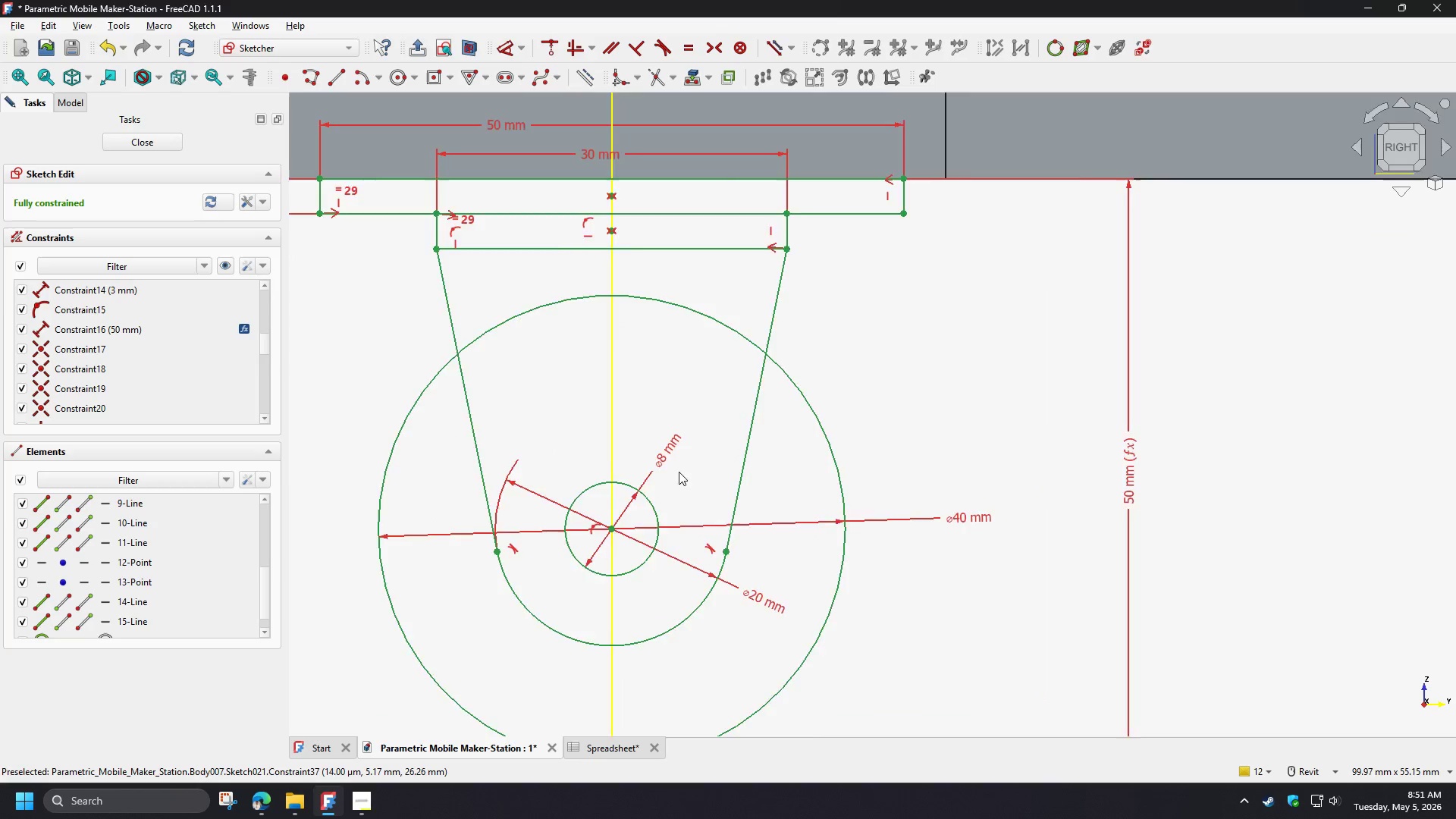 
scroll: coordinate [678, 472], scroll_direction: up, amount: 3.0
 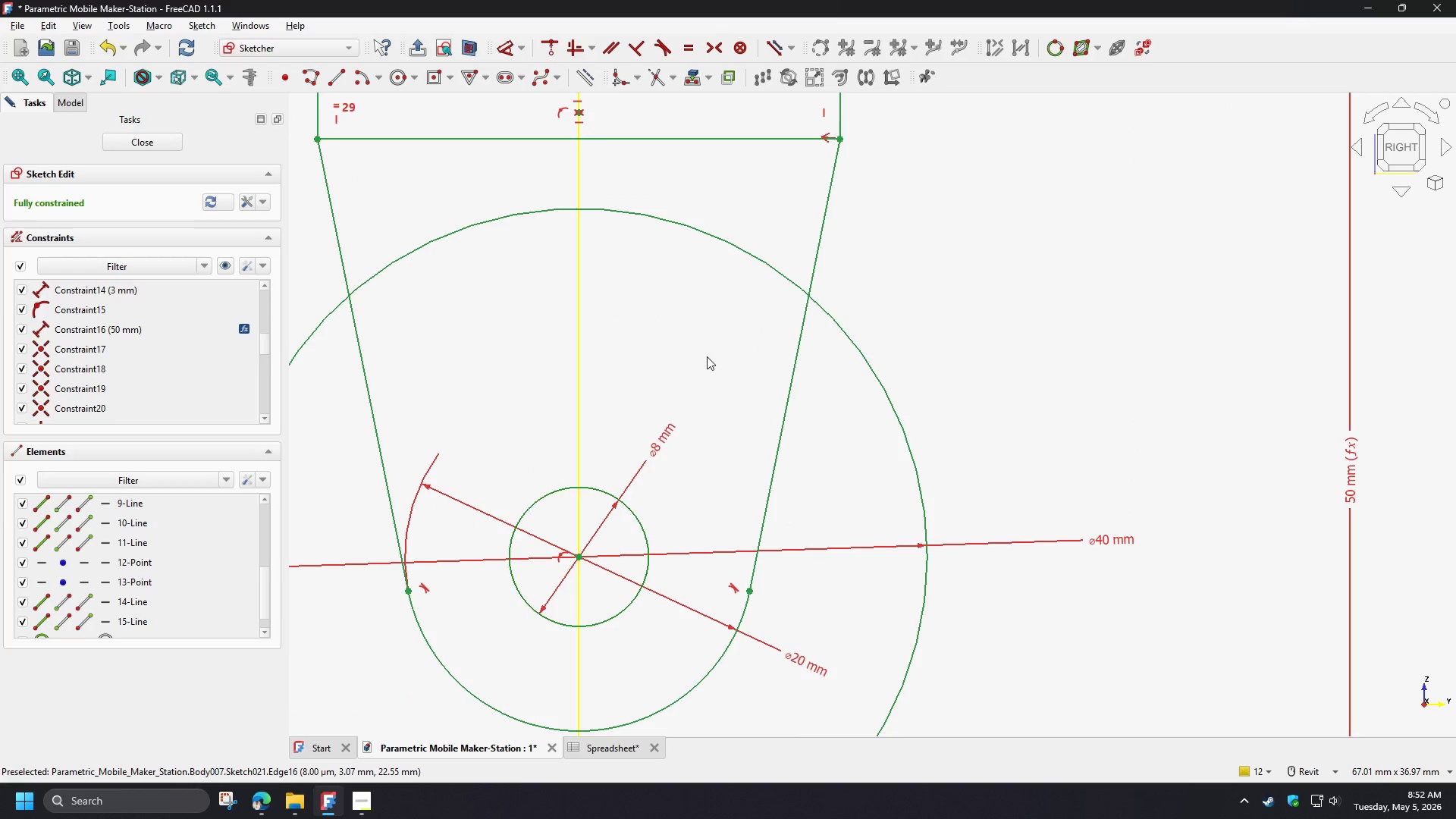 
scroll: coordinate [805, 359], scroll_direction: down, amount: 4.0
 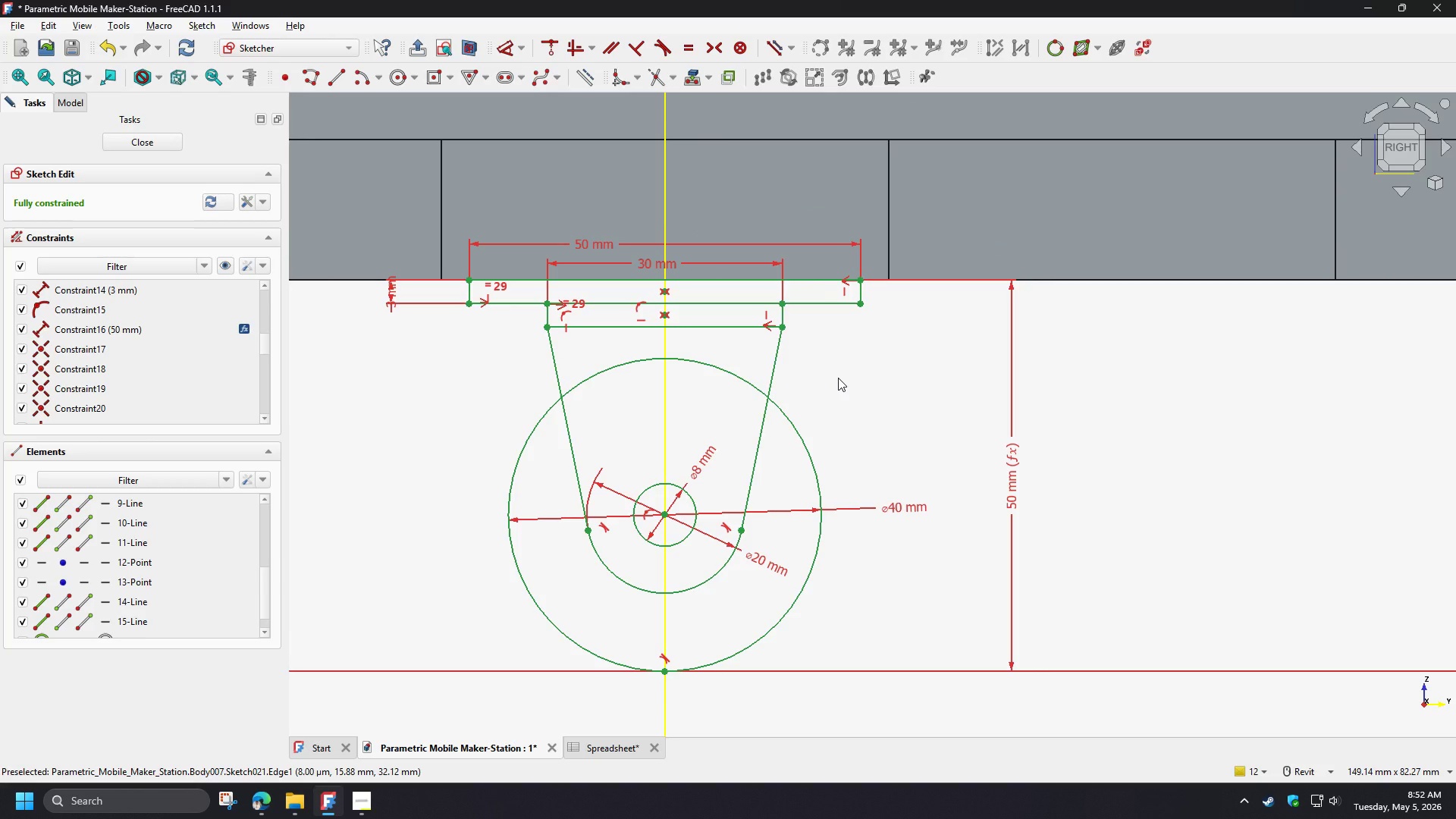 
wait(5.81)
 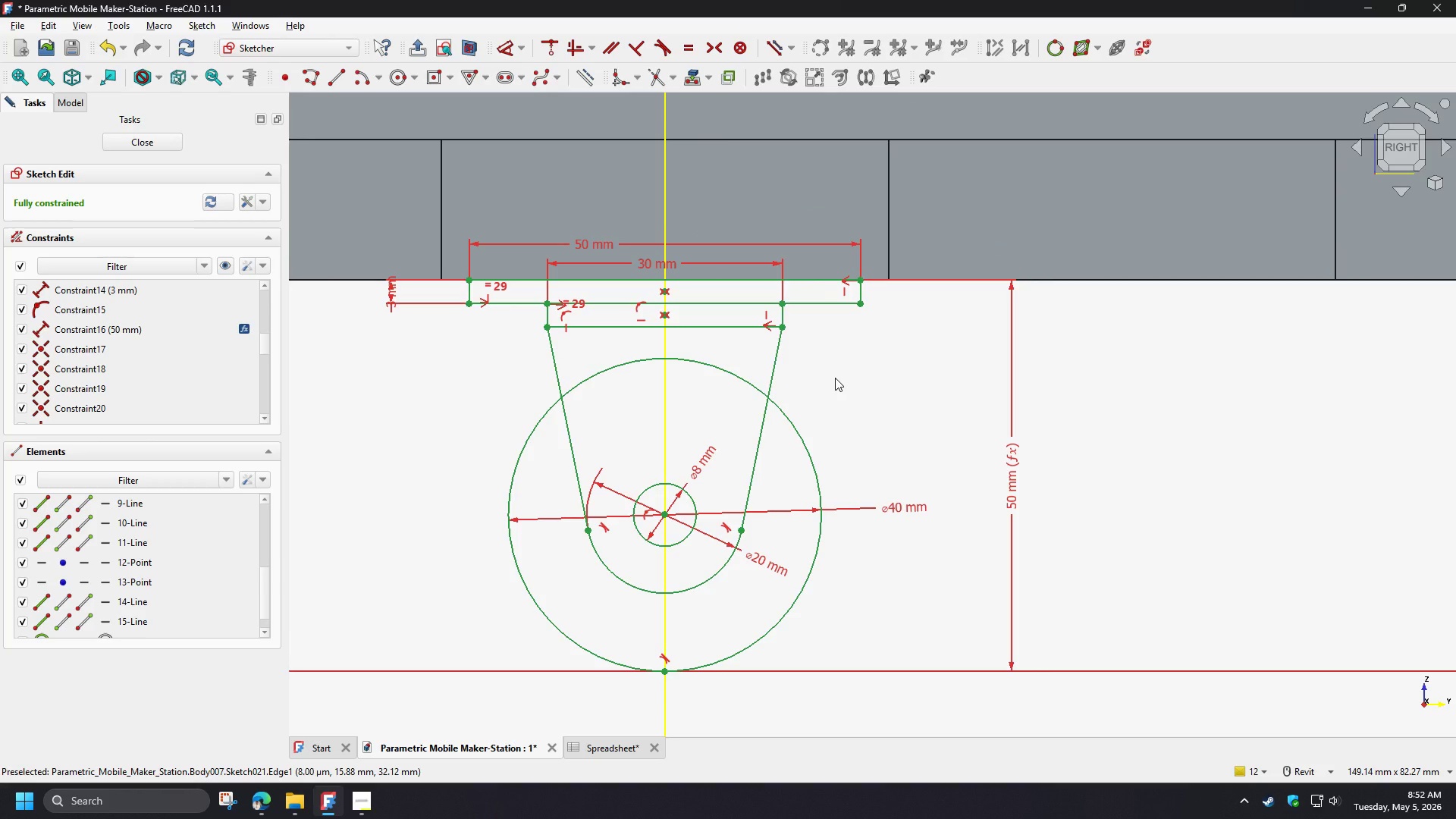 
left_click([441, 388])
 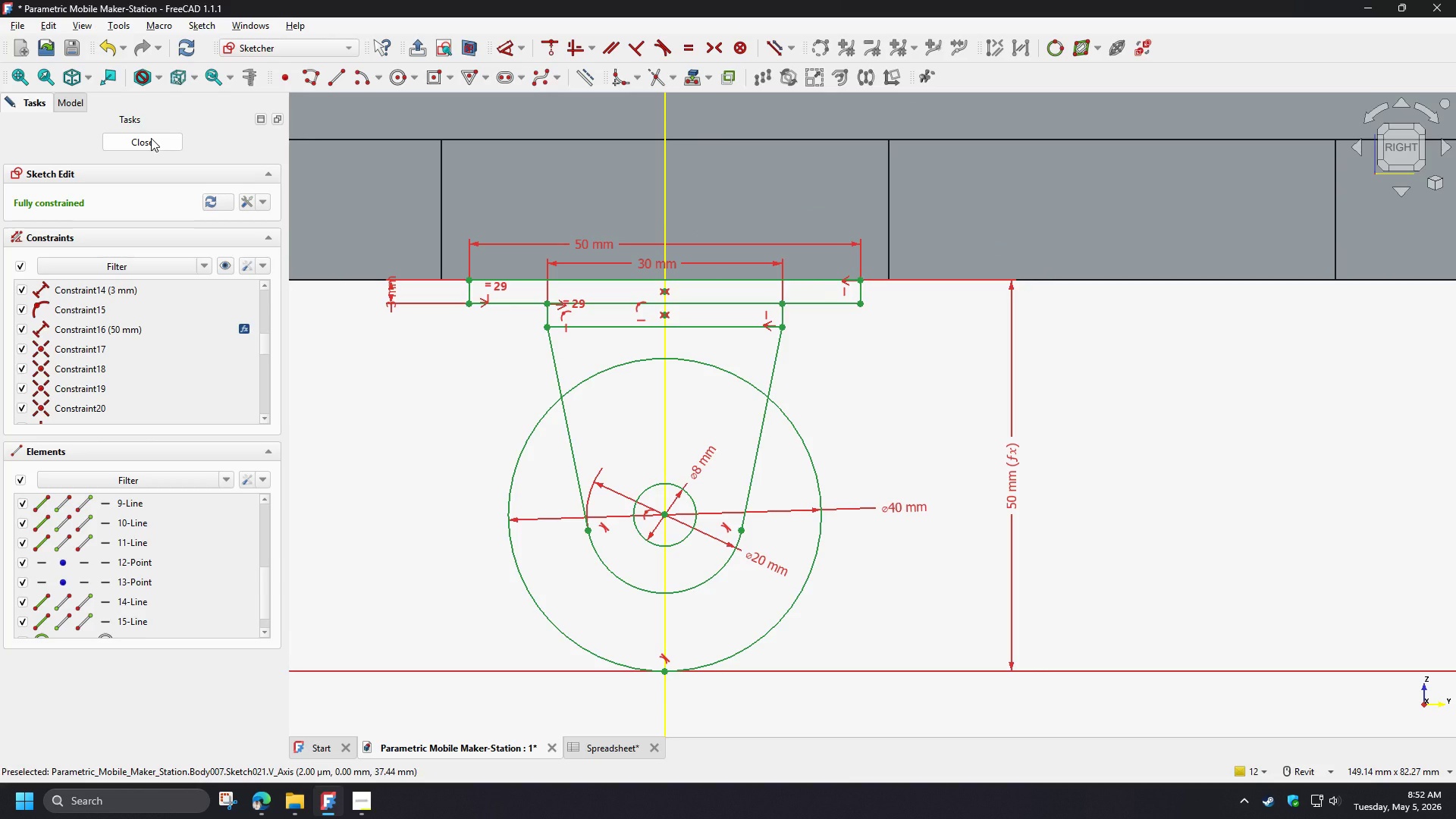 
left_click([151, 138])
 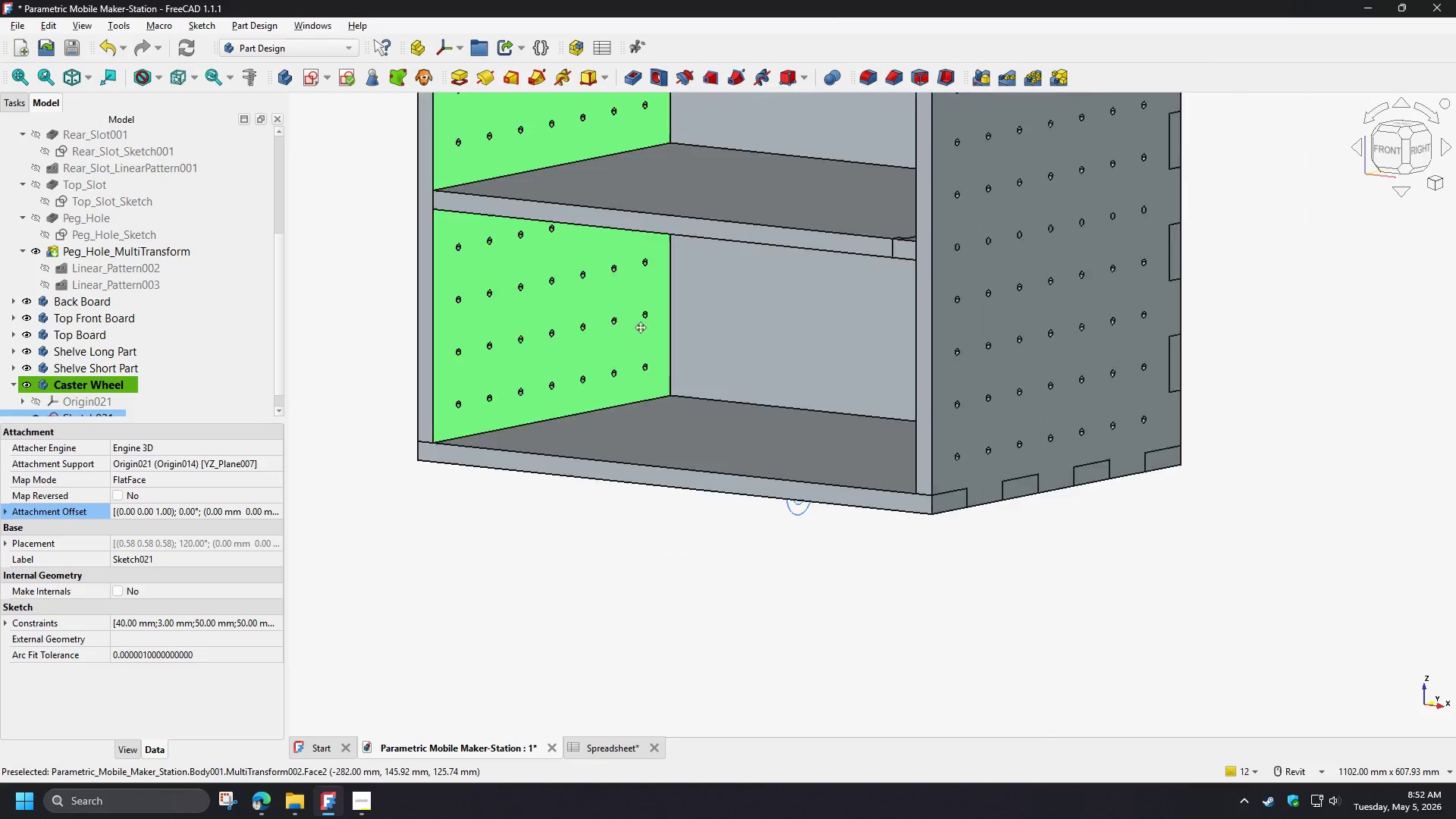 
scroll: coordinate [824, 511], scroll_direction: up, amount: 4.0
 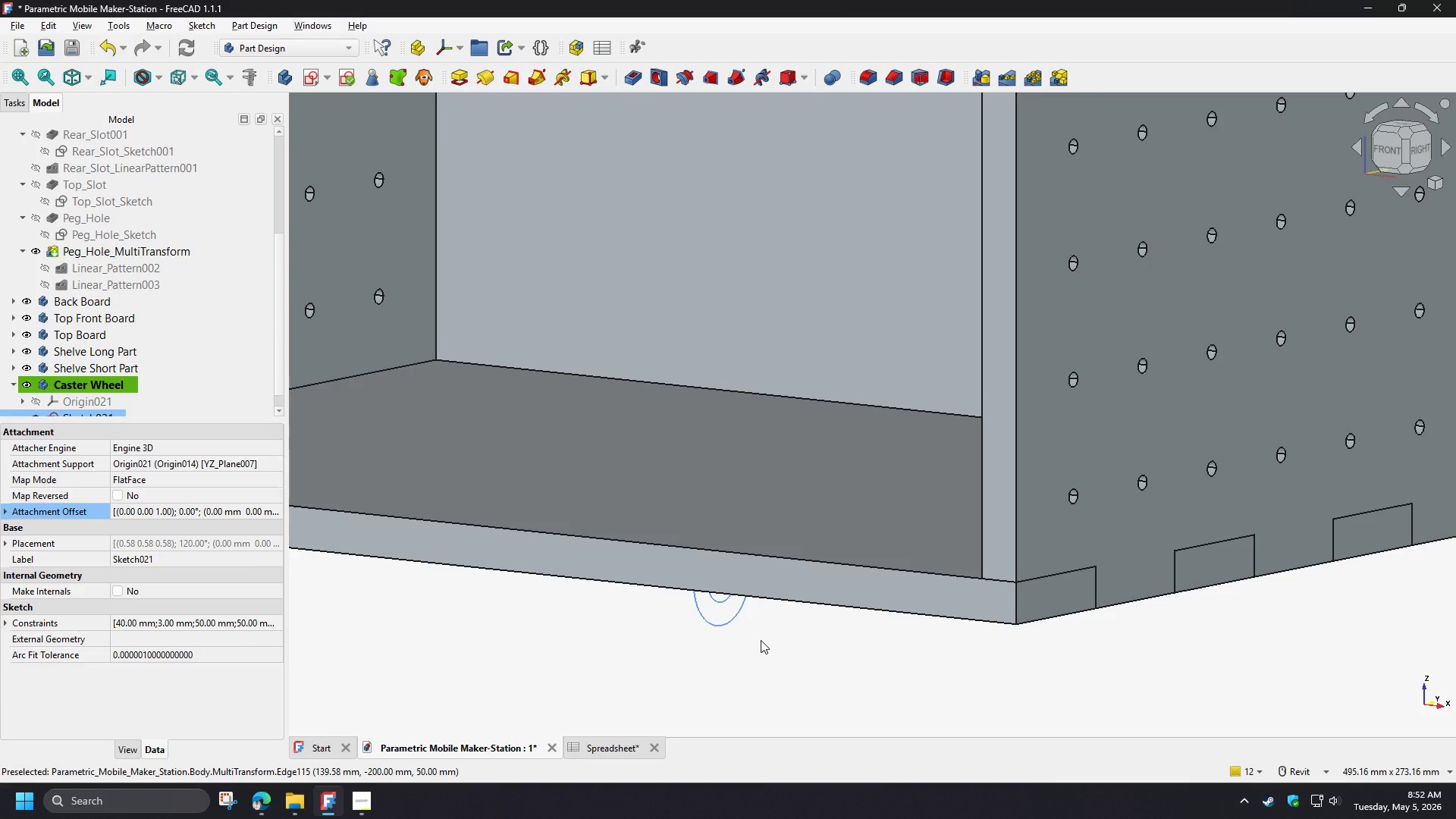 
scroll: coordinate [151, 356], scroll_direction: down, amount: 2.0
 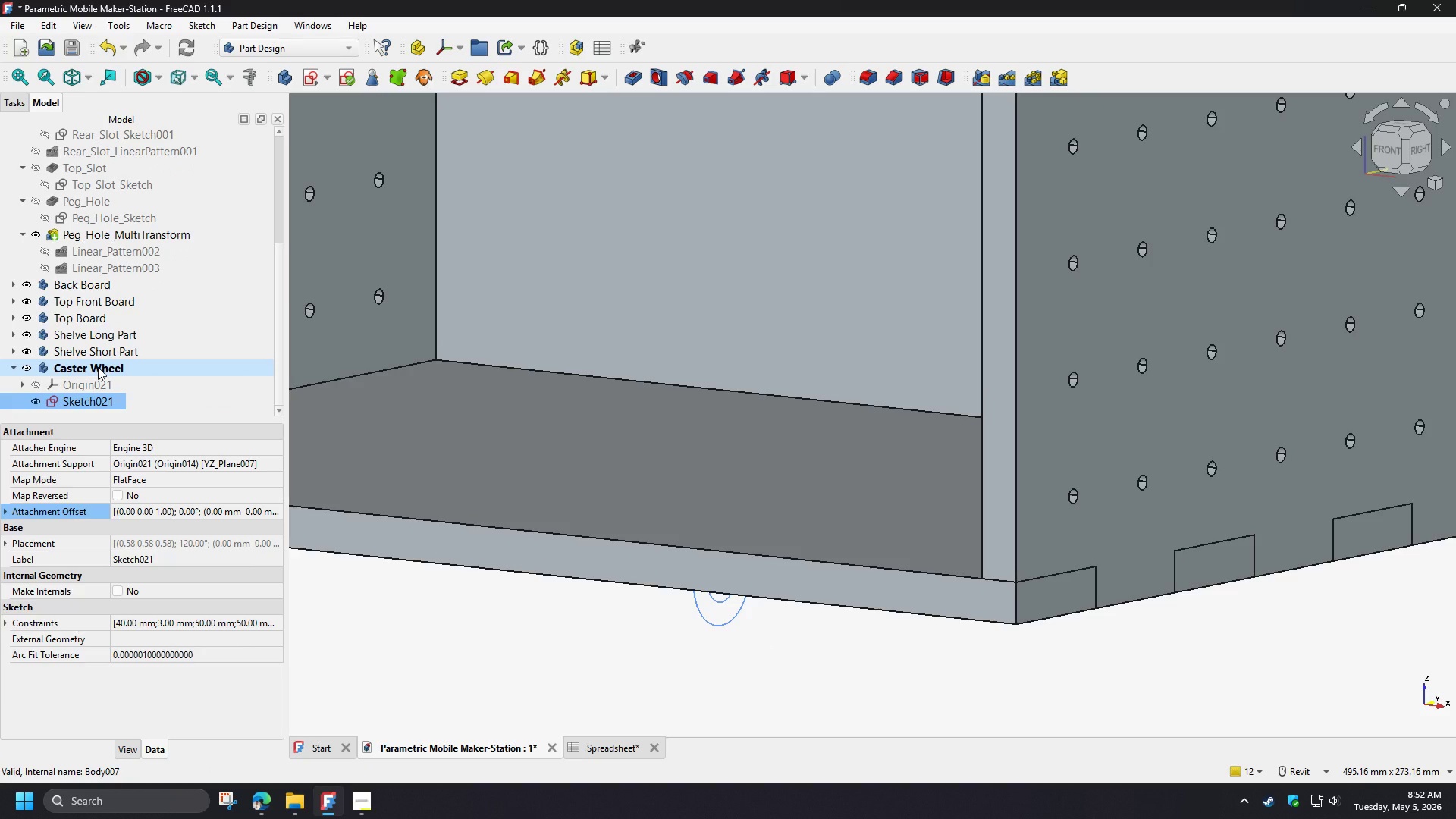 
wait(5.62)
 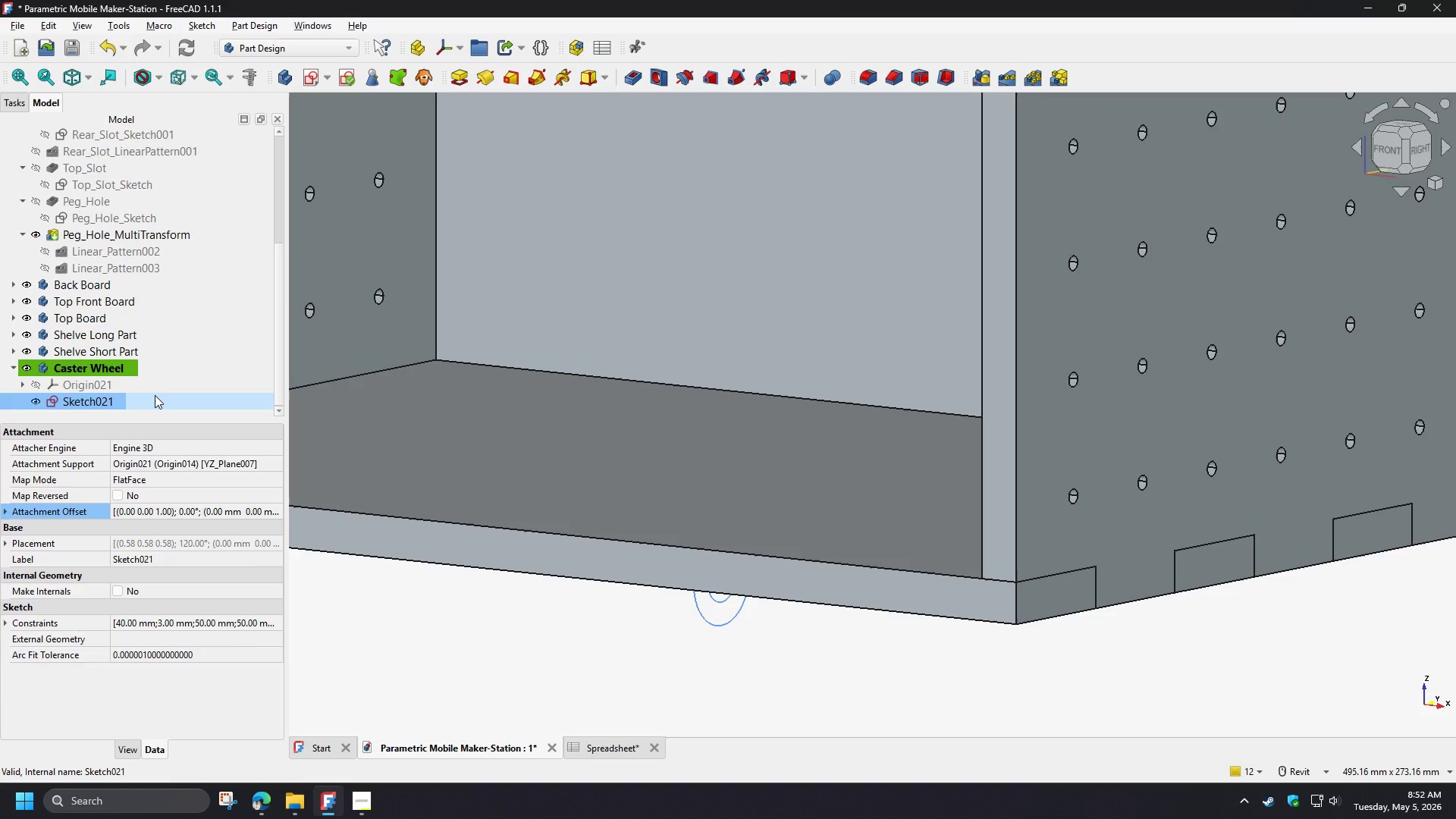 
left_click([93, 353])
 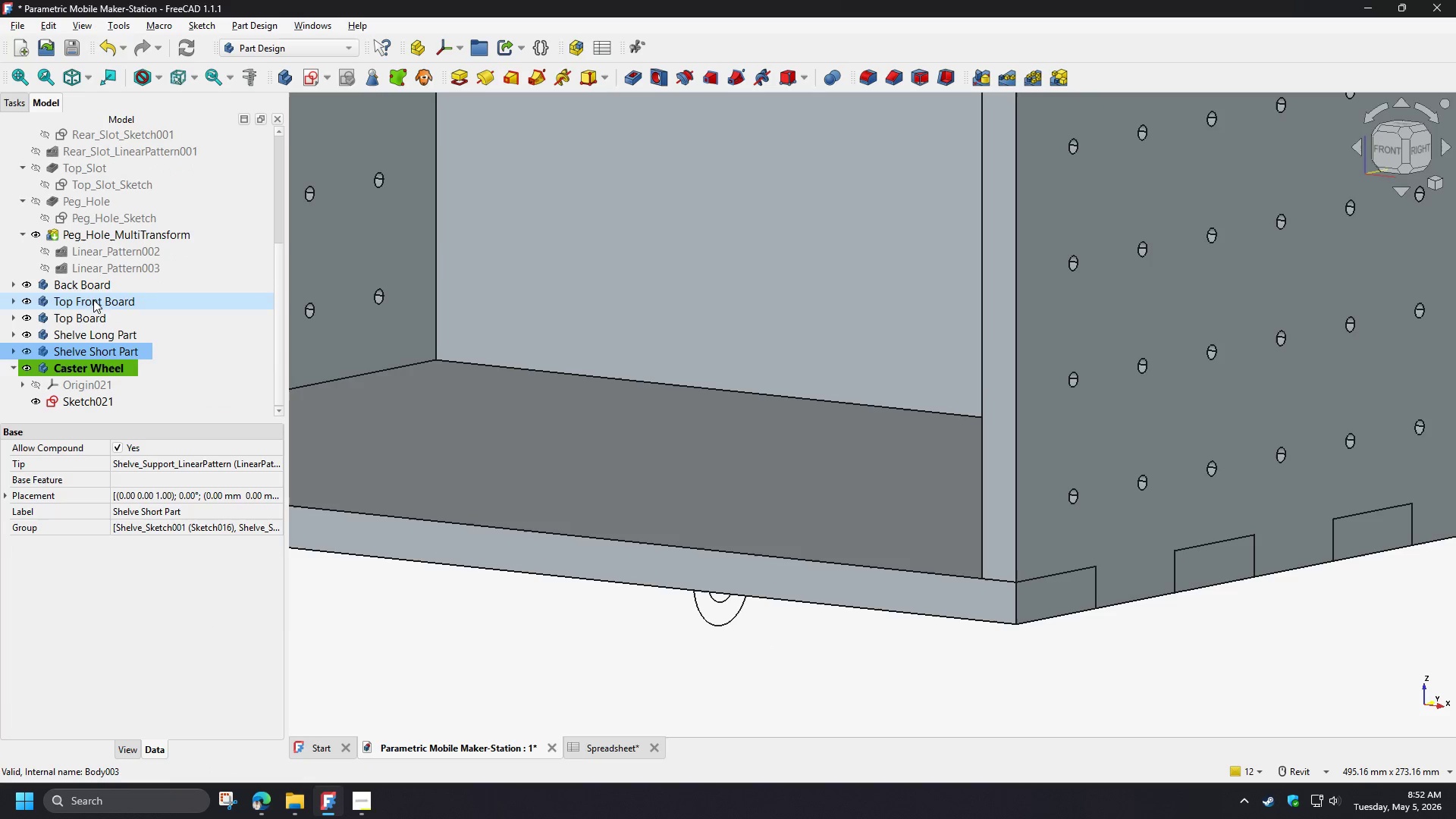 
hold_key(key=ShiftLeft, duration=0.47)
left_click([88, 285])
 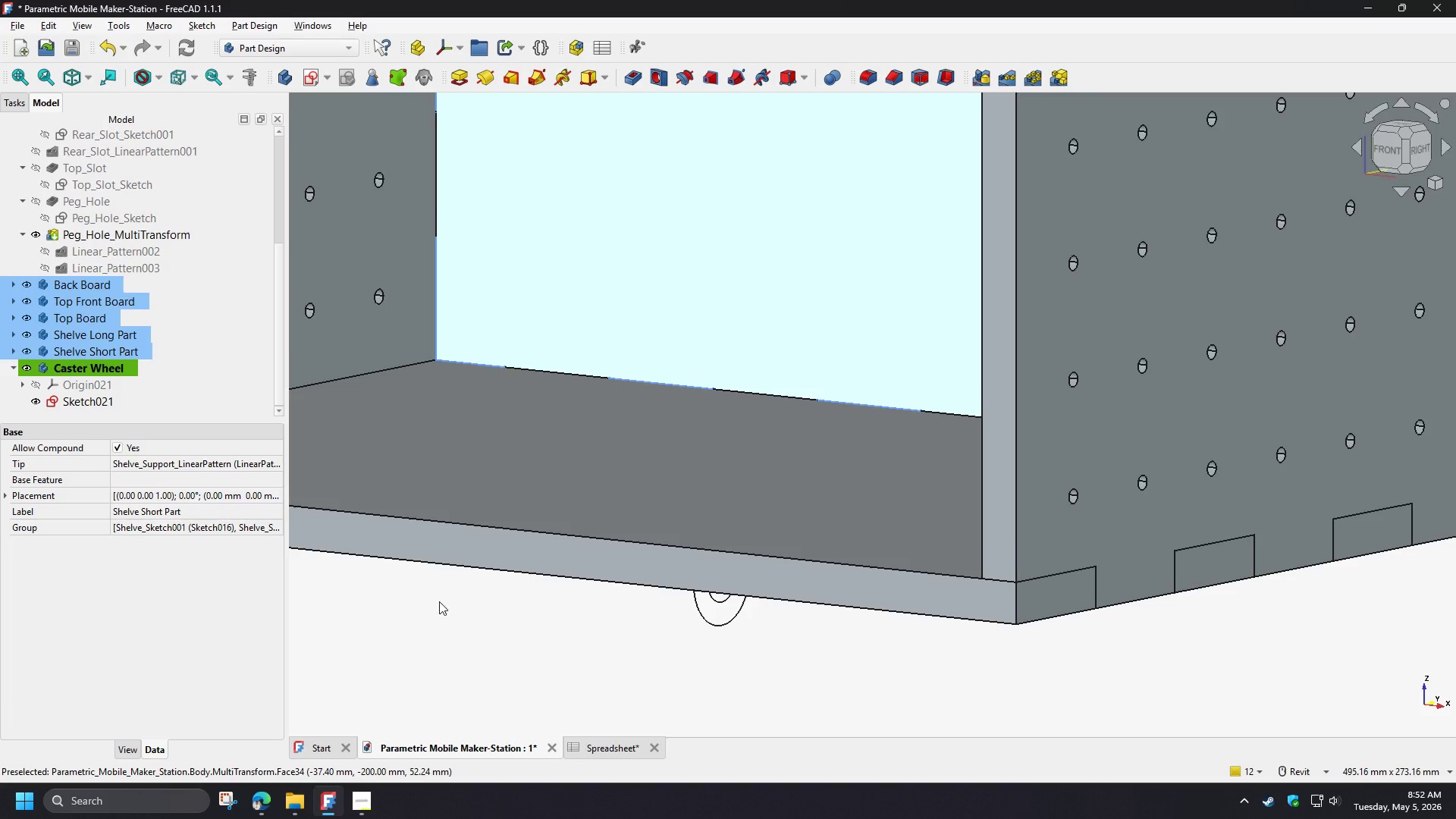 
left_click([476, 626])
 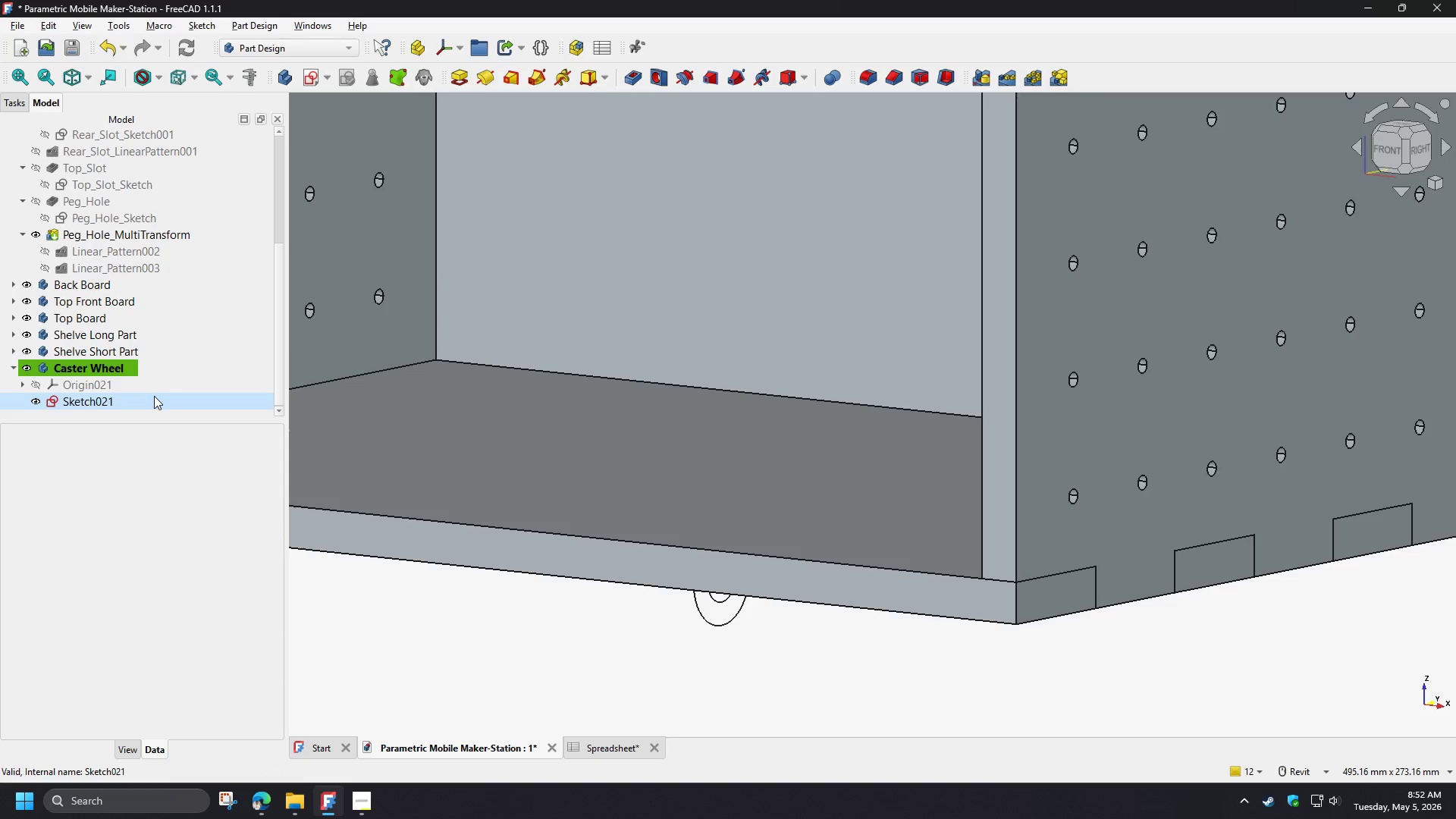 
scroll: coordinate [154, 391], scroll_direction: up, amount: 4.0
 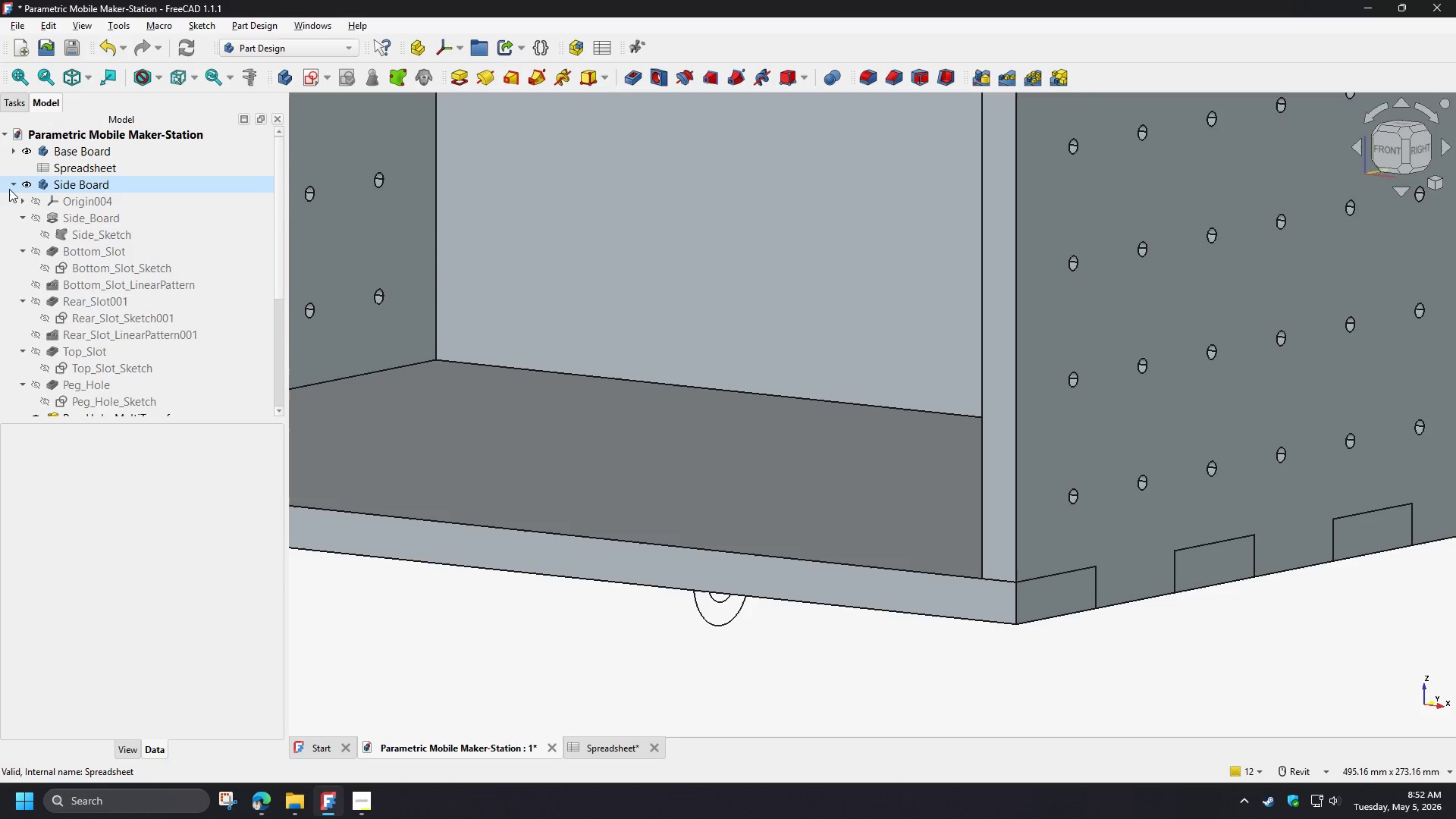 
left_click([14, 183])
 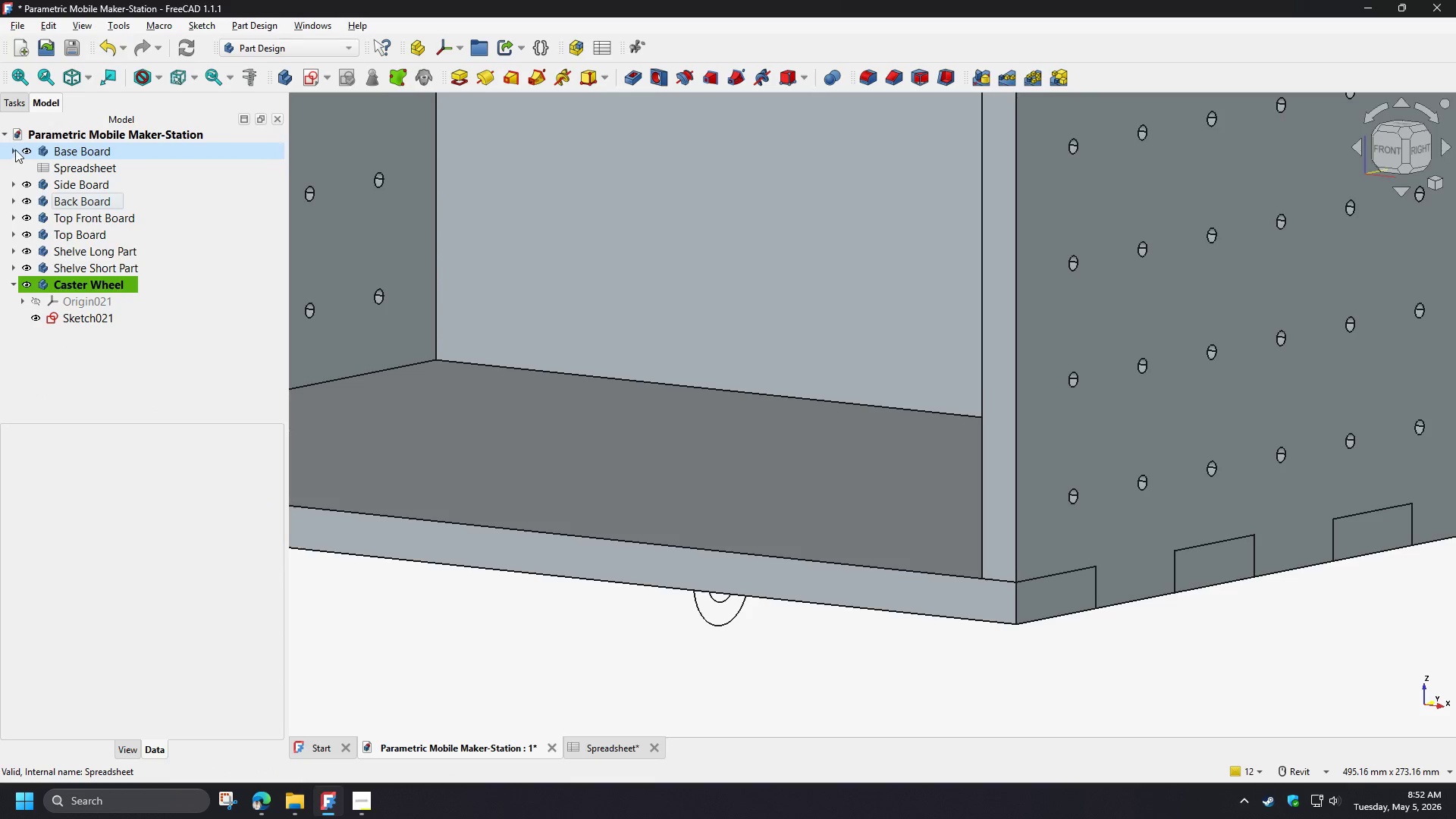 
left_click([15, 149])
 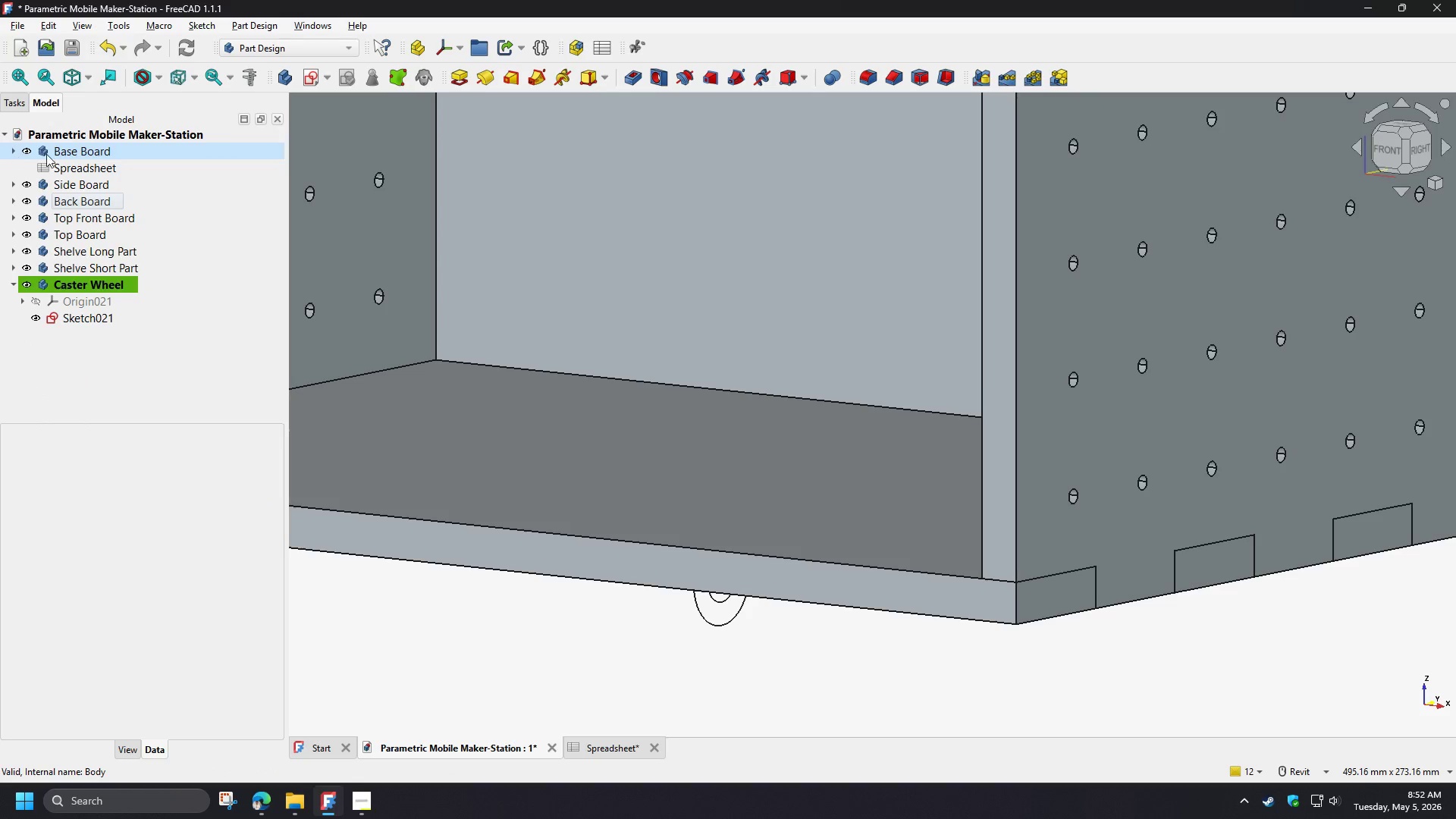 
double_click([71, 152])
 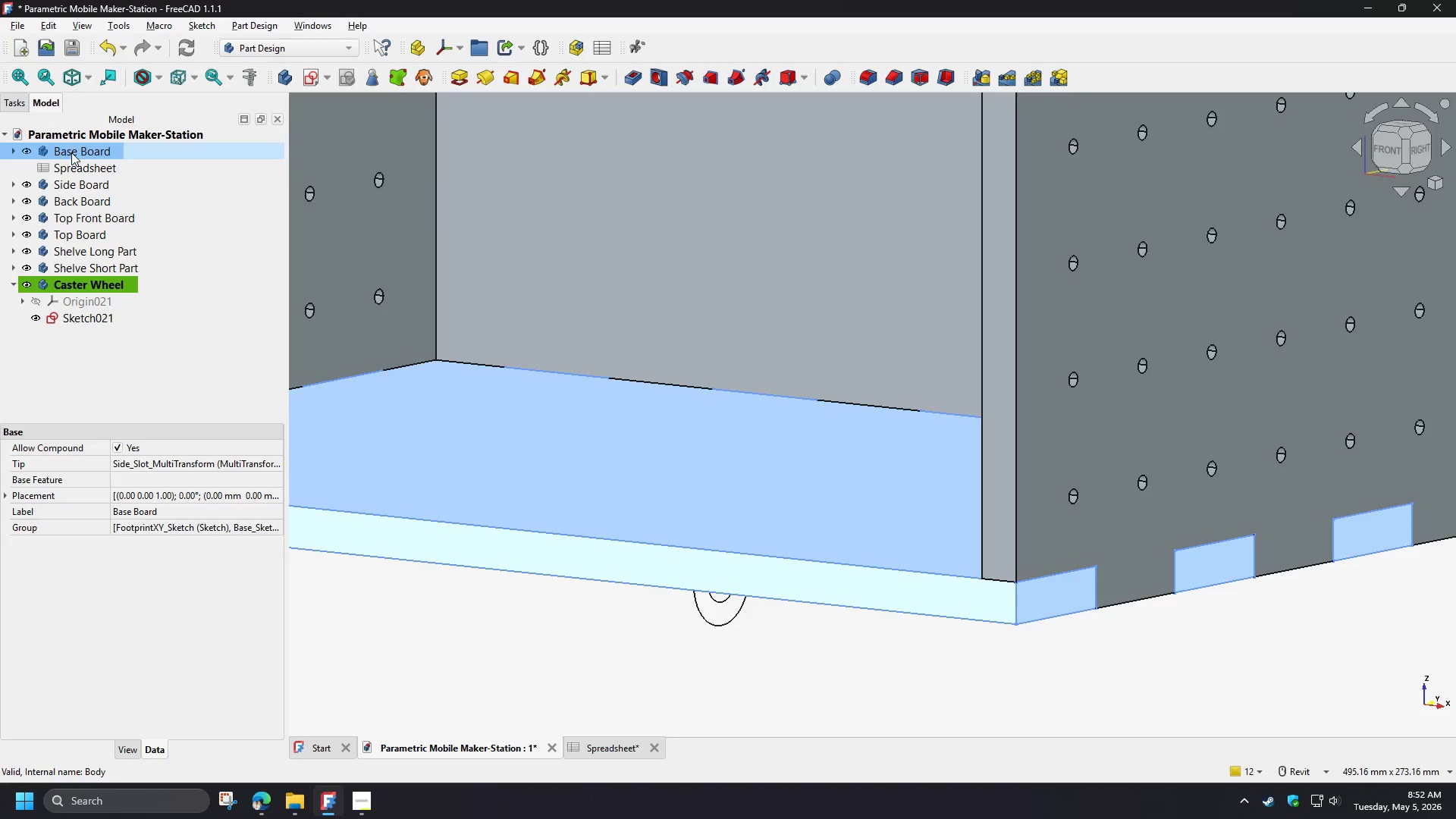 
key(Space)
 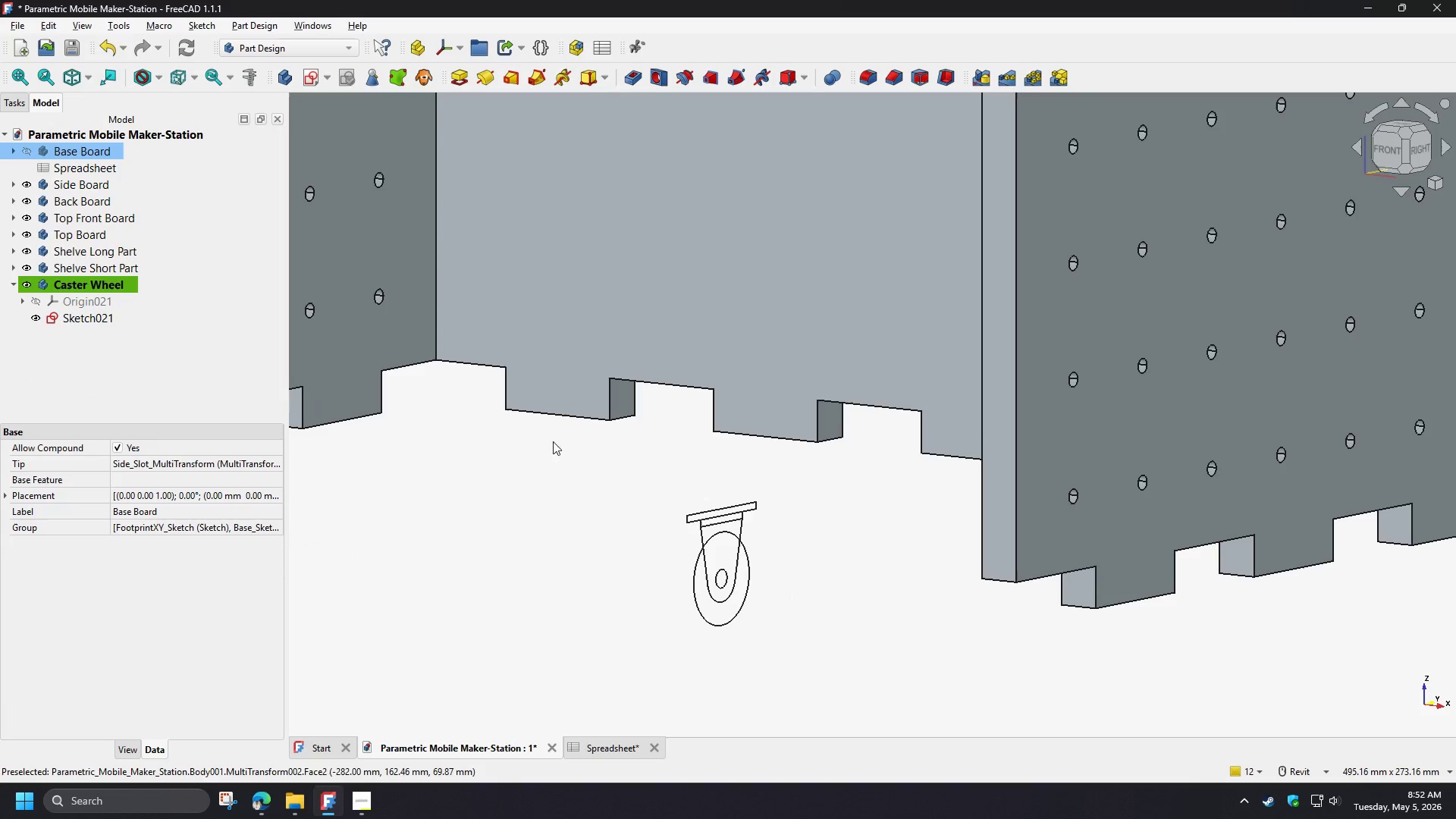 
hold_key(key=ShiftLeft, duration=0.97)
 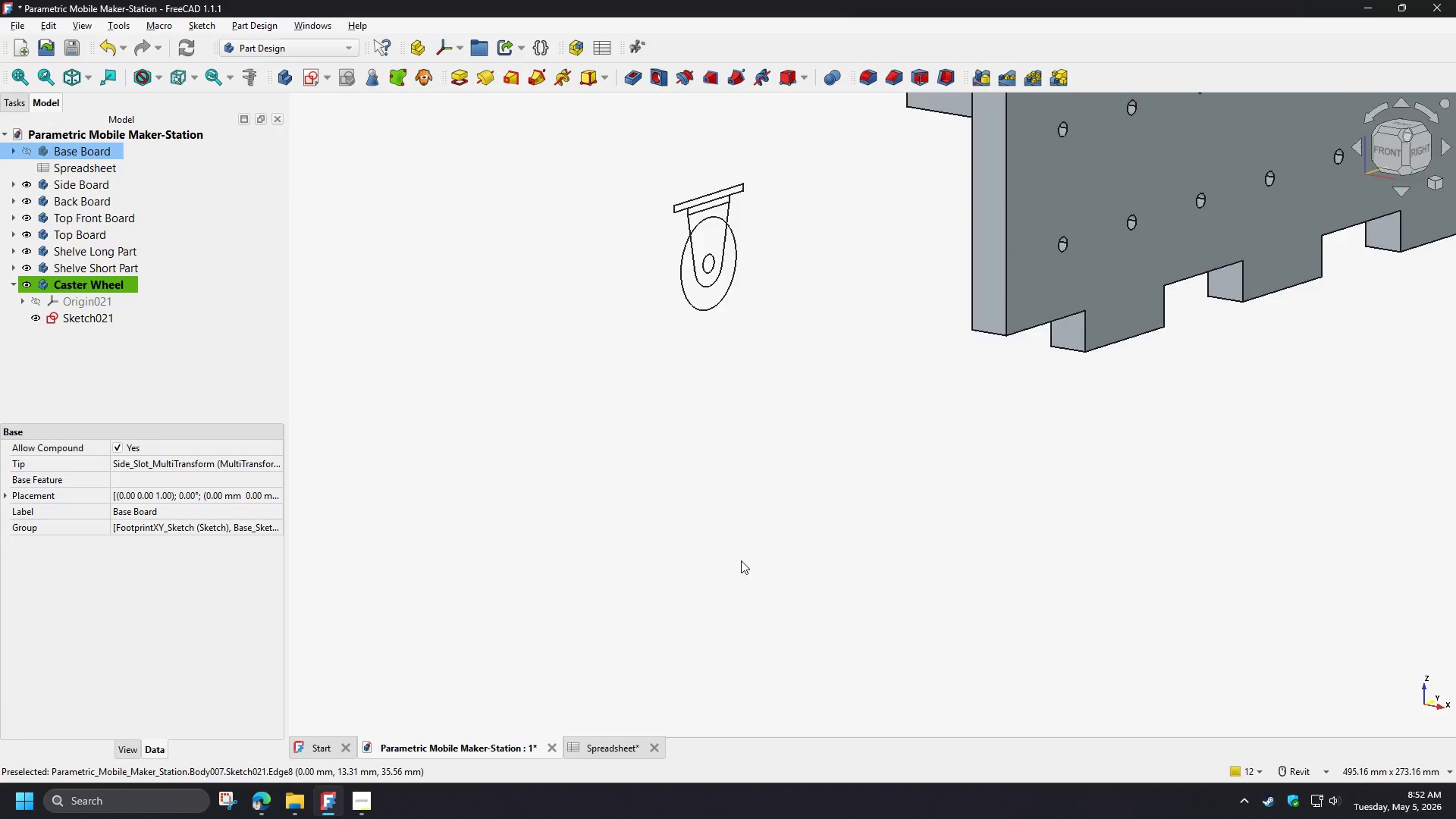 
scroll: coordinate [735, 578], scroll_direction: down, amount: 5.0
 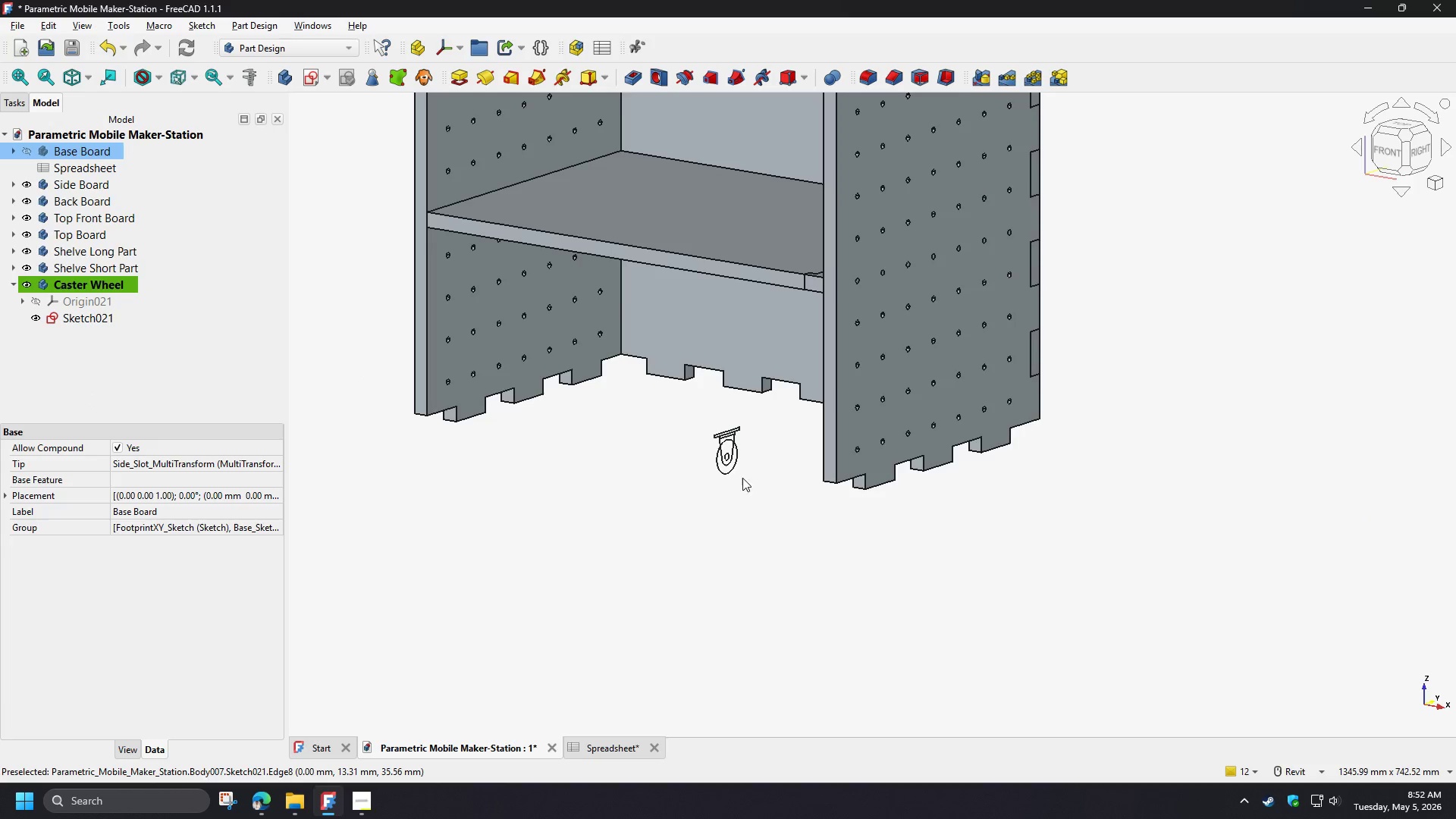 
hold_key(key=ShiftLeft, duration=0.75)
 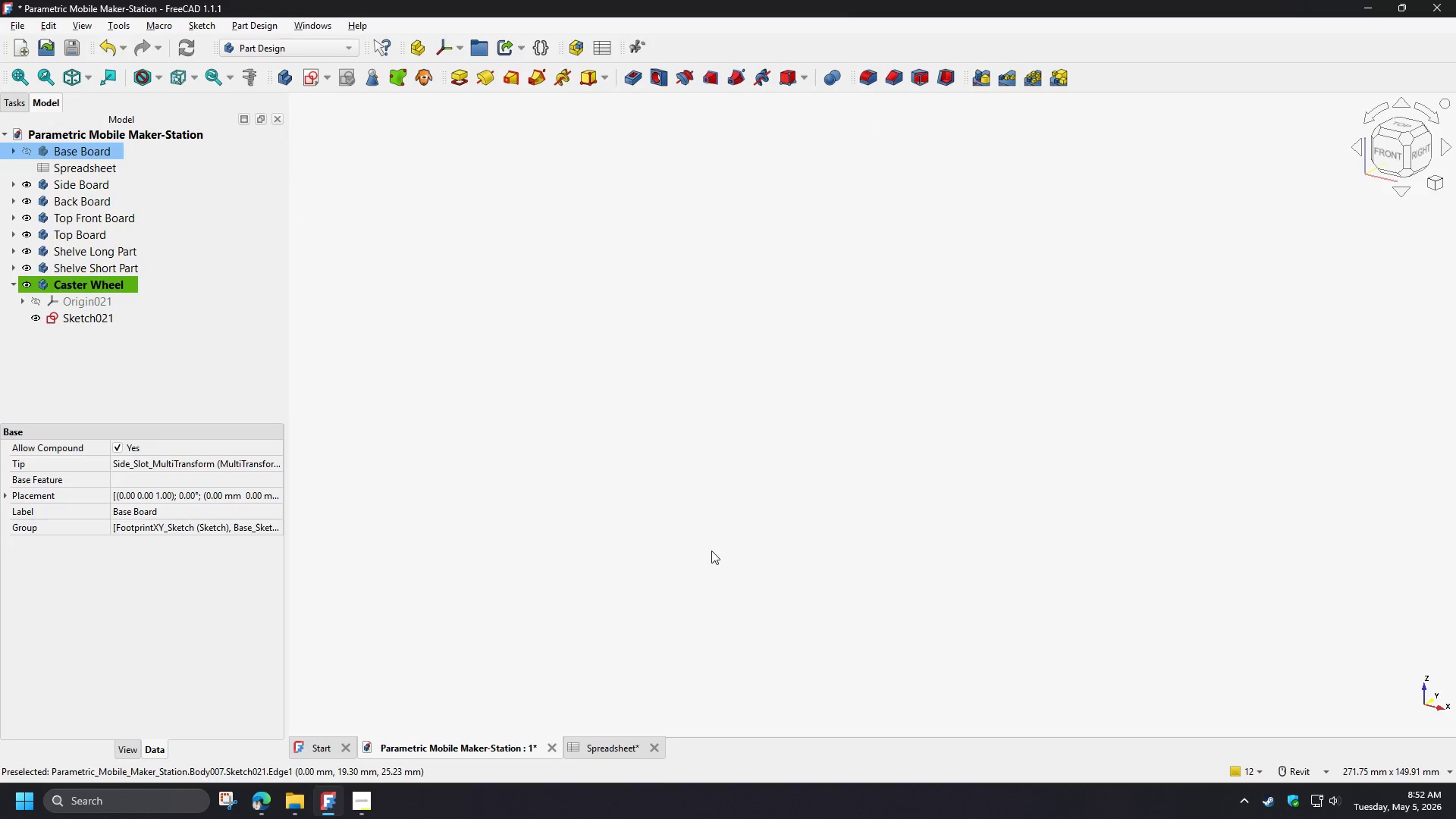 
scroll: coordinate [739, 412], scroll_direction: up, amount: 8.0
 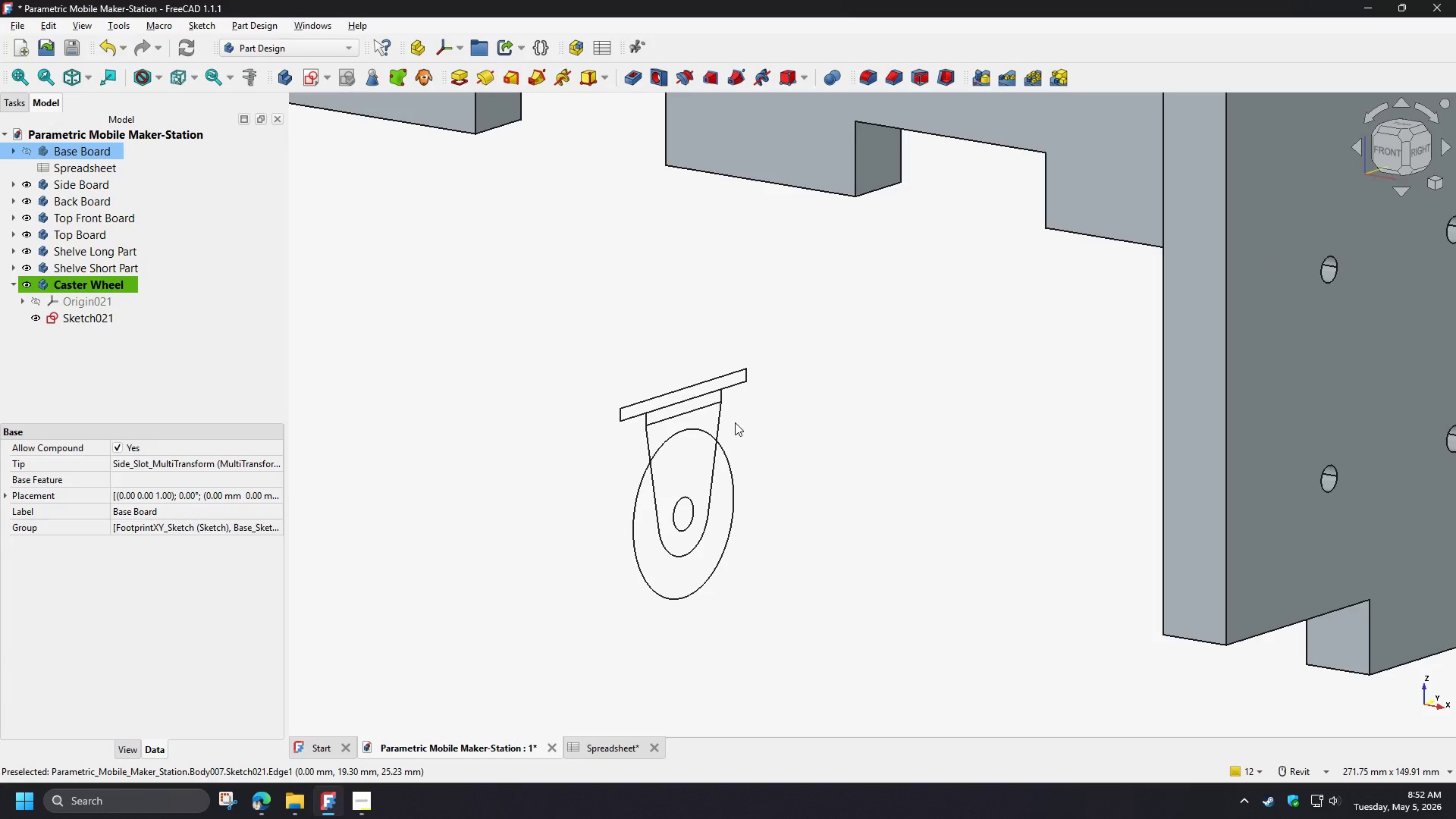 
scroll: coordinate [711, 551], scroll_direction: down, amount: 5.0
 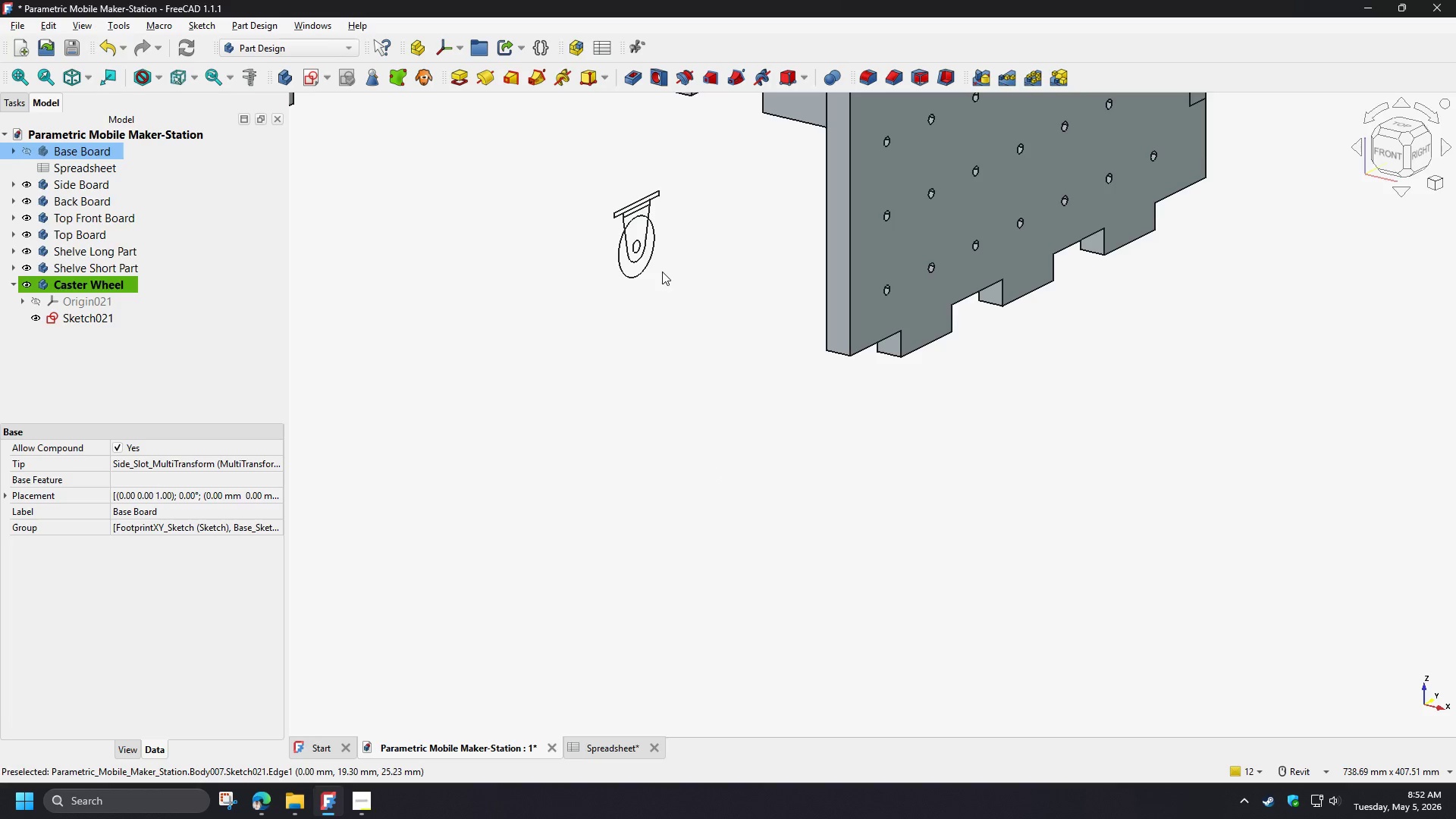 
hold_key(key=ShiftLeft, duration=1.5)
 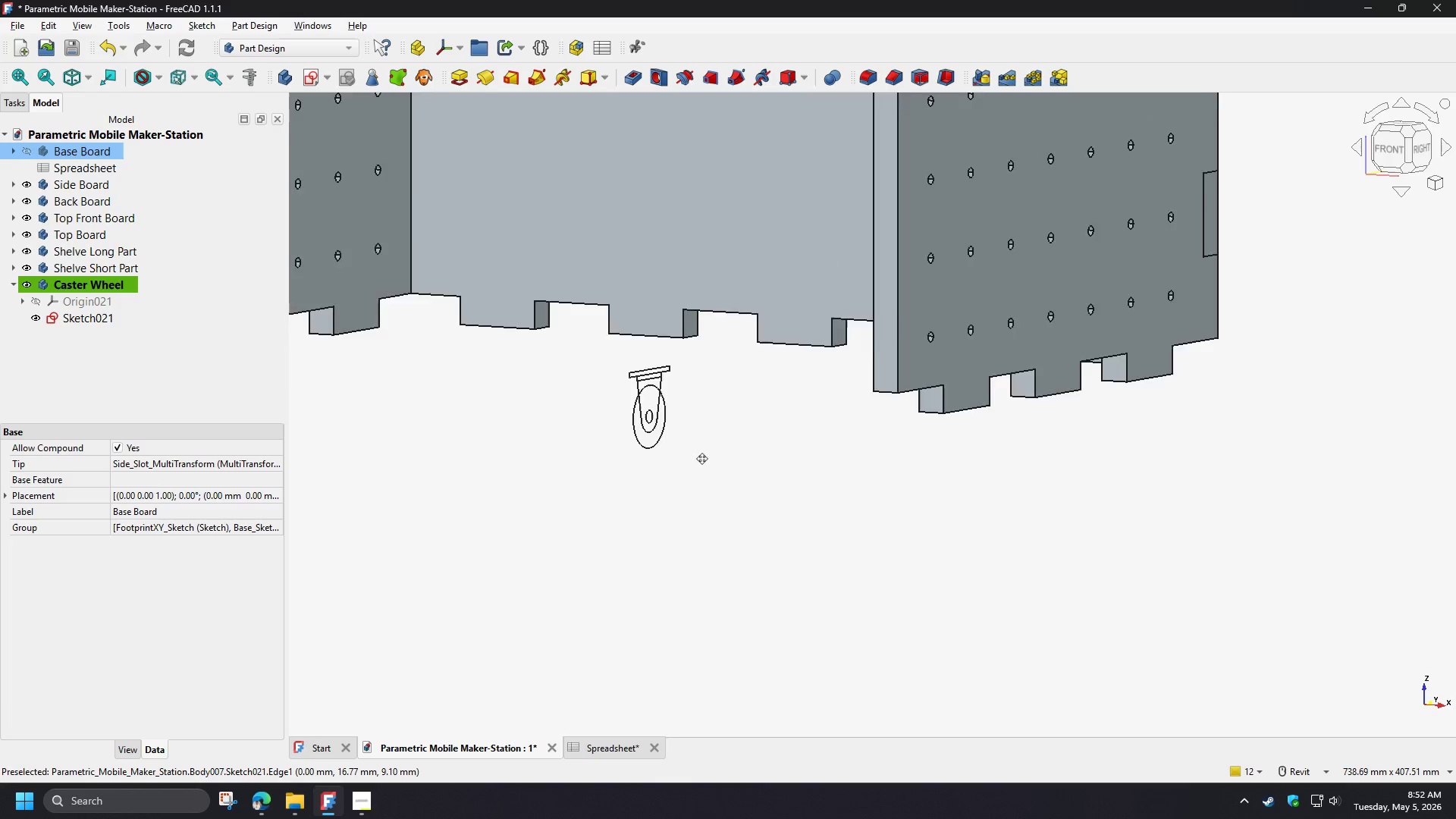 
key(Shift+ShiftLeft)
 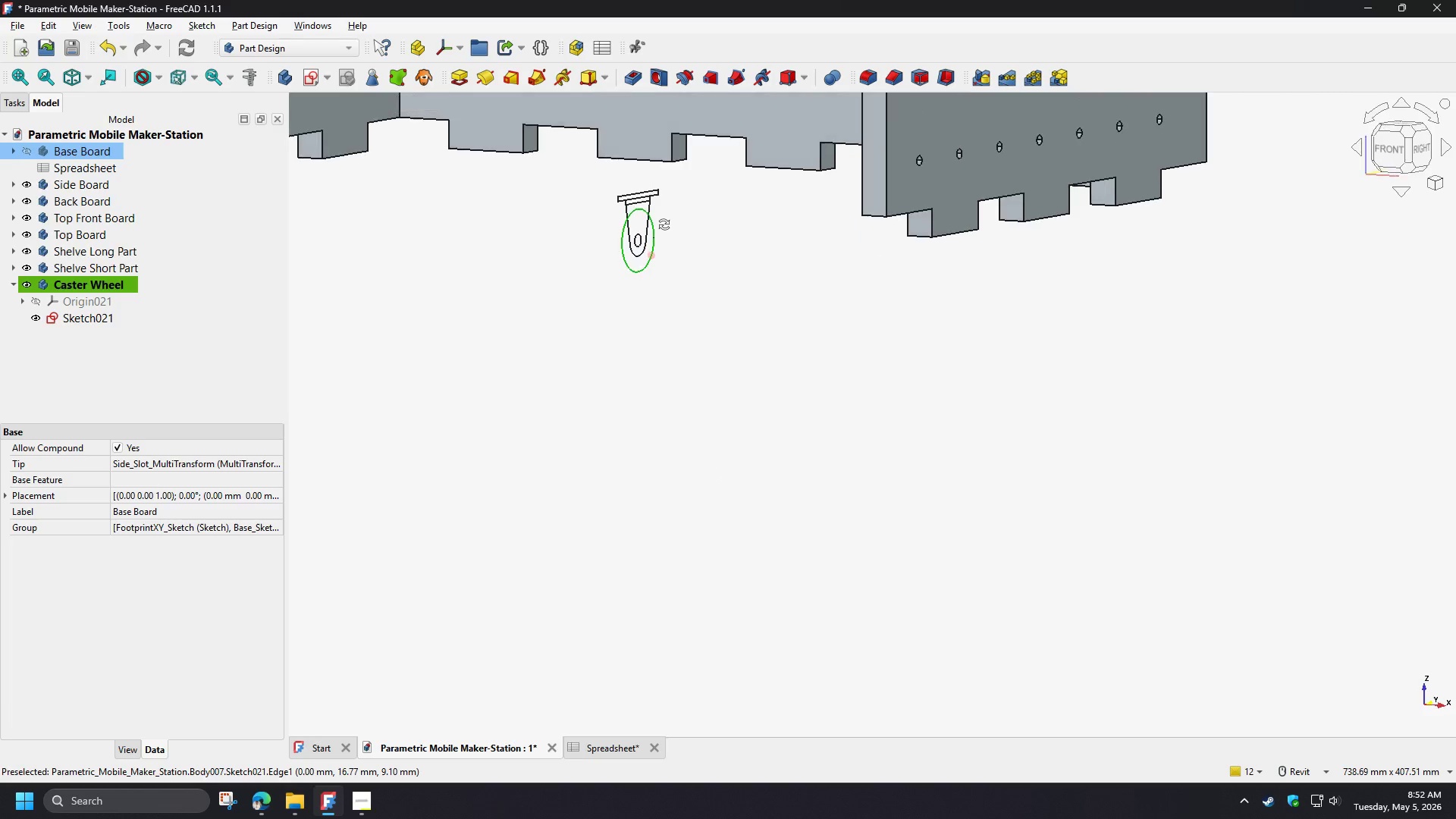 
key(Shift+ShiftLeft)
 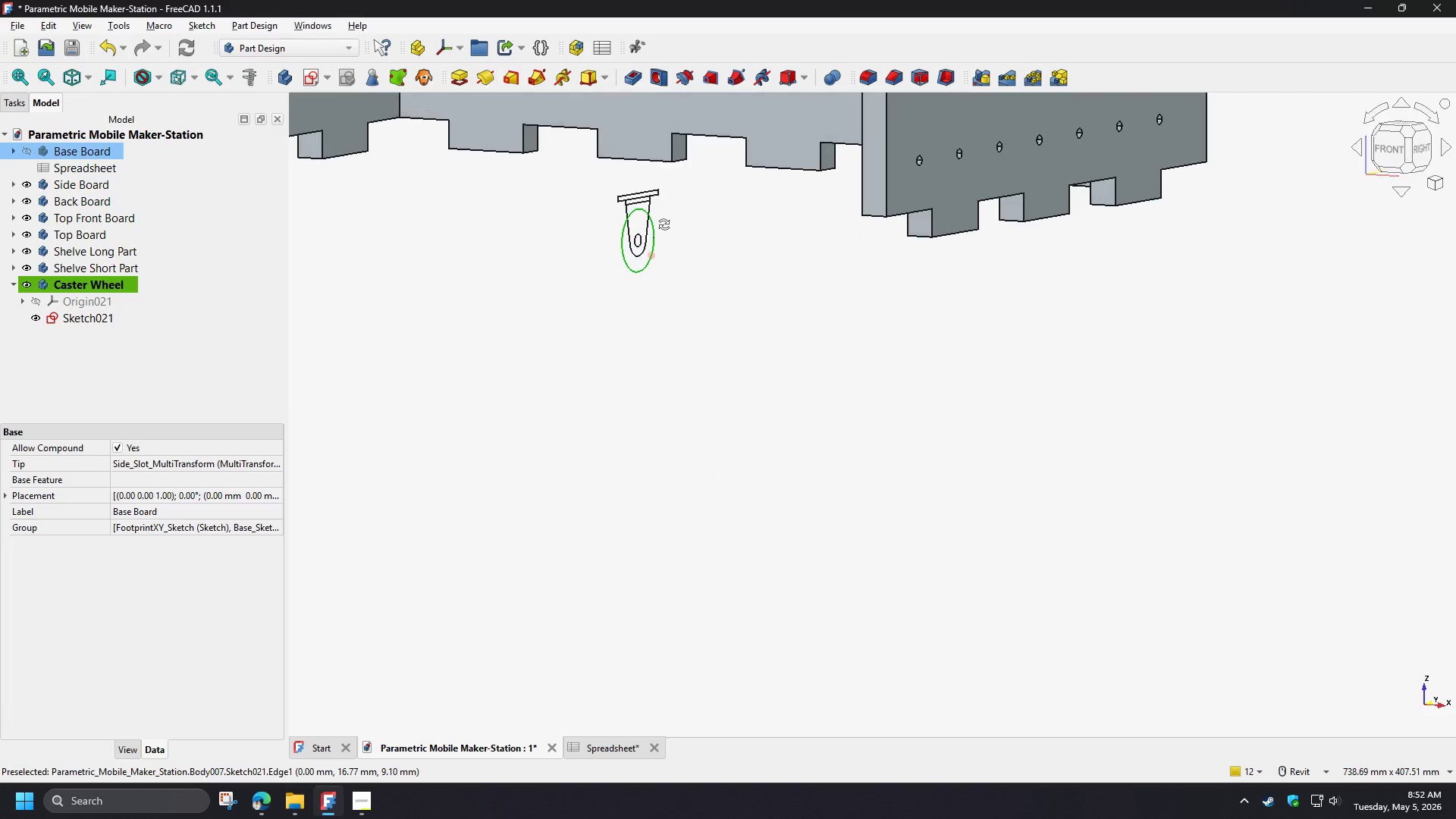 
key(Shift+ShiftLeft)
 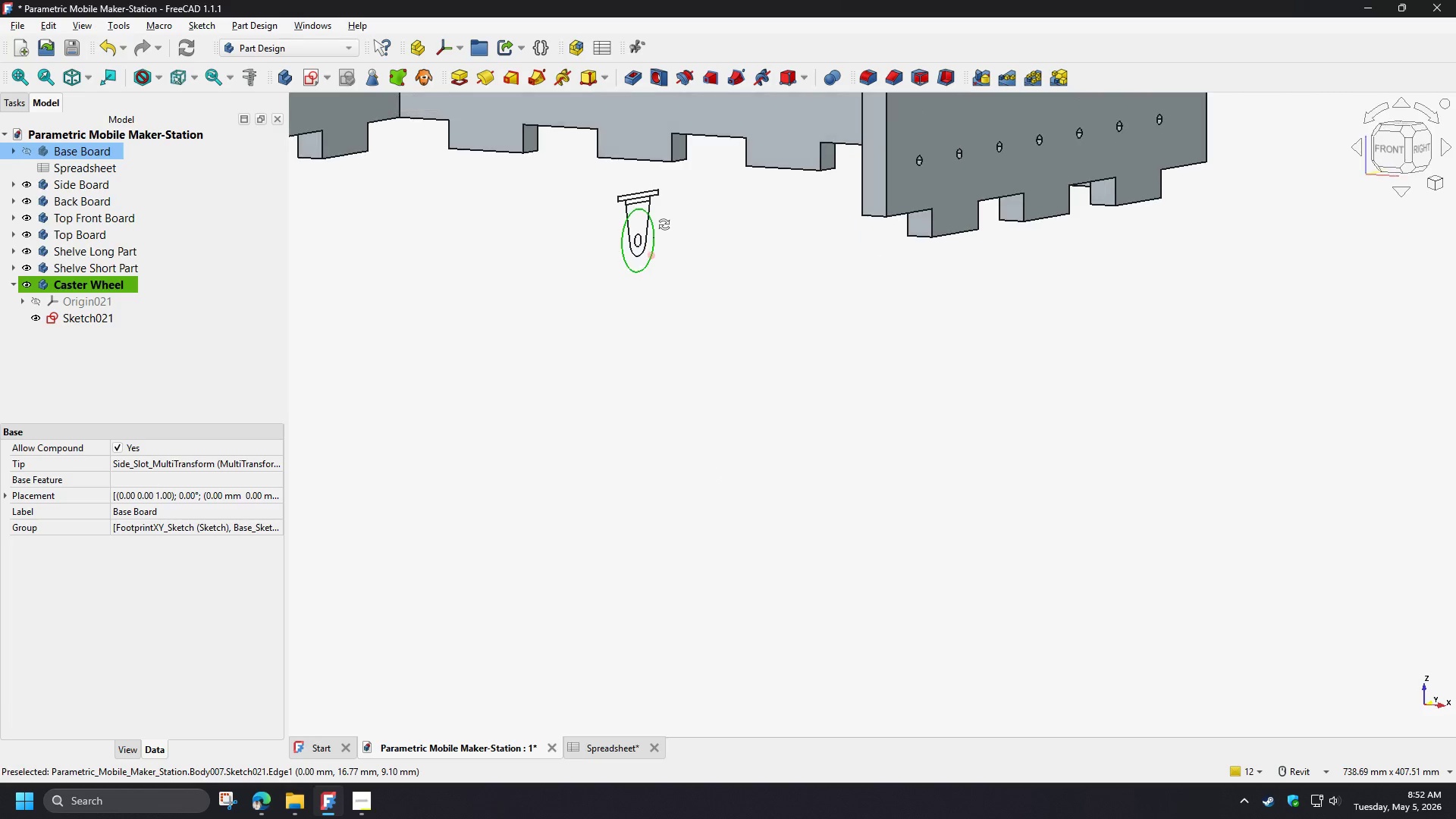 
key(Shift+ShiftLeft)
 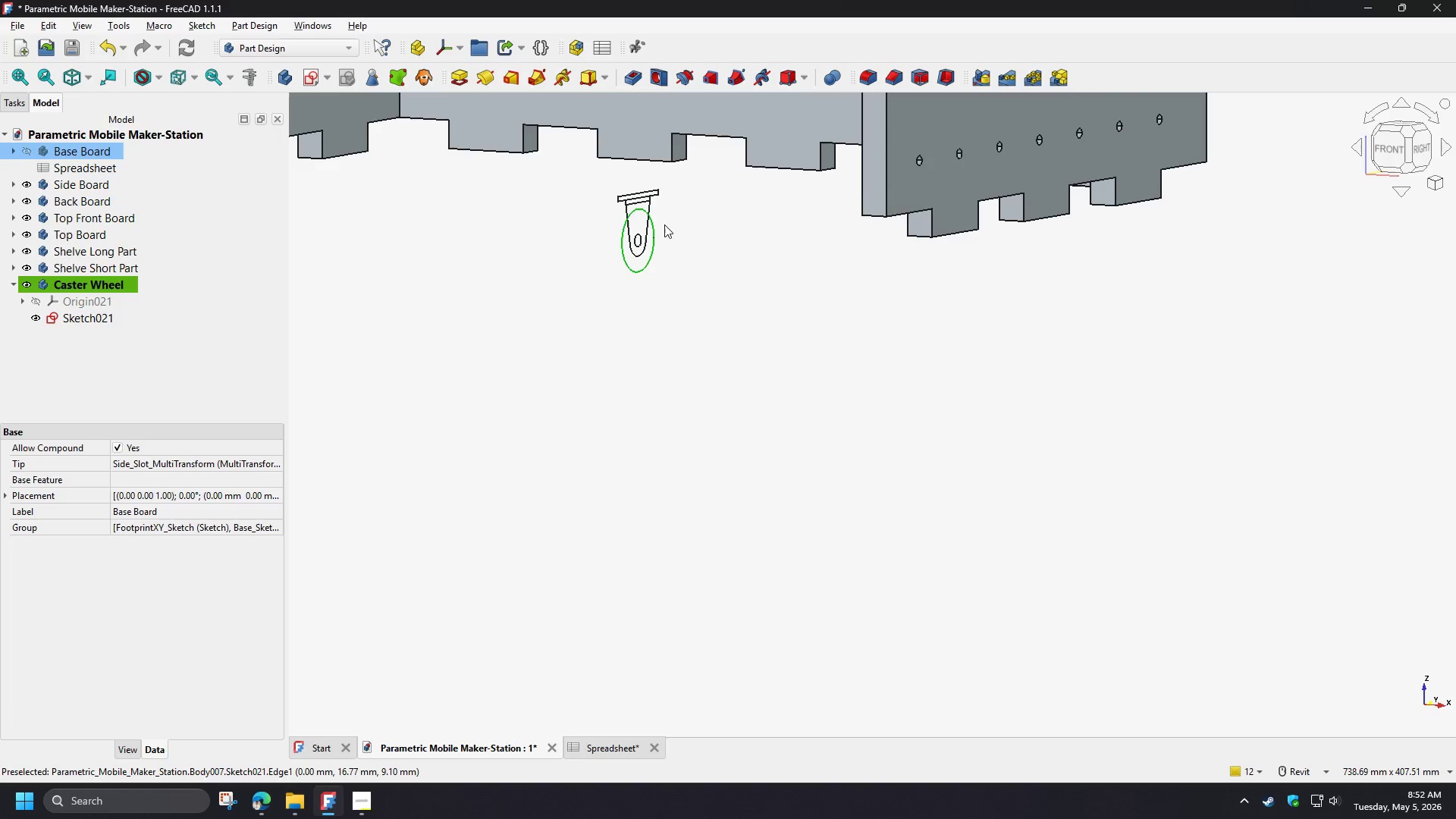 
key(Shift+ShiftLeft)
 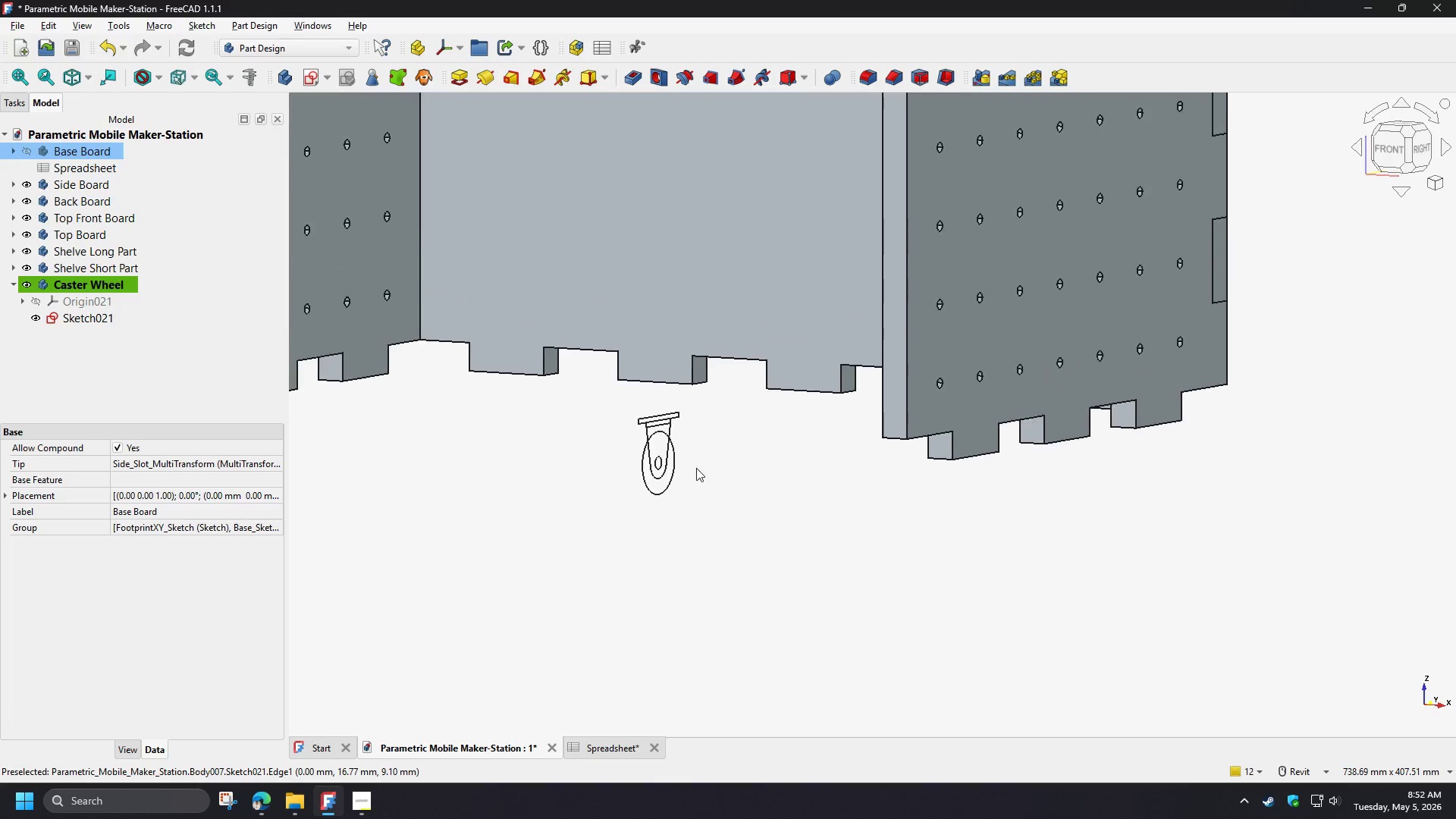 
hold_key(key=ShiftLeft, duration=1.5)
 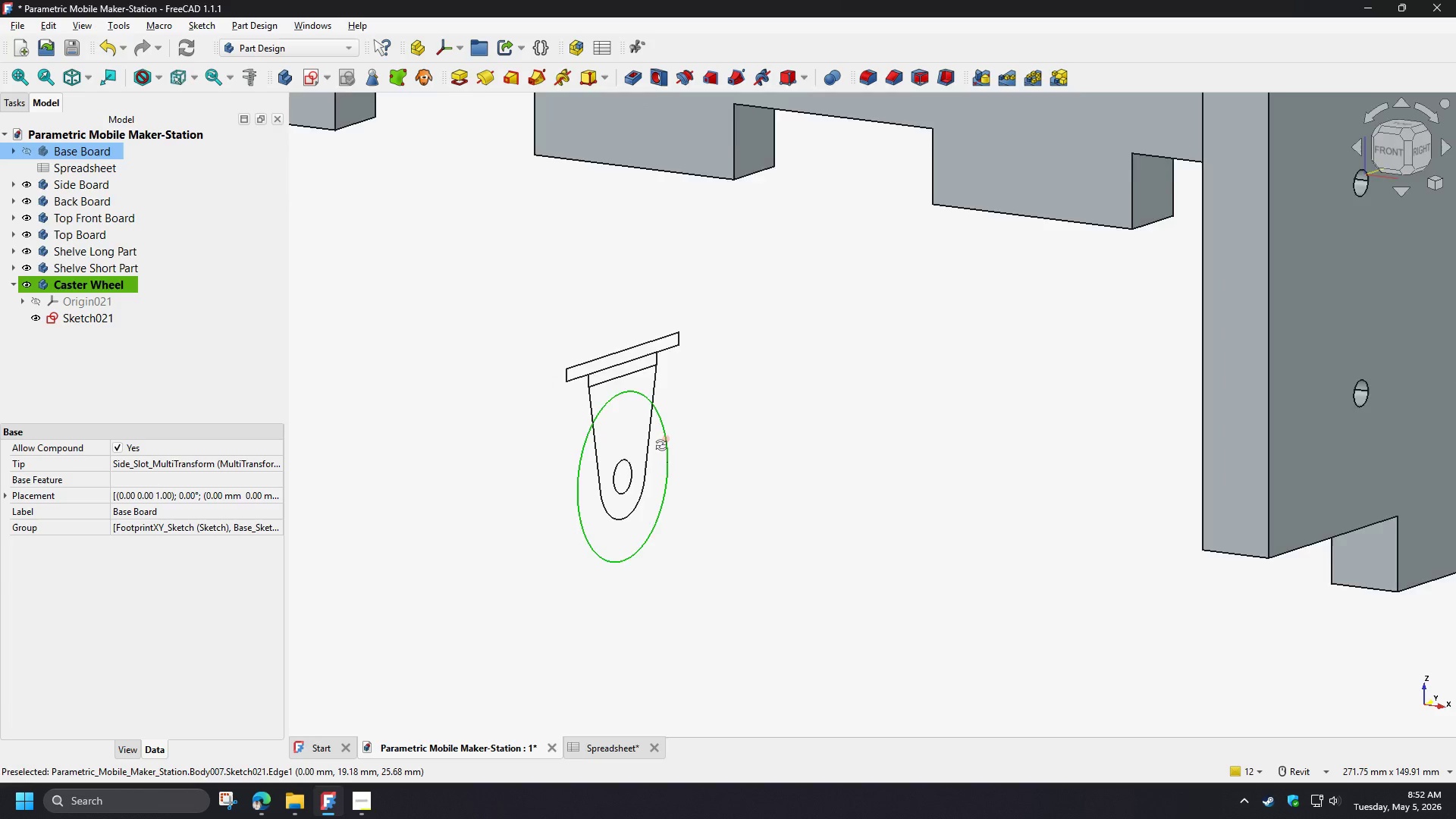 
scroll: coordinate [667, 455], scroll_direction: up, amount: 5.0
 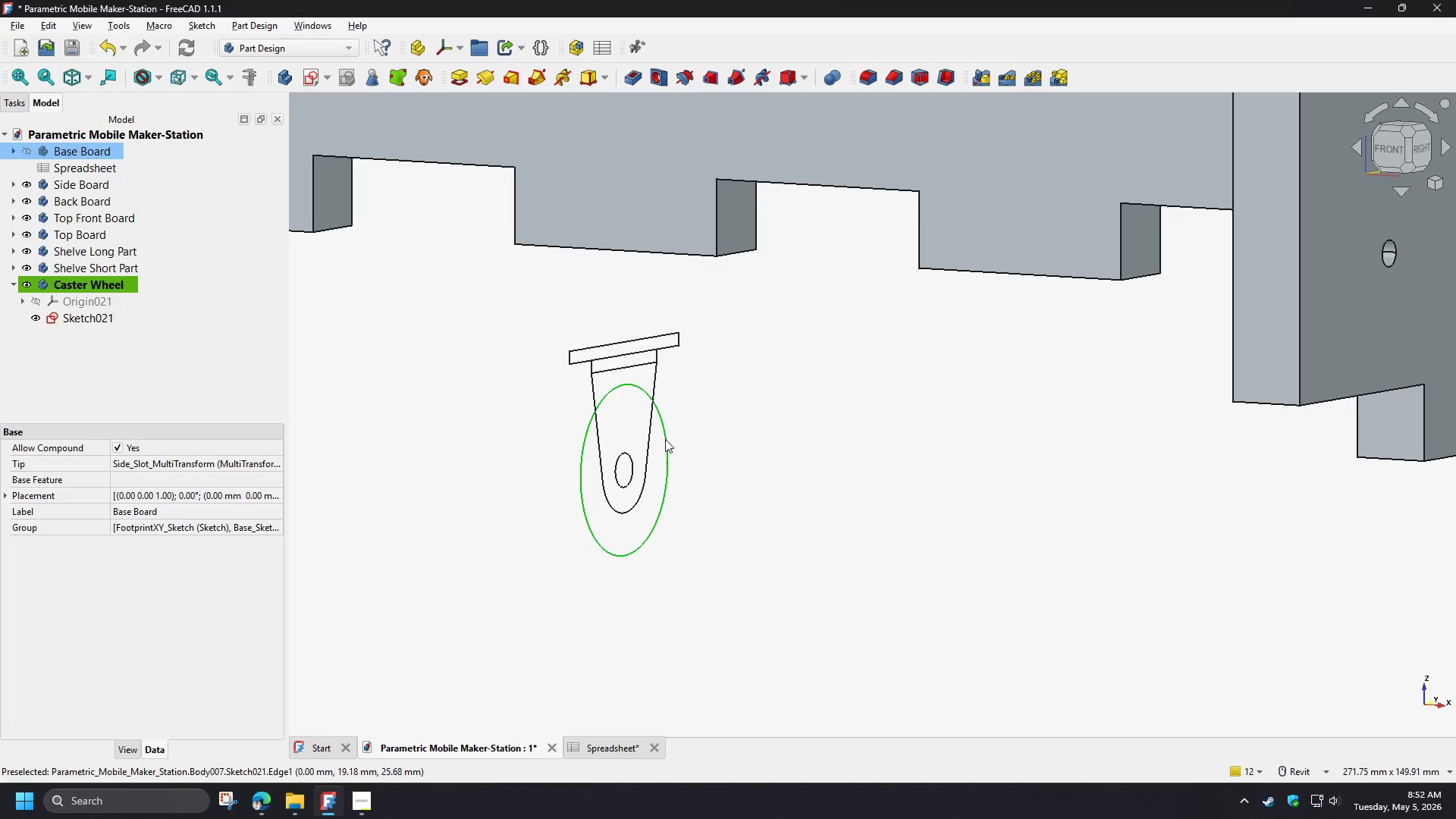 
hold_key(key=ShiftLeft, duration=1.52)
 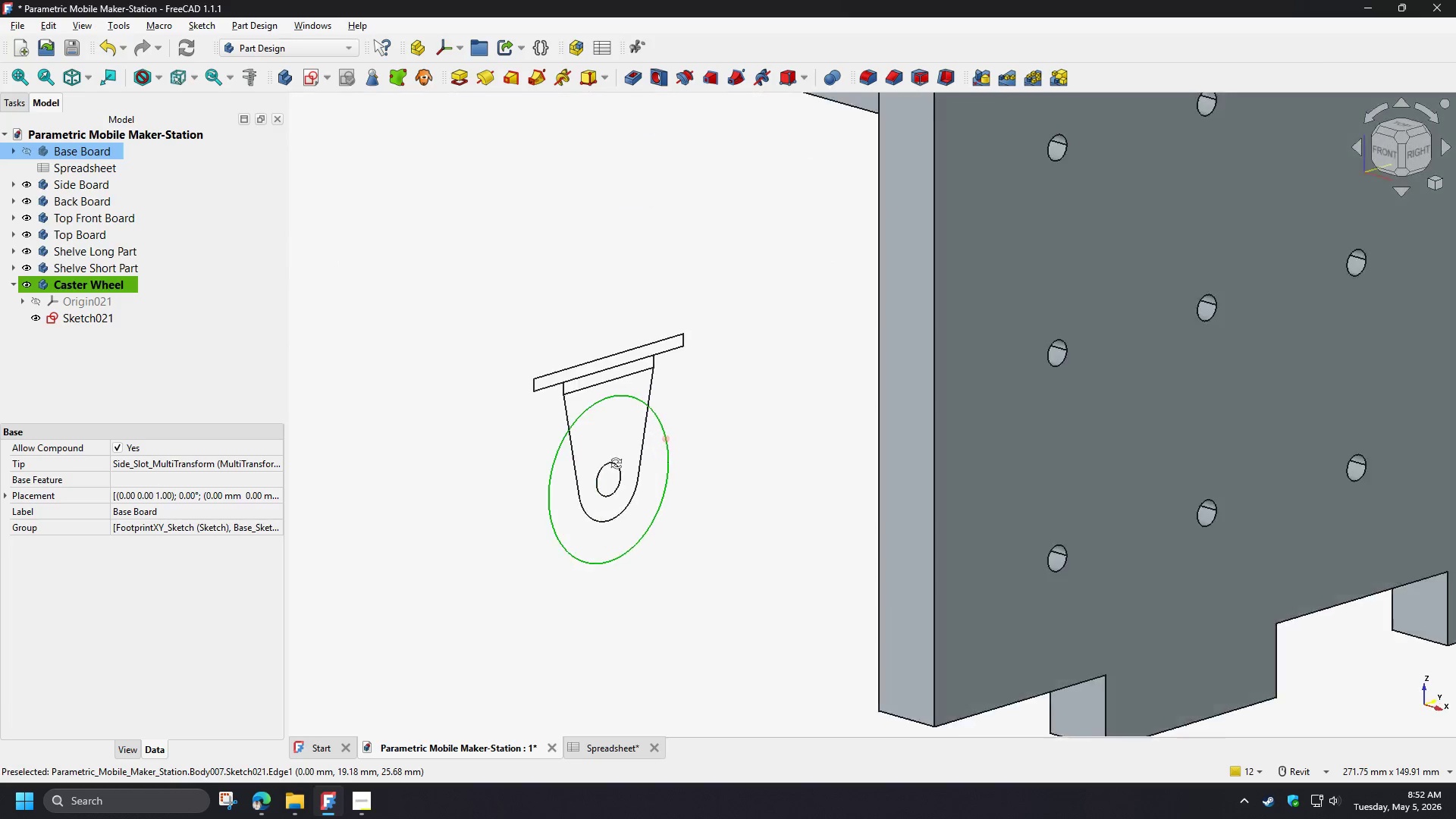 
hold_key(key=ShiftLeft, duration=1.51)
 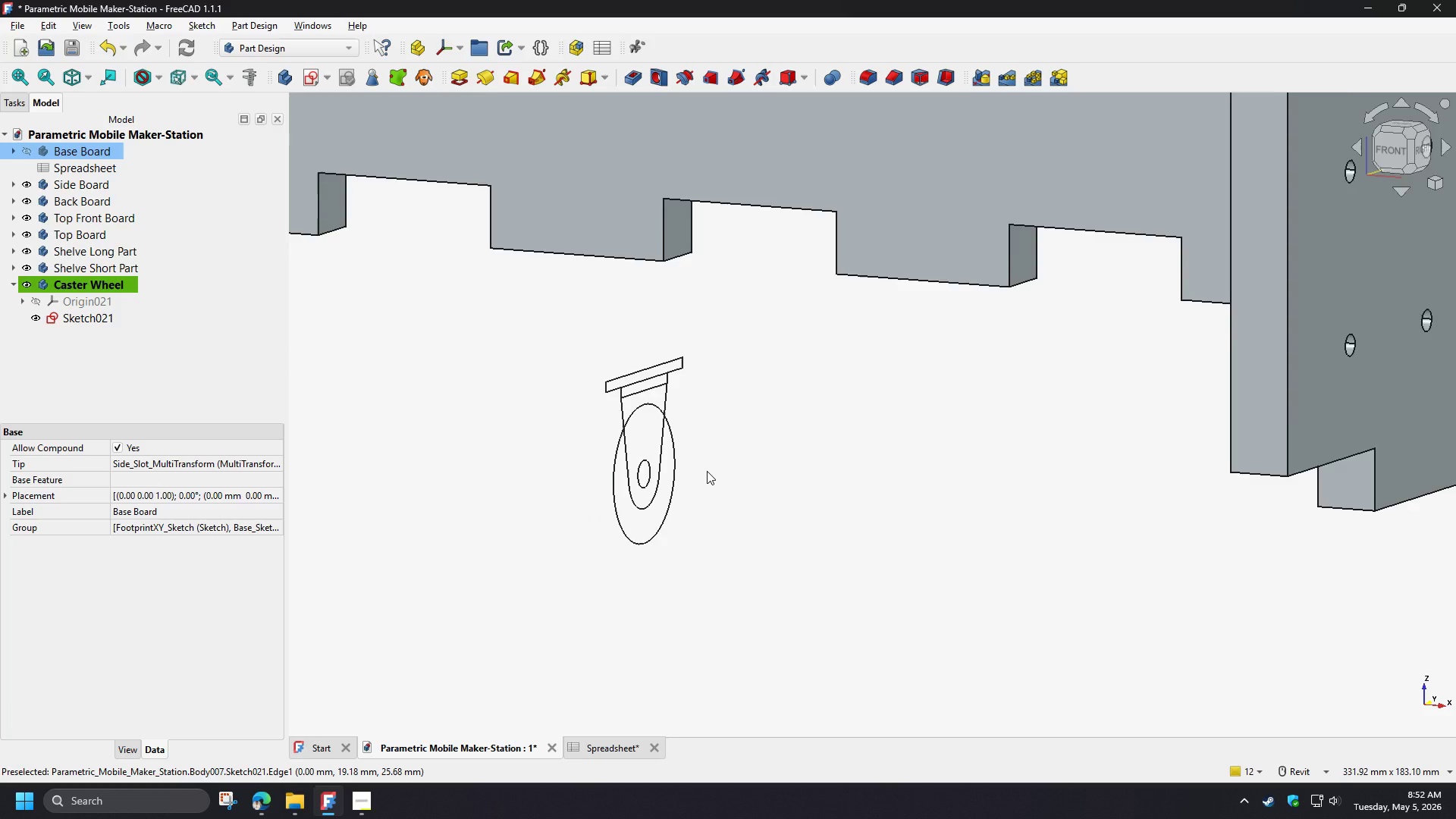 
key(Shift+ShiftLeft)
 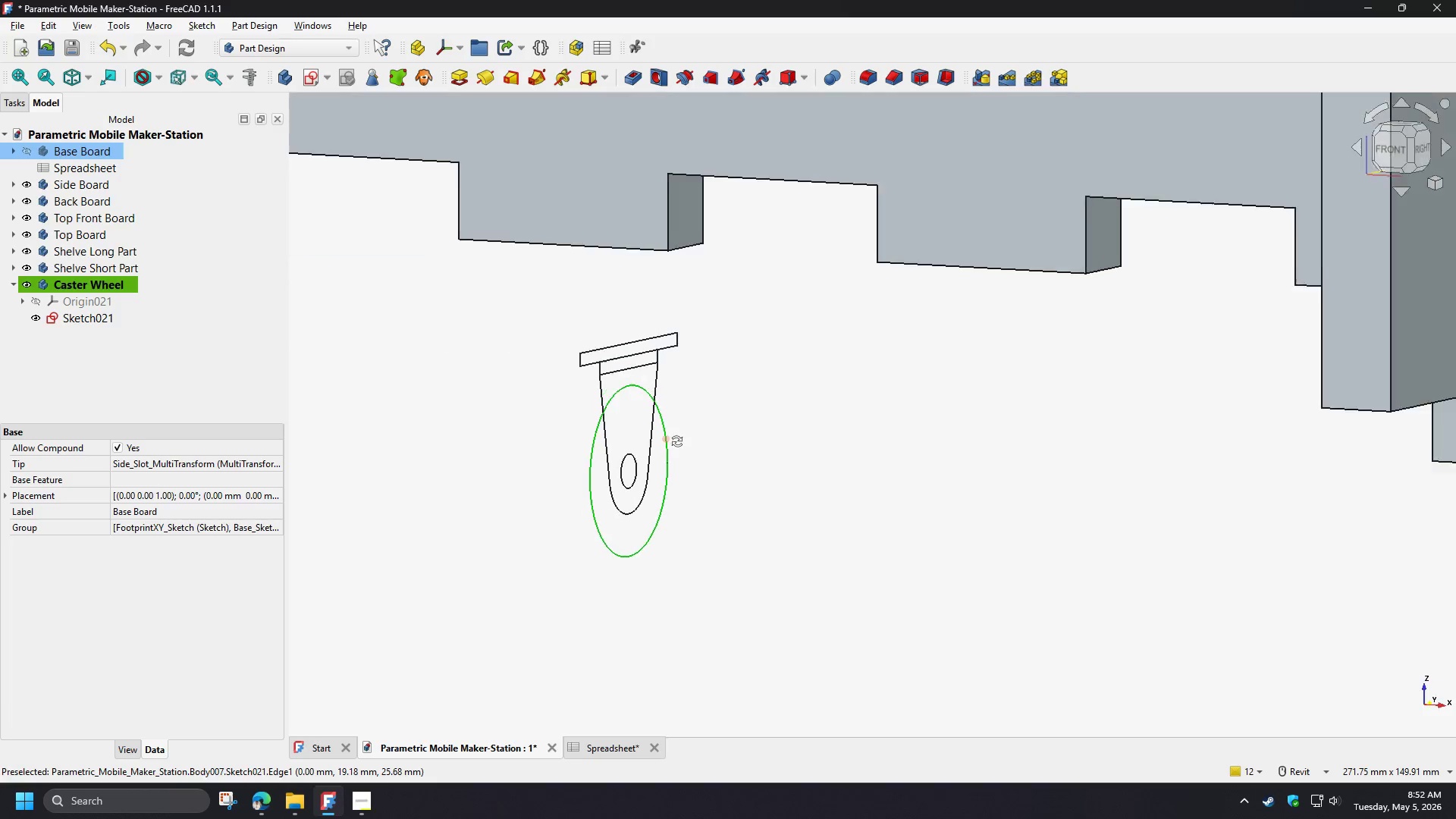 
key(Shift+ShiftLeft)
 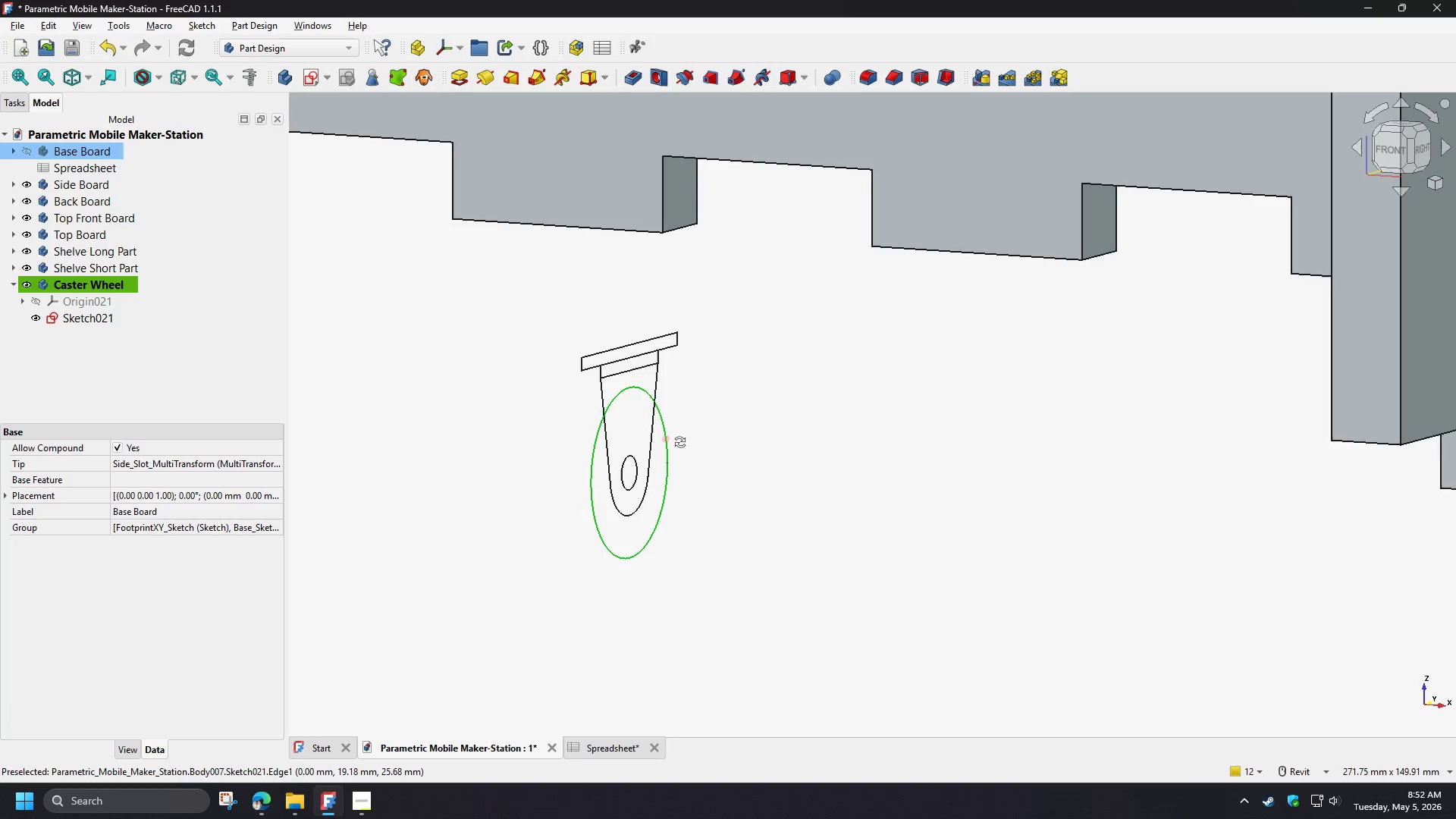 
key(Shift+ShiftLeft)
 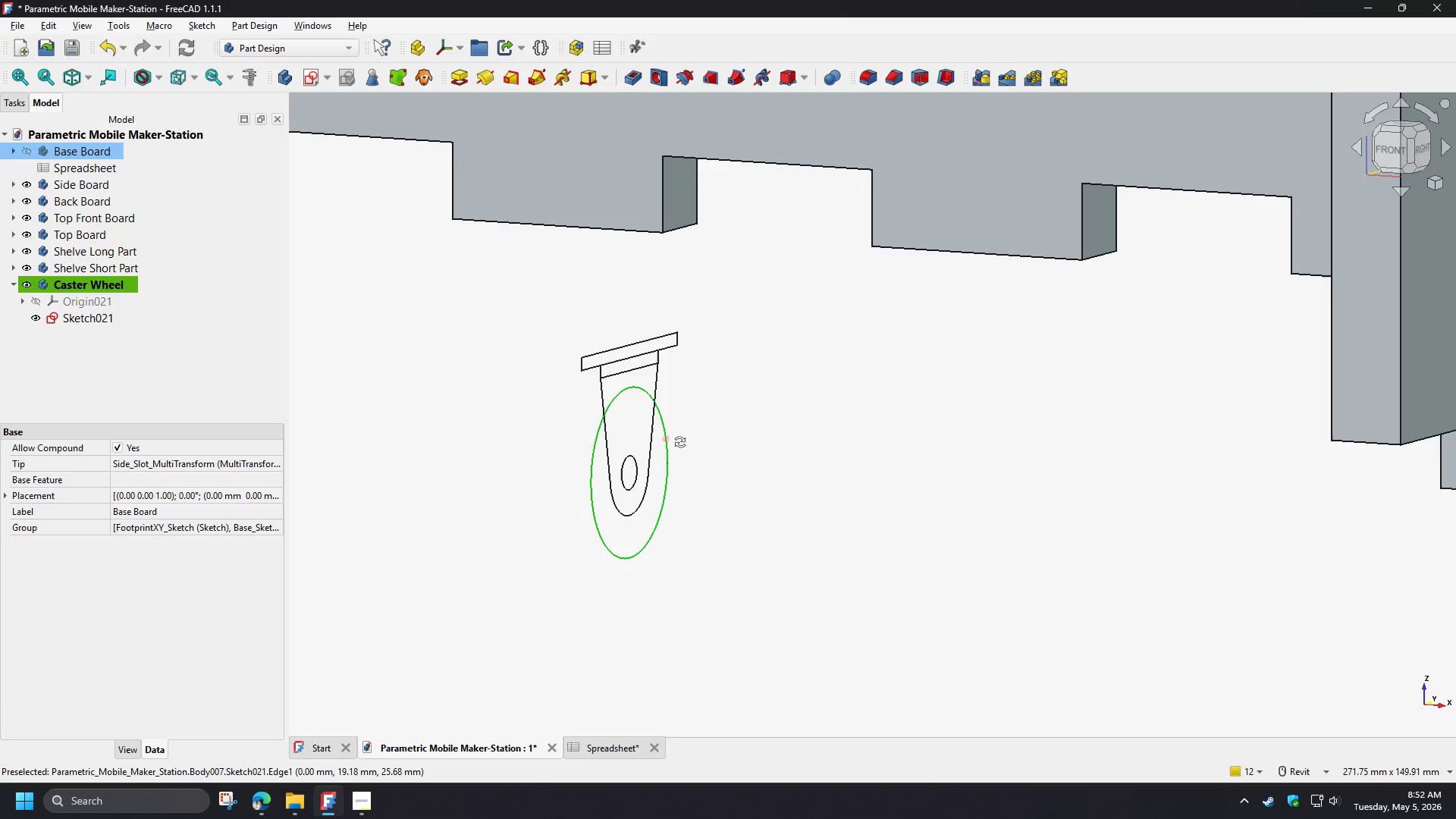 
key(Shift+ShiftLeft)
 